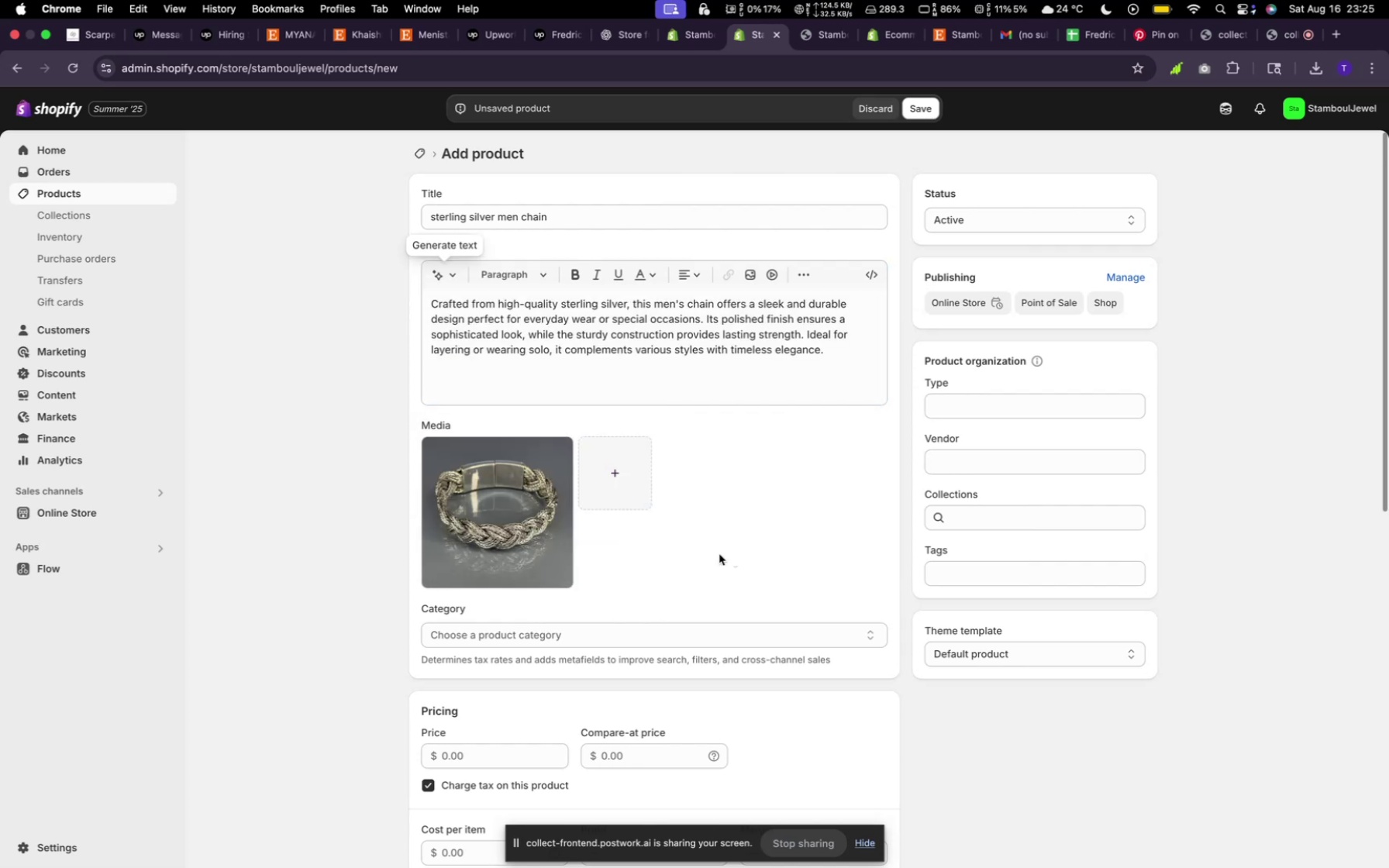 
scroll: coordinate [701, 559], scroll_direction: down, amount: 13.0
 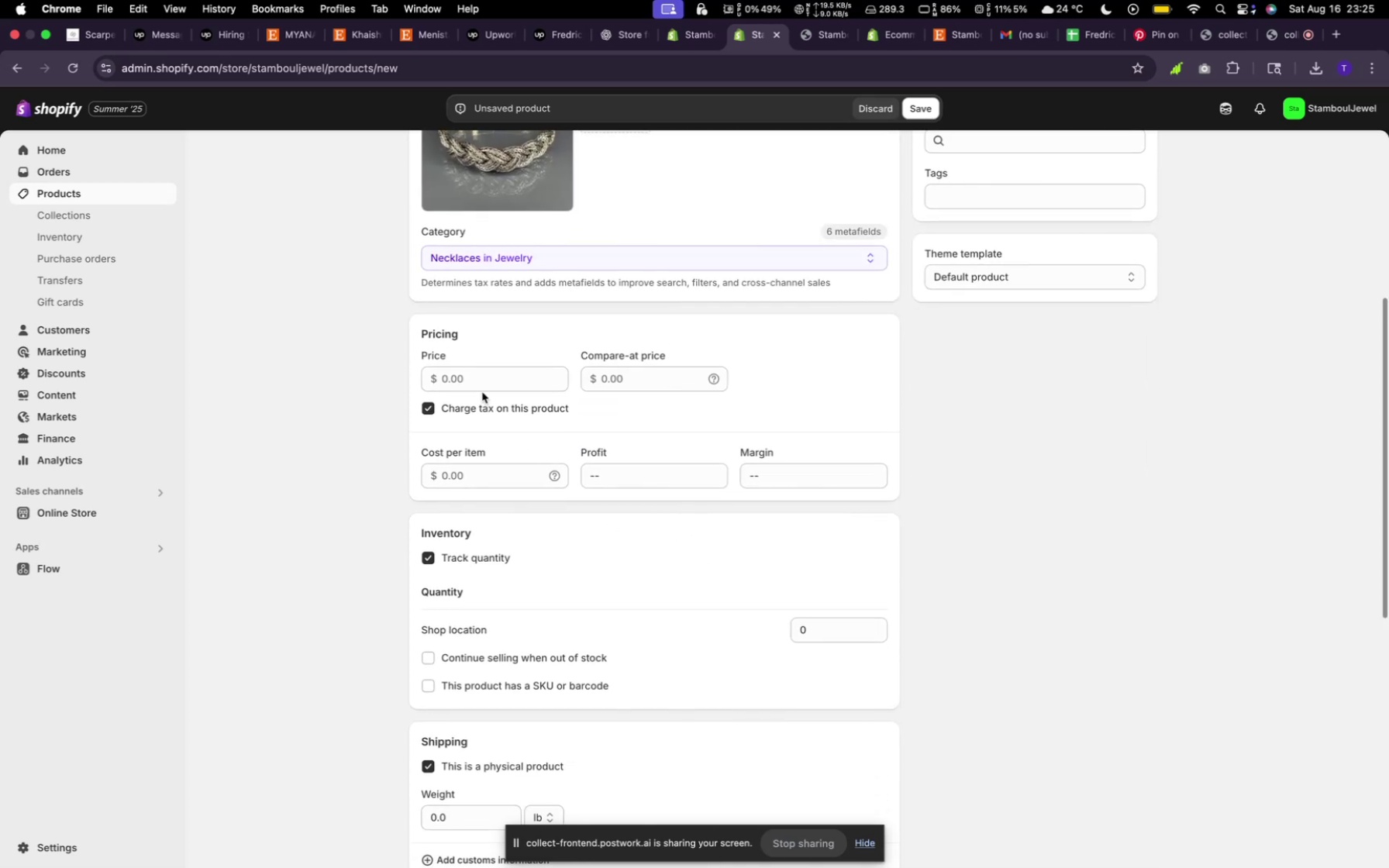 
left_click([477, 376])
 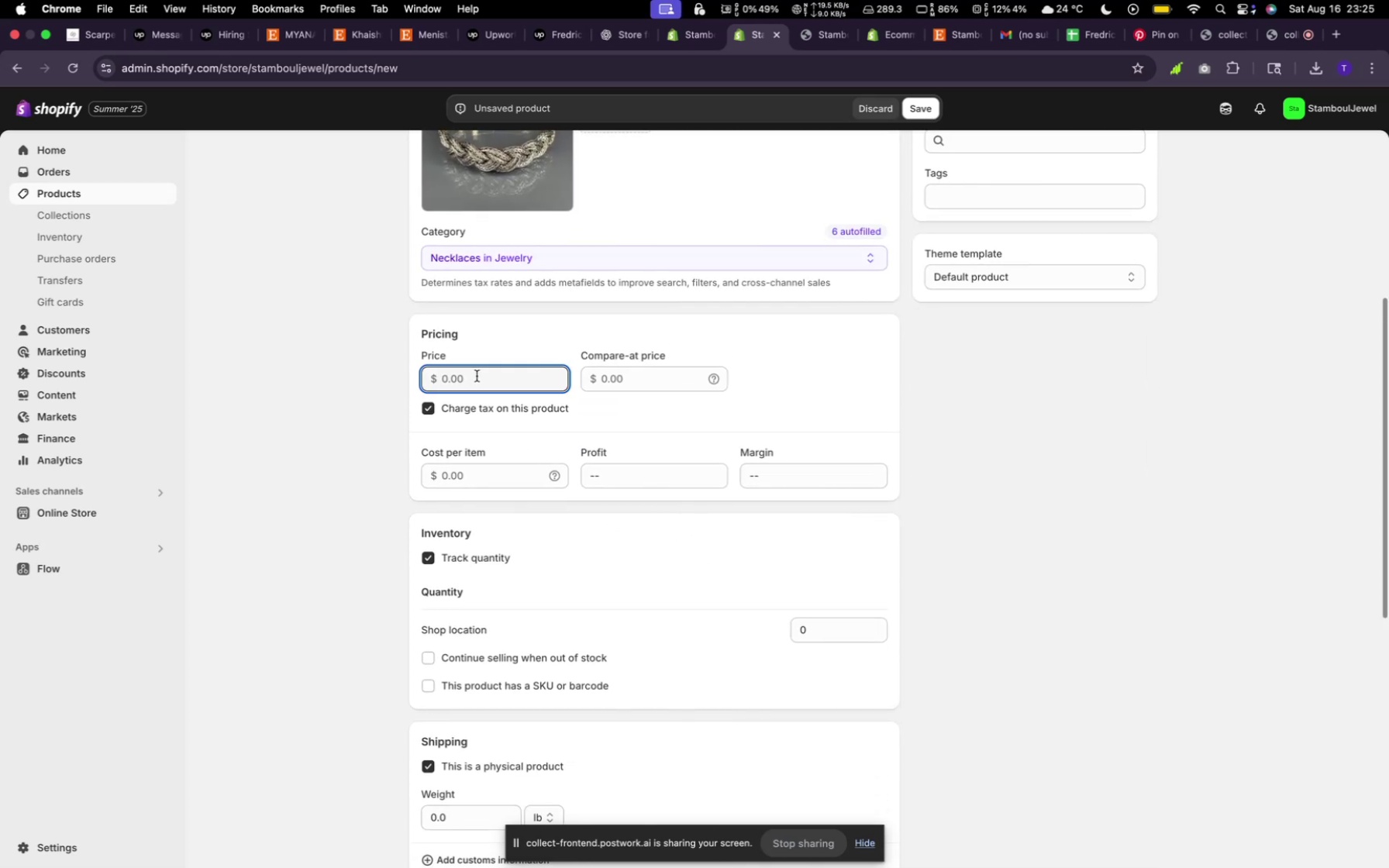 
type(230)
 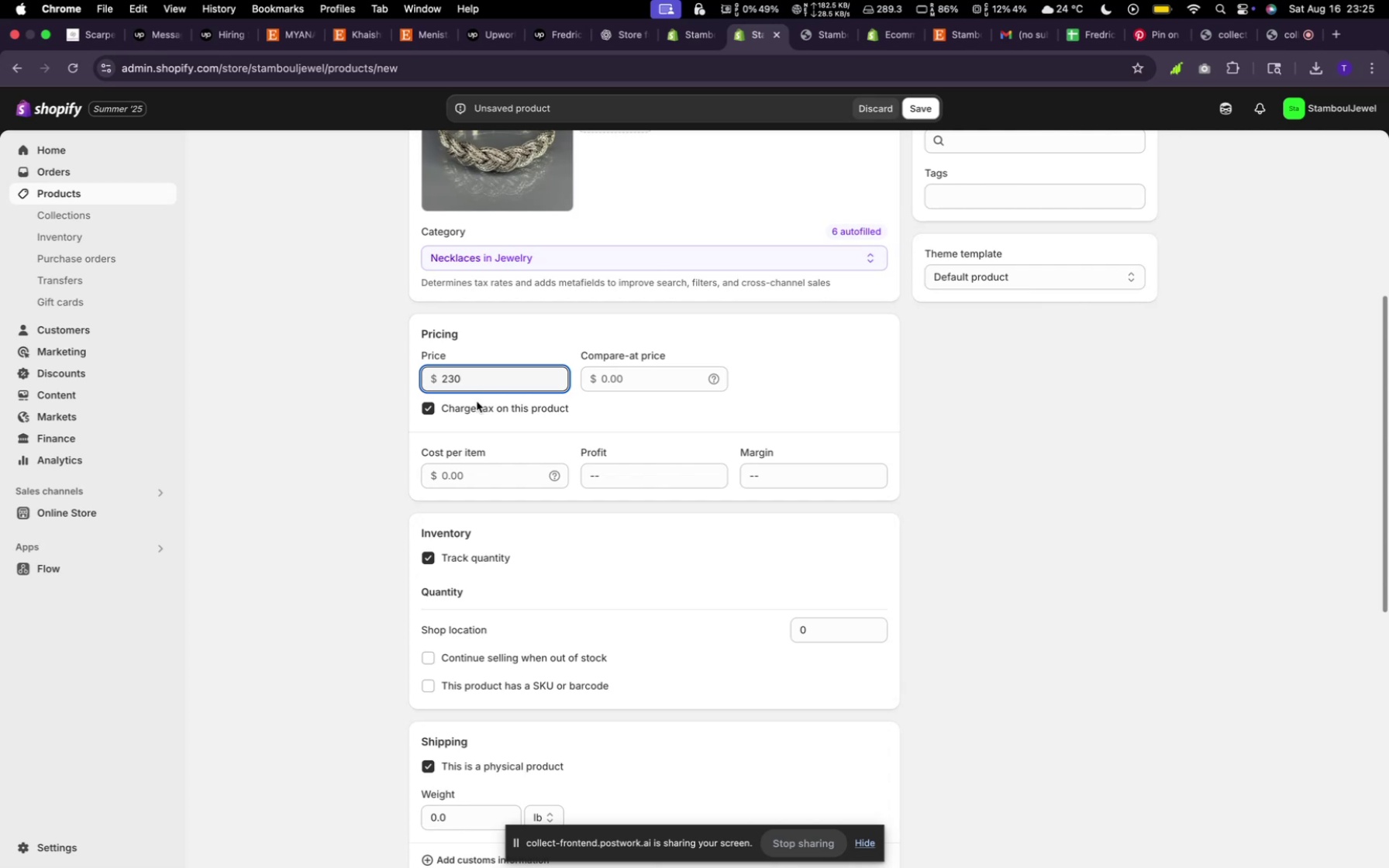 
scroll: coordinate [501, 587], scroll_direction: down, amount: 4.0
 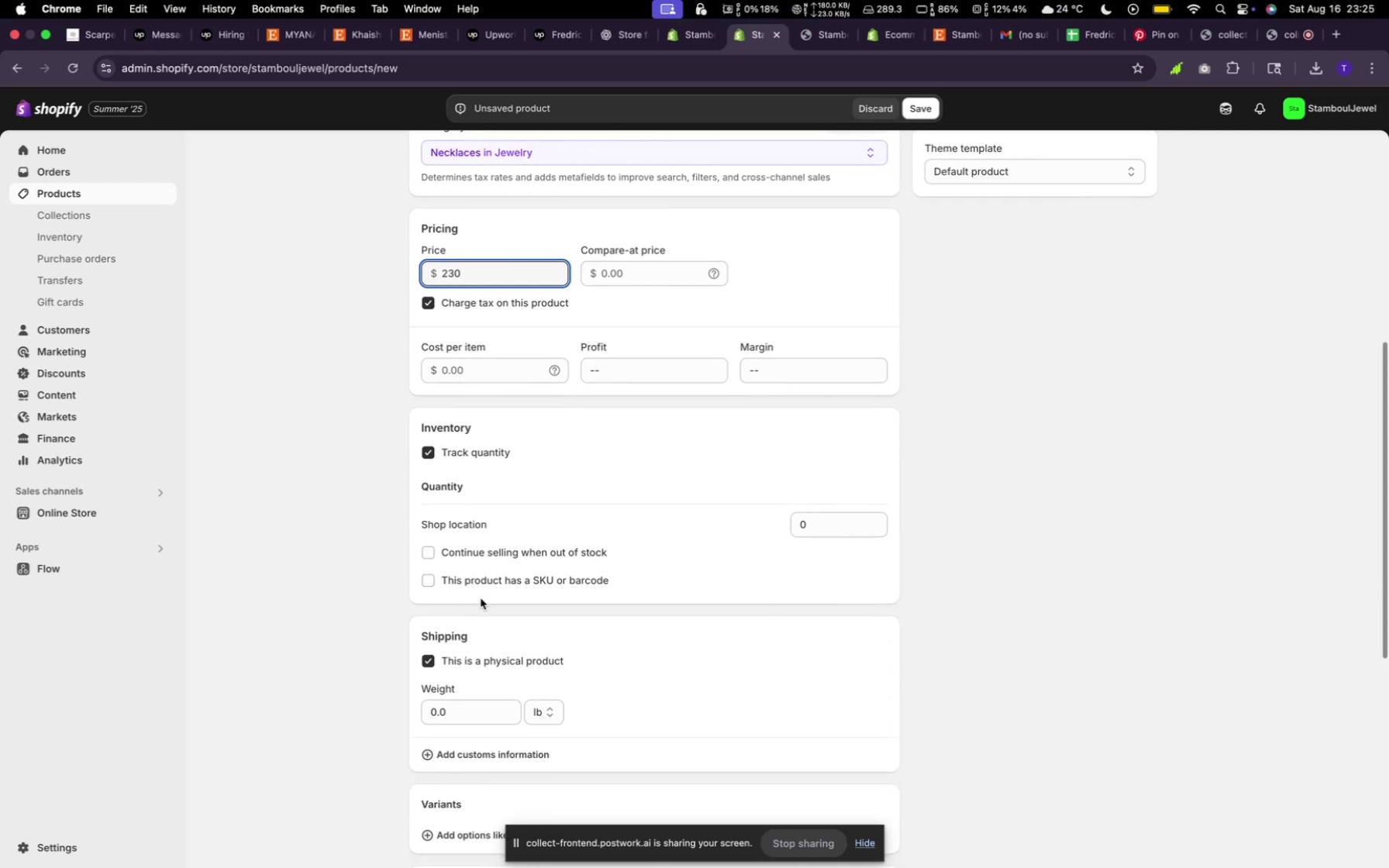 
mouse_move([441, 554])
 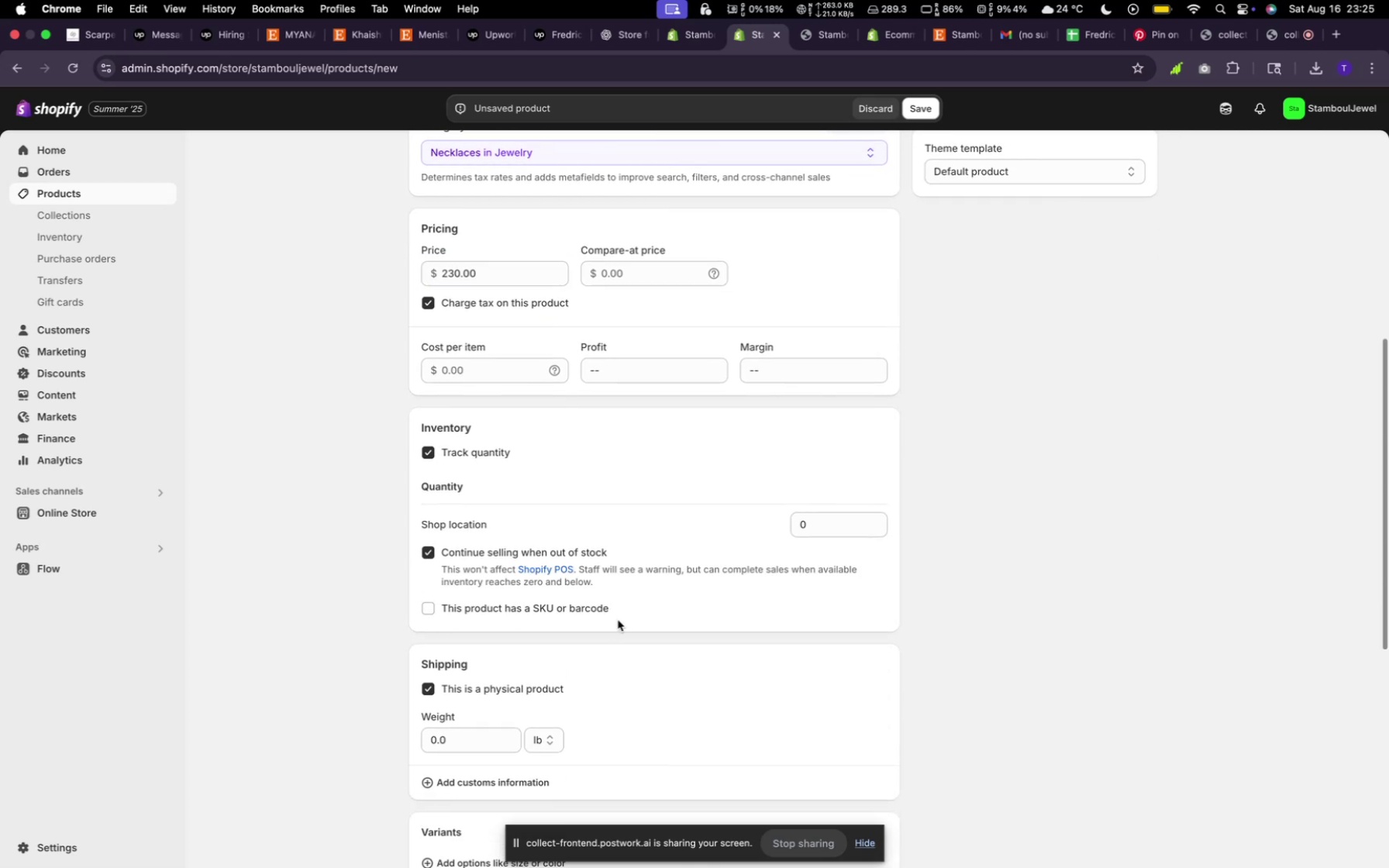 
scroll: coordinate [620, 615], scroll_direction: down, amount: 22.0
 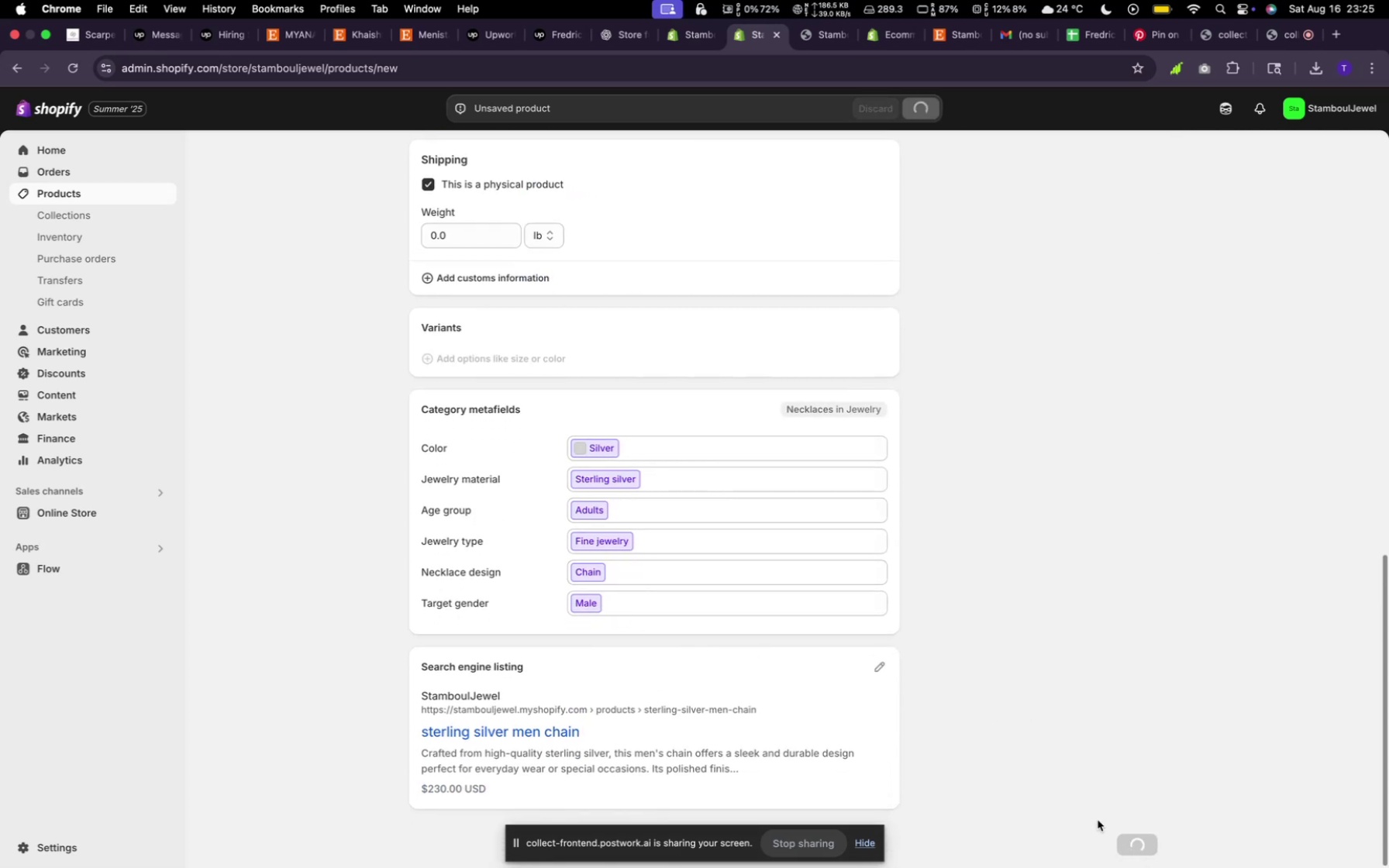 
wait(8.5)
 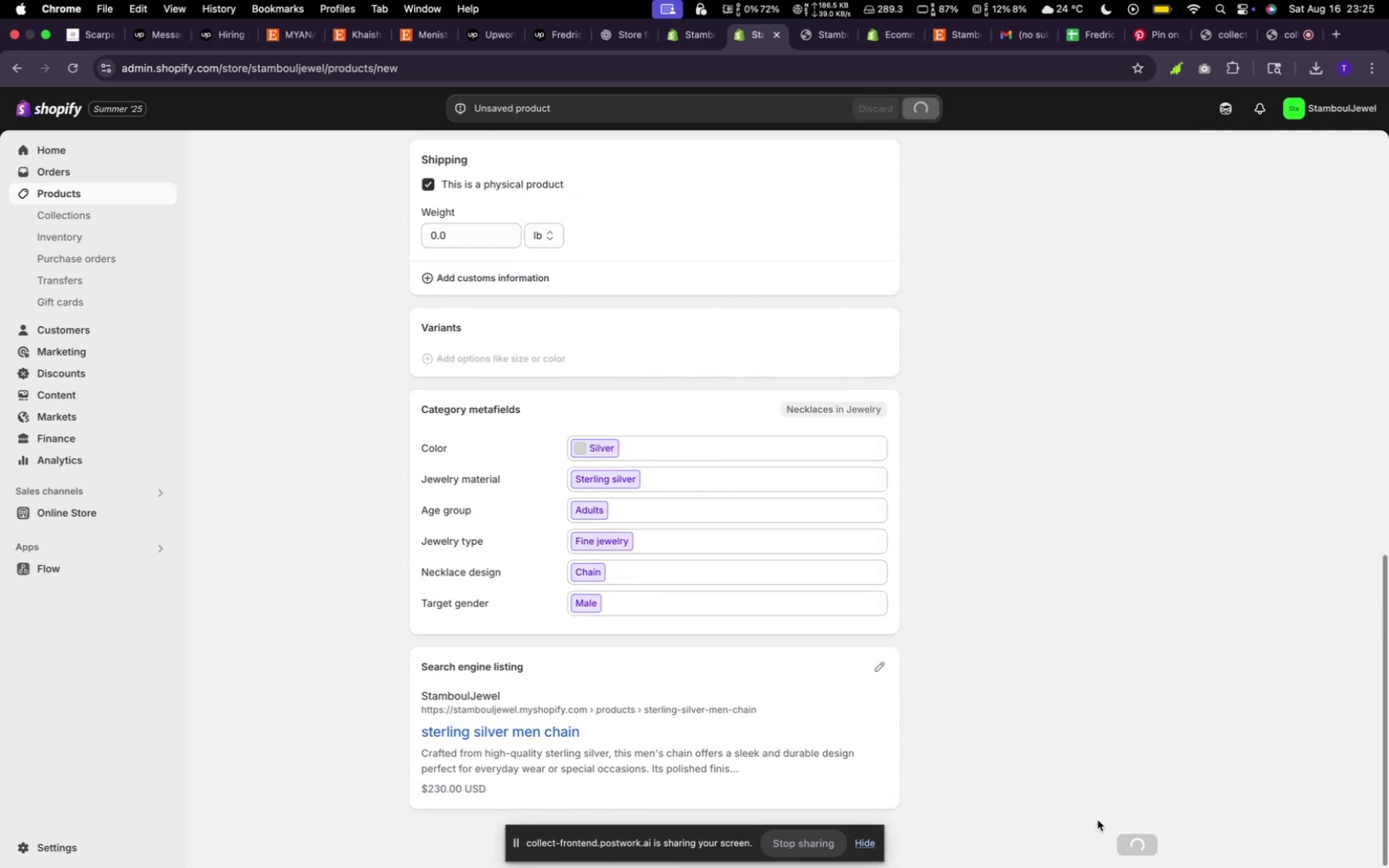 
left_click([418, 146])
 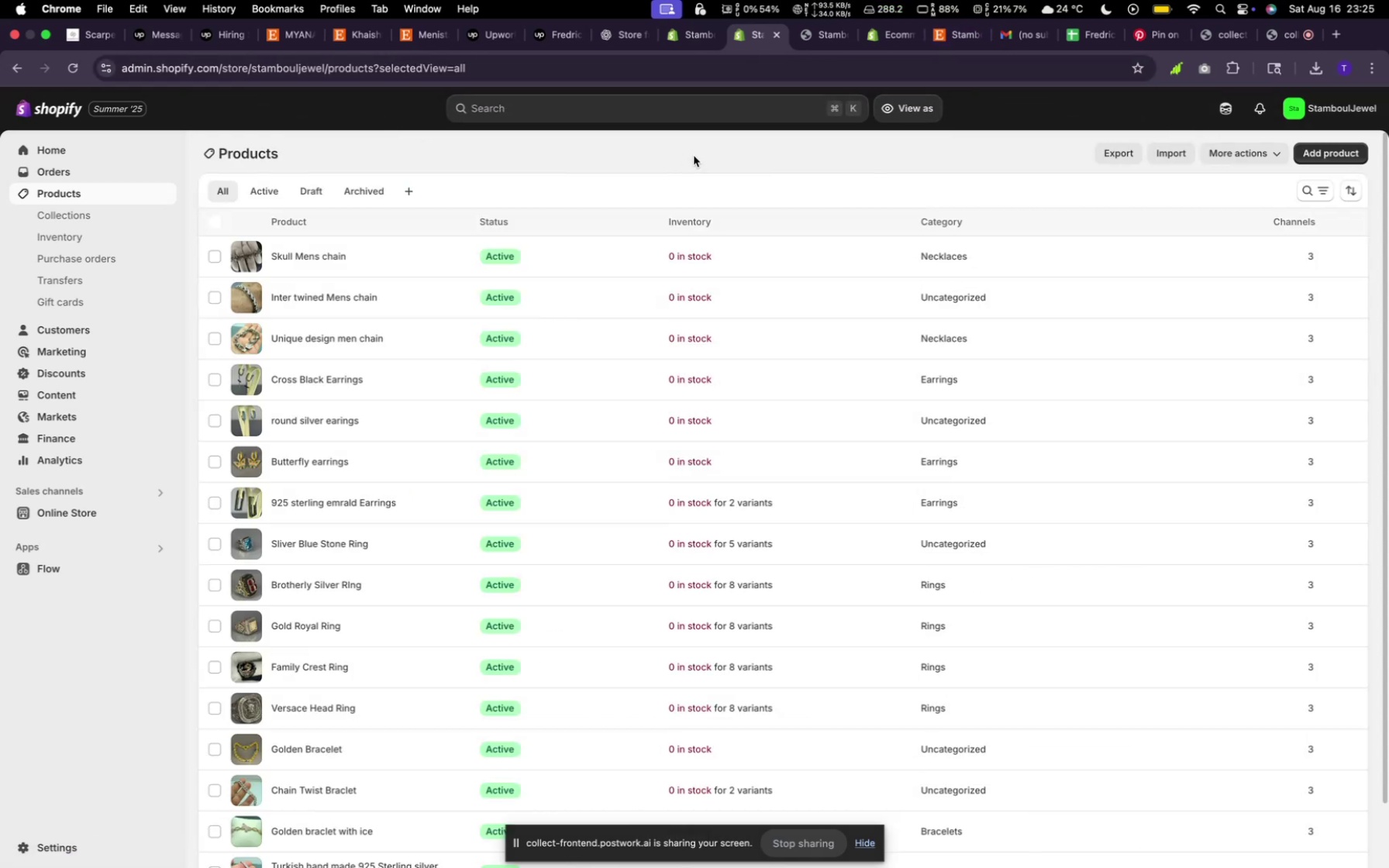 
mouse_move([93, 203])
 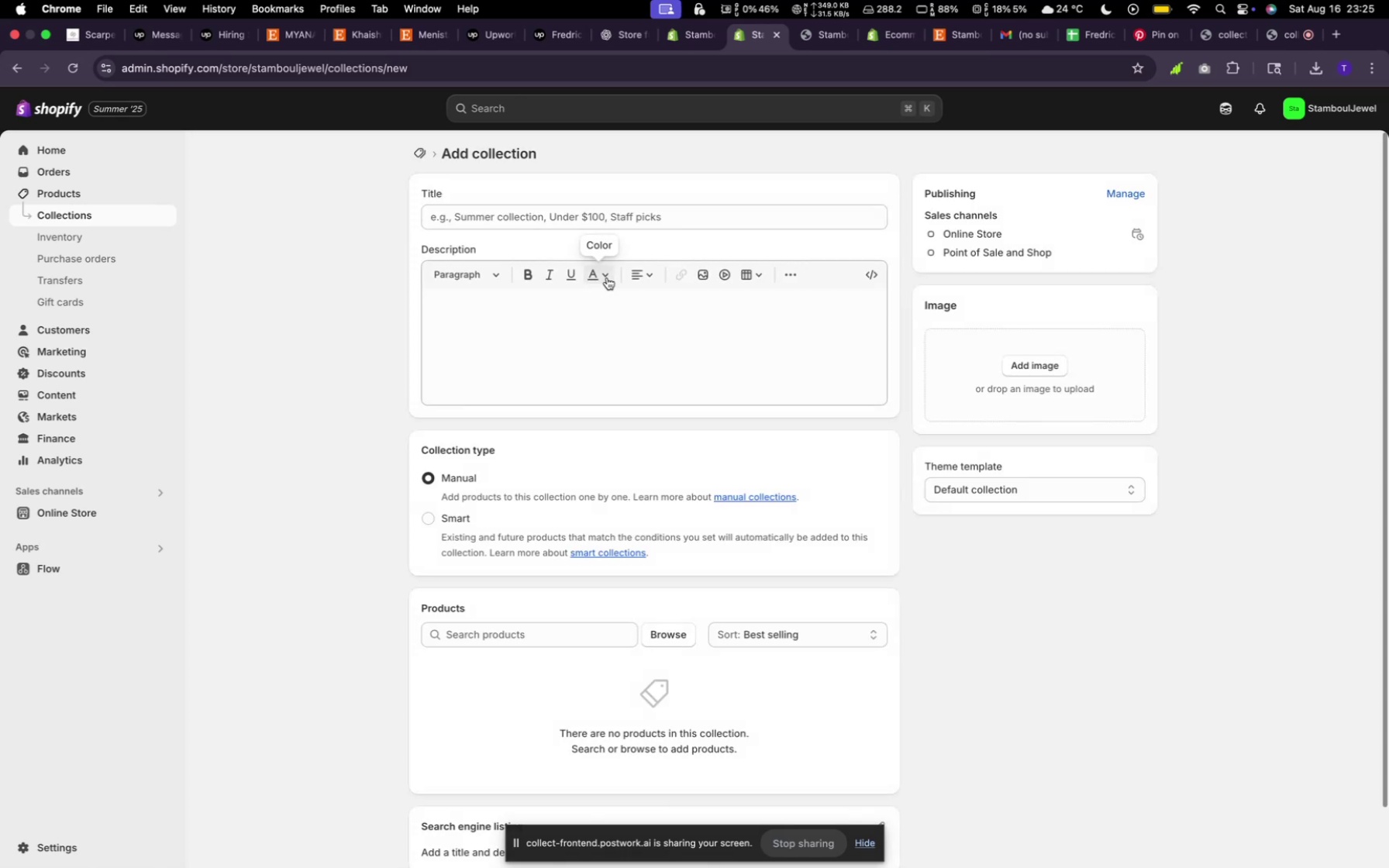 
wait(6.0)
 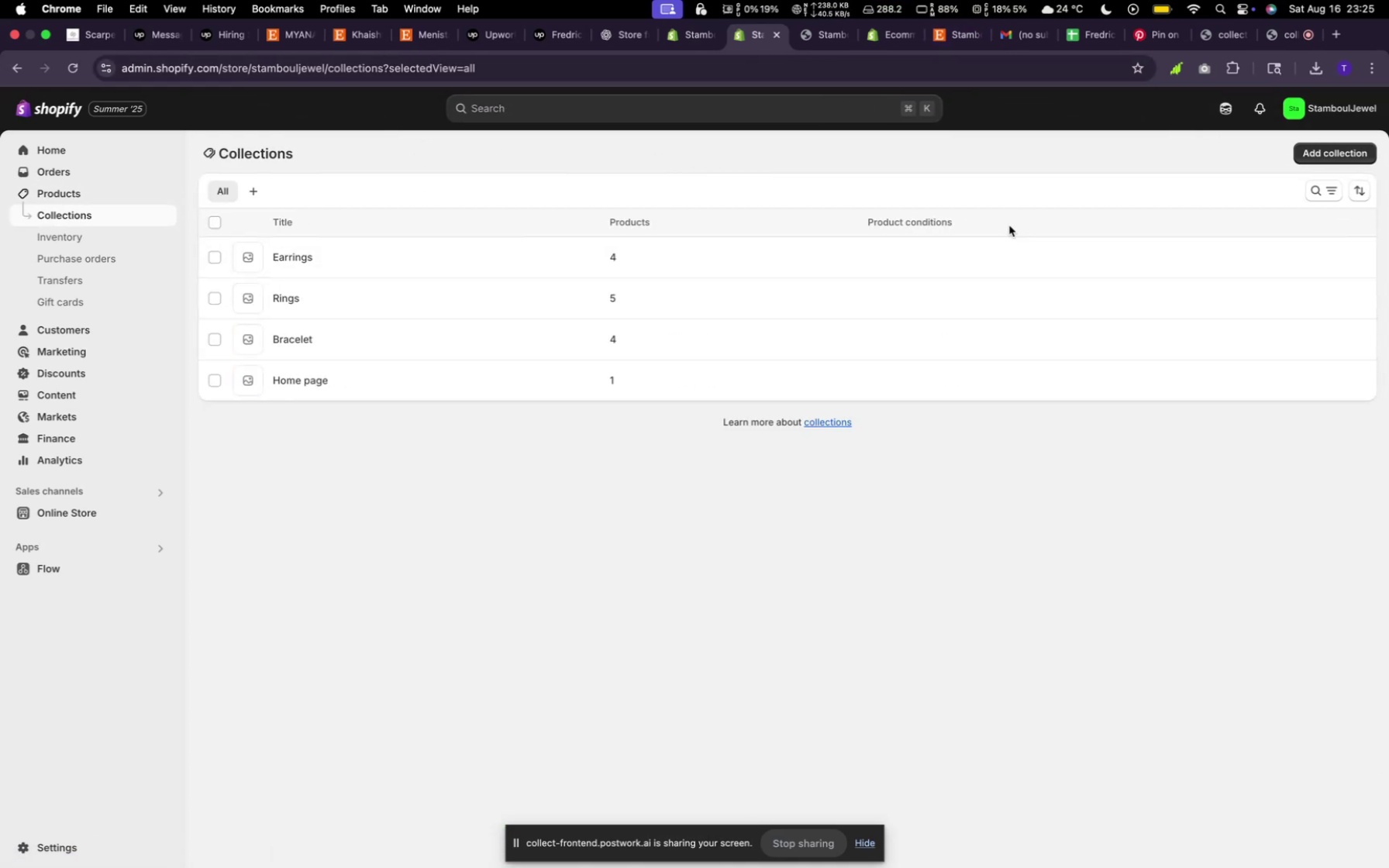 
type(men's chain)
 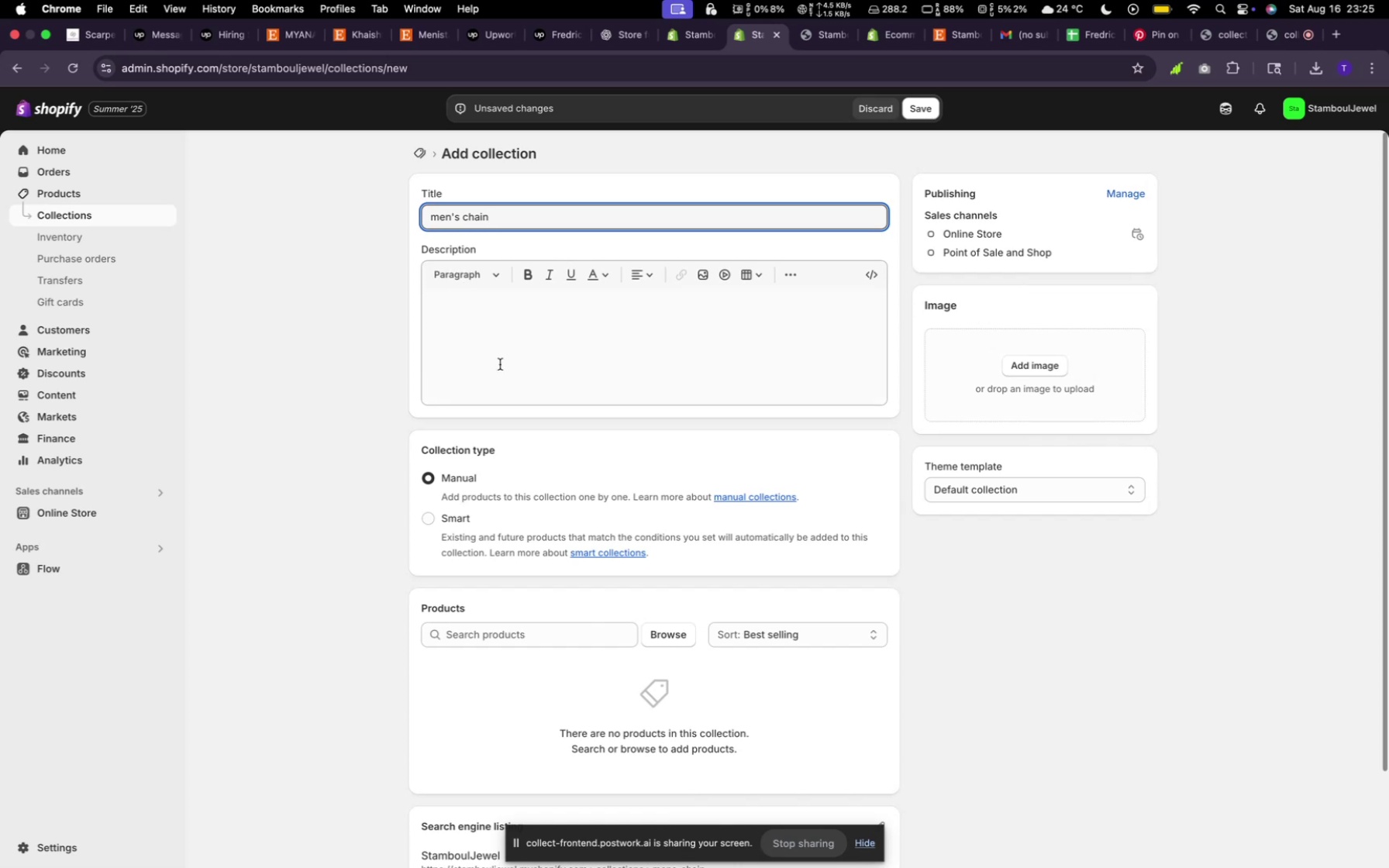 
left_click([674, 639])
 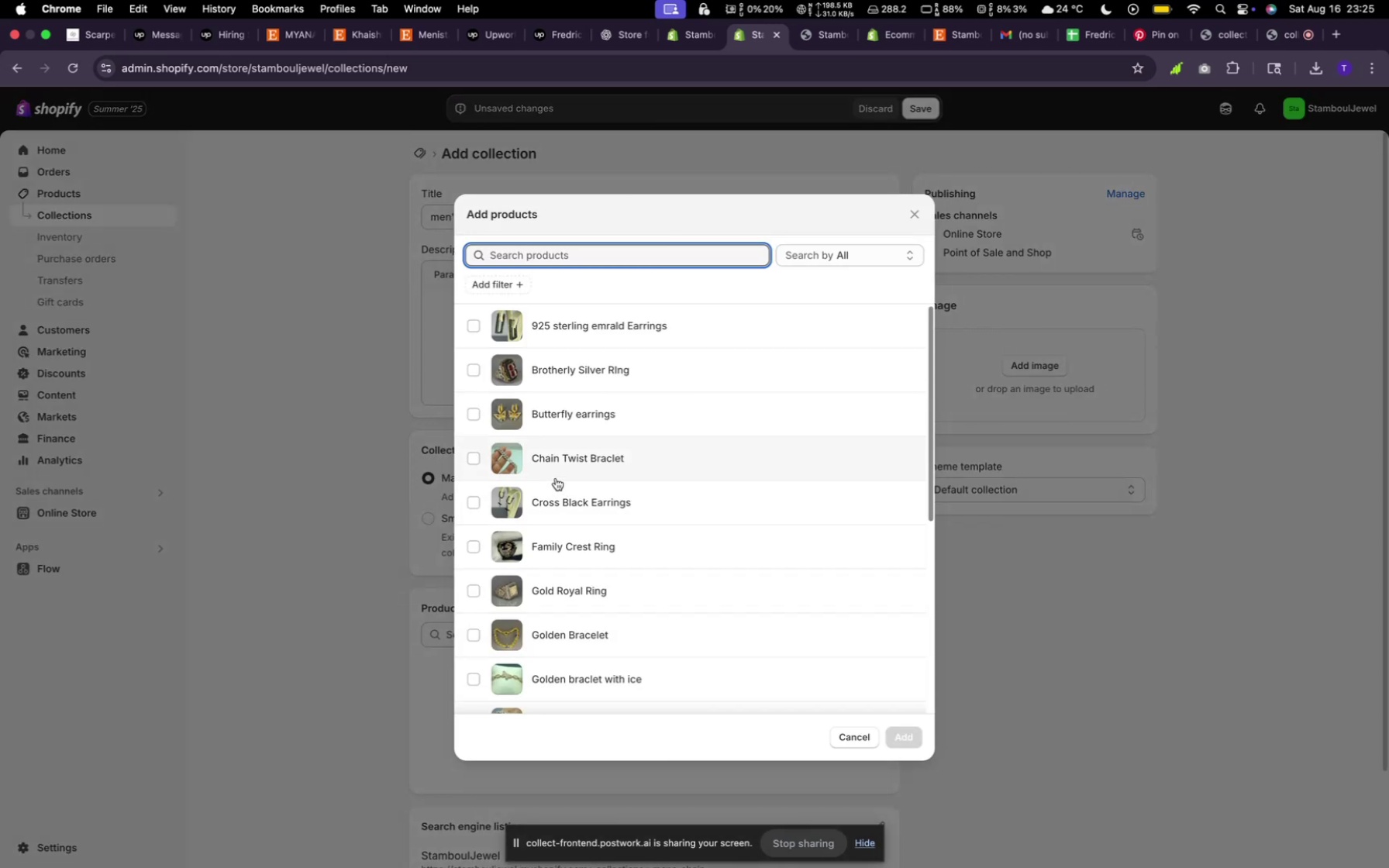 
wait(8.03)
 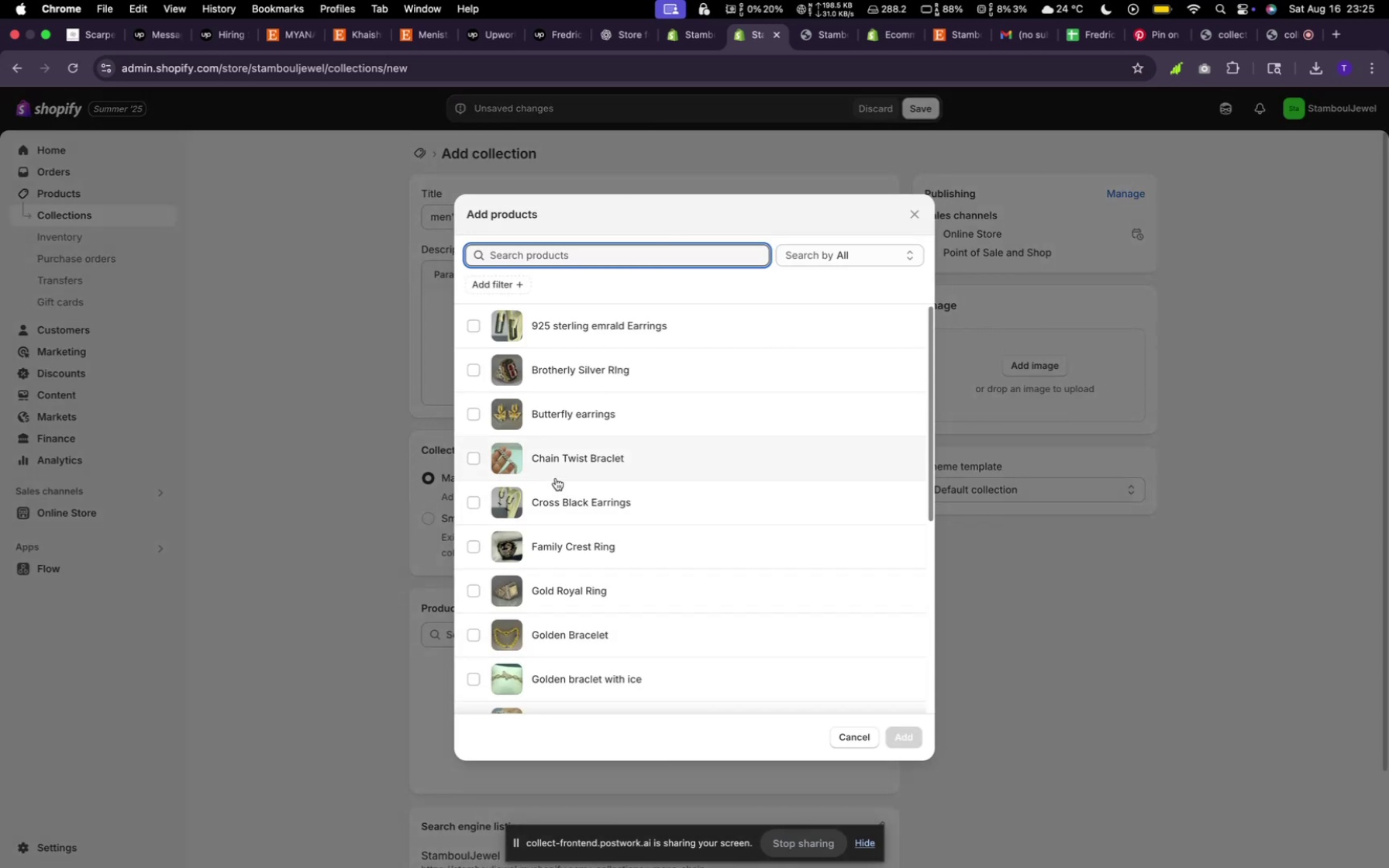 
scroll: coordinate [595, 530], scroll_direction: down, amount: 8.0
 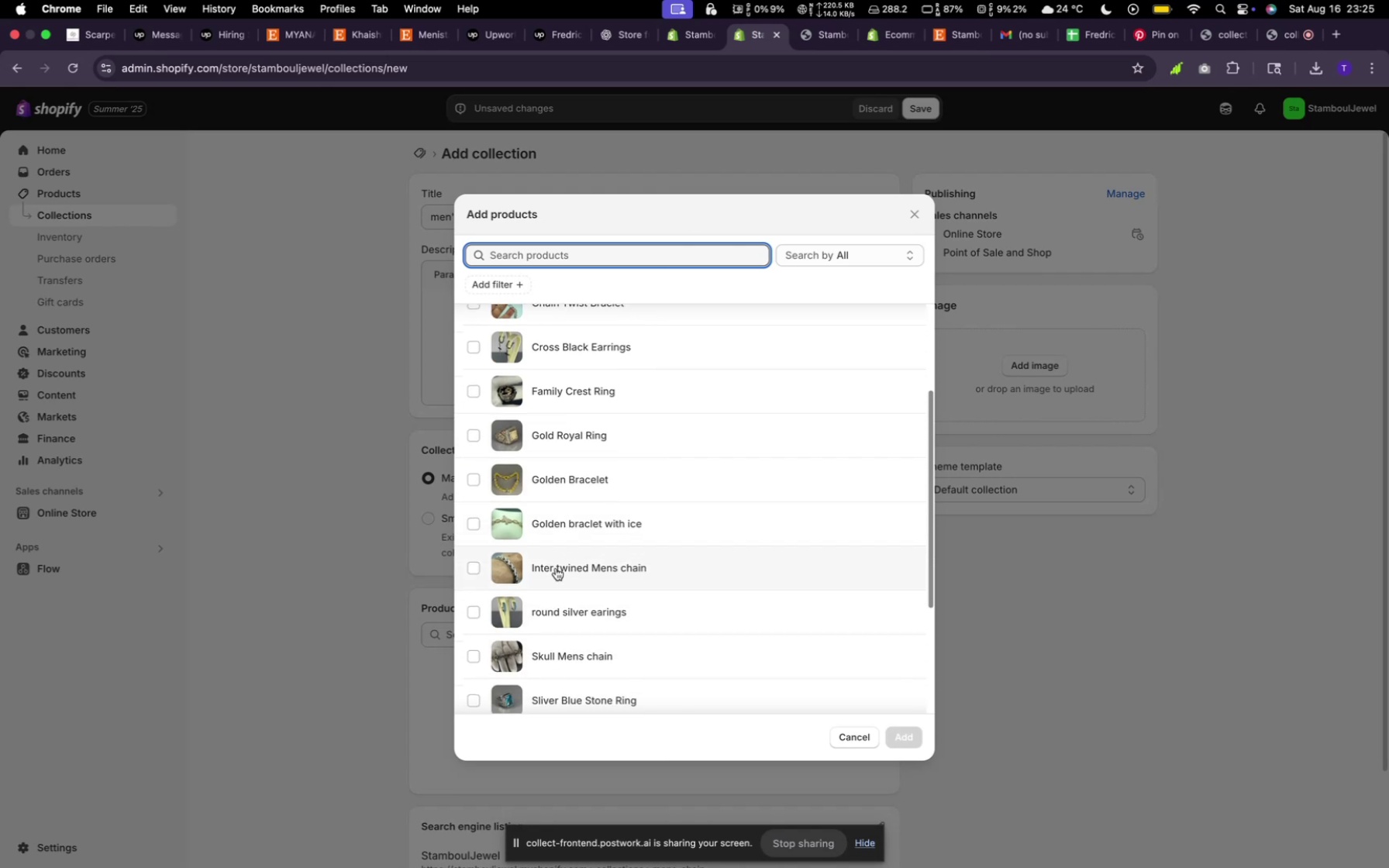 
left_click([514, 570])
 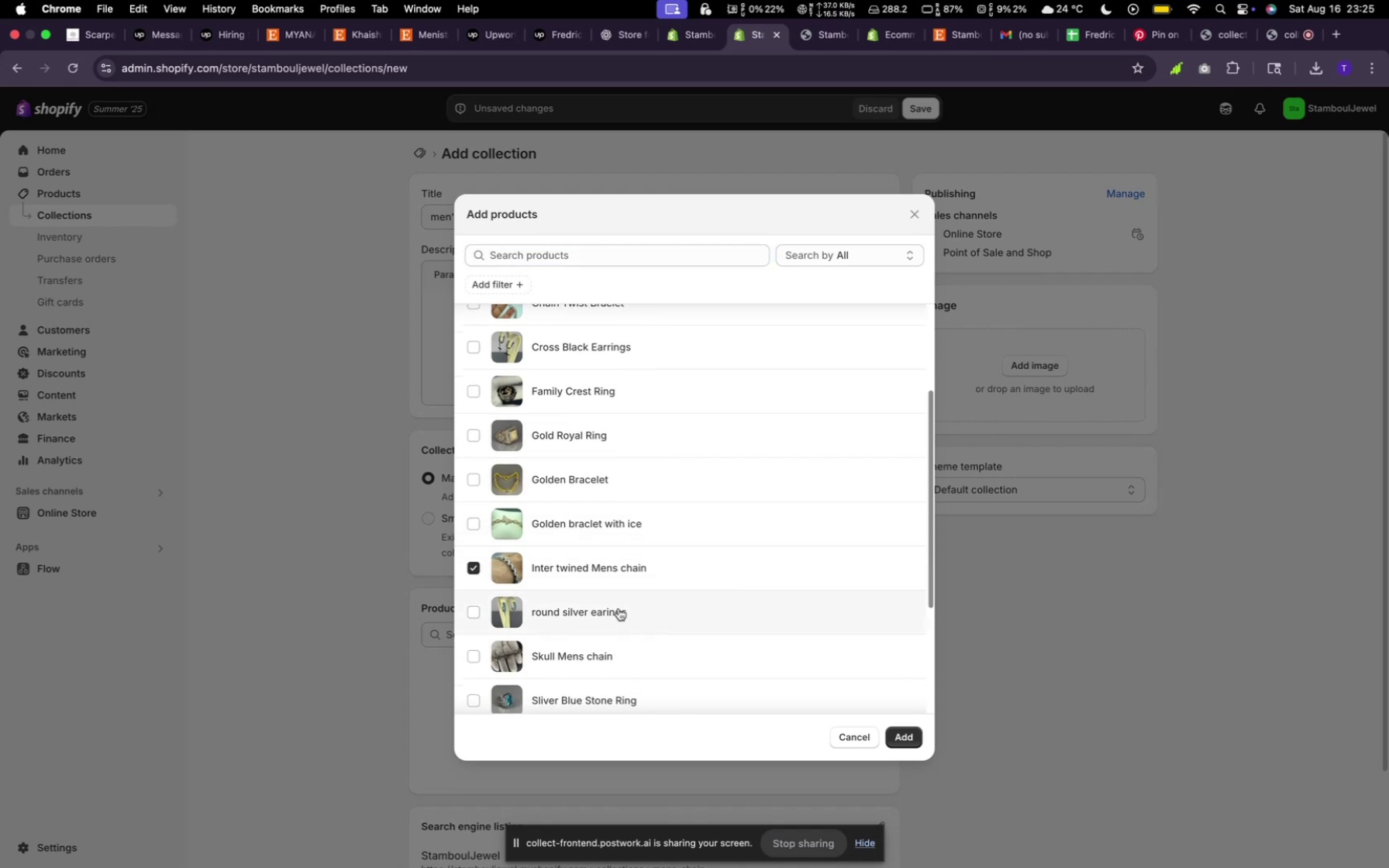 
scroll: coordinate [628, 608], scroll_direction: down, amount: 3.0
 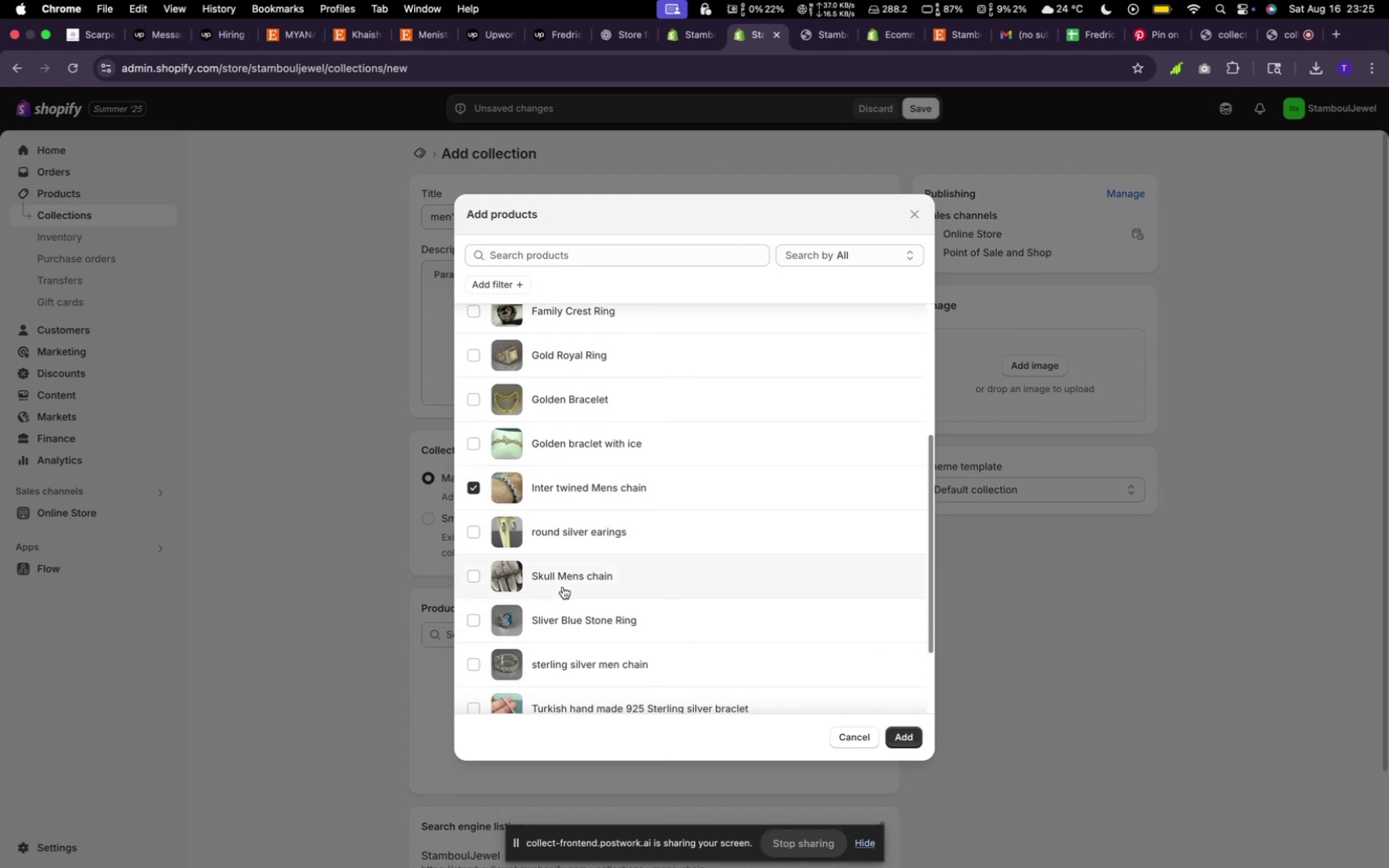 
left_click([562, 584])
 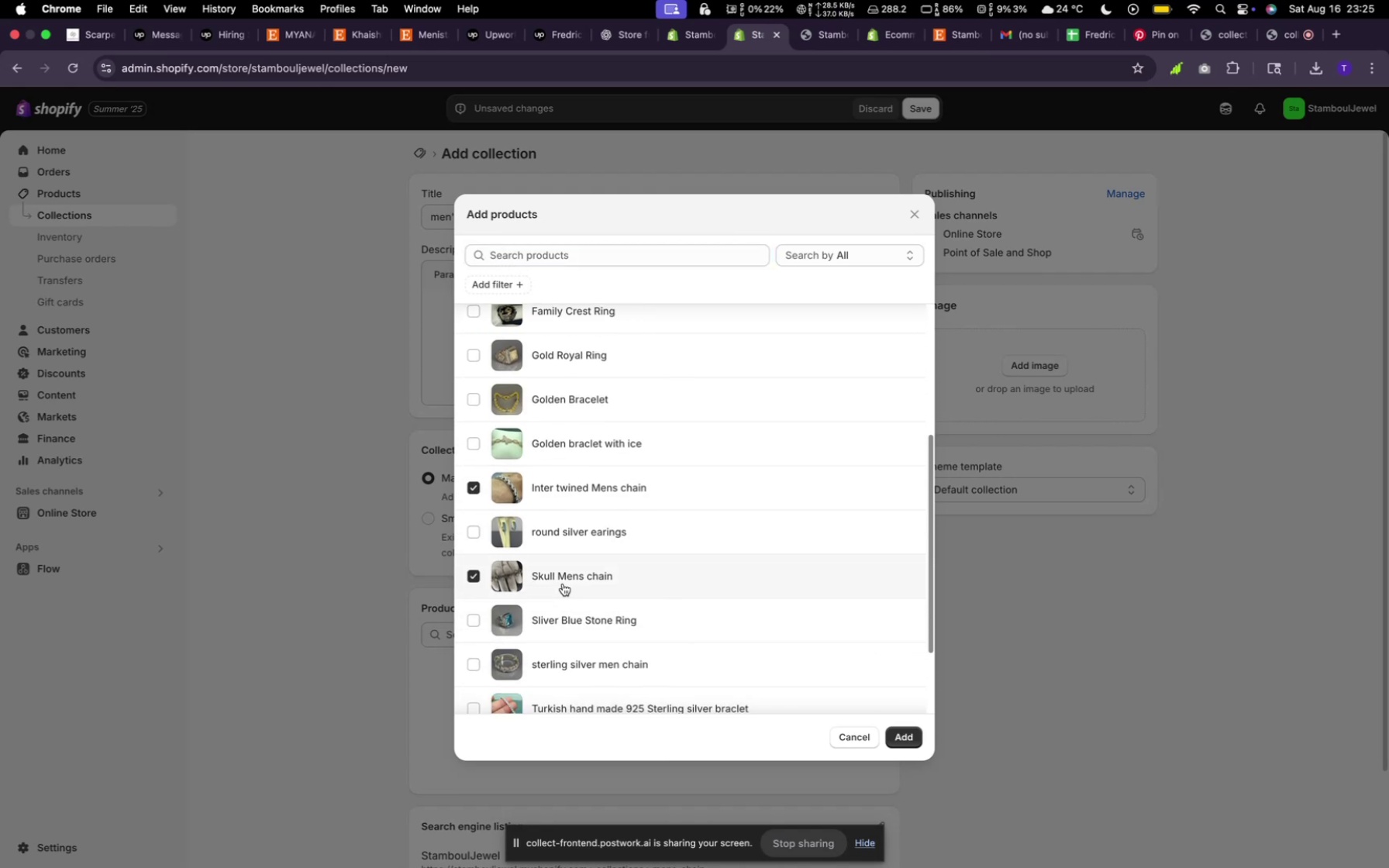 
scroll: coordinate [564, 584], scroll_direction: down, amount: 3.0
 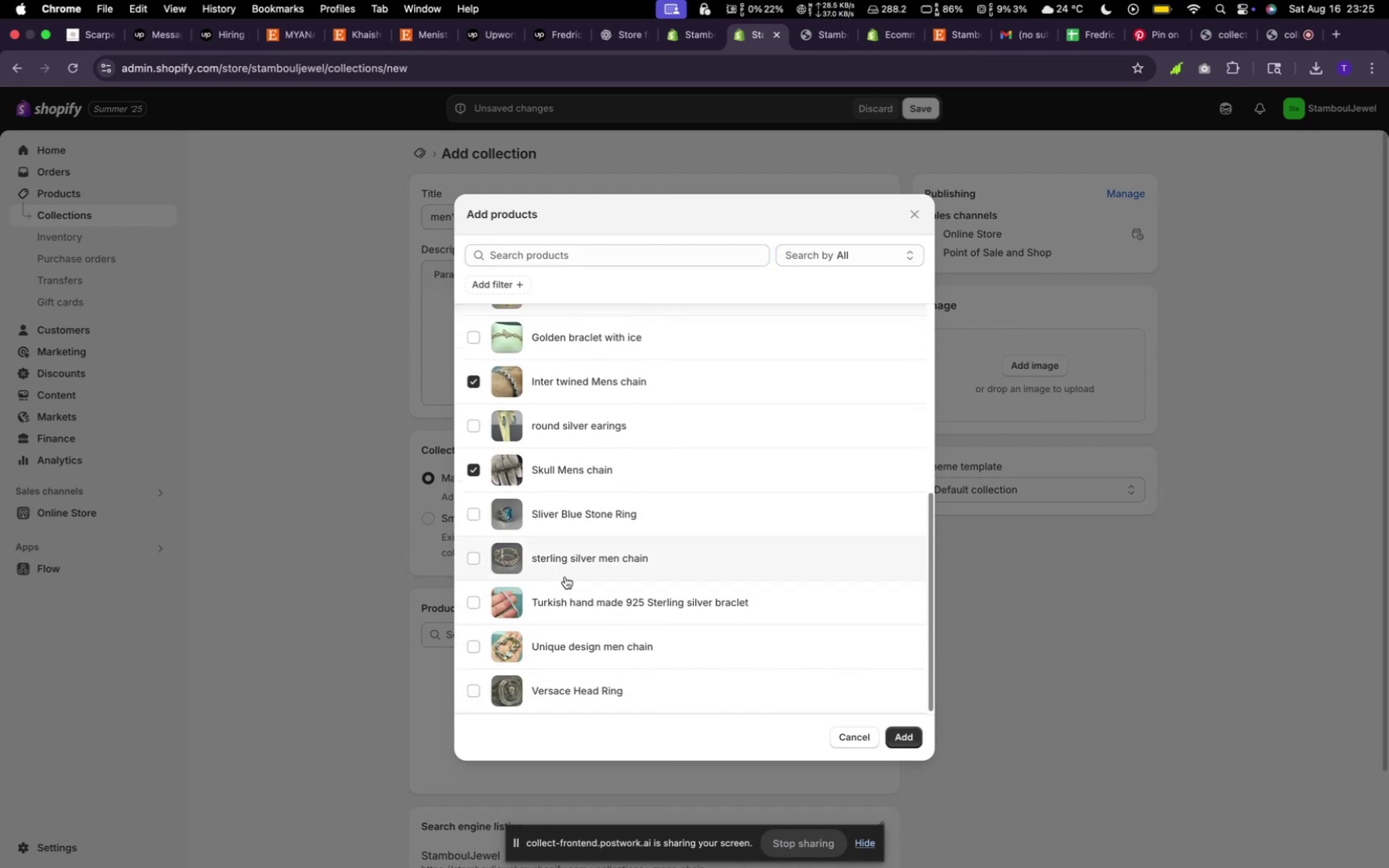 
left_click([565, 569])
 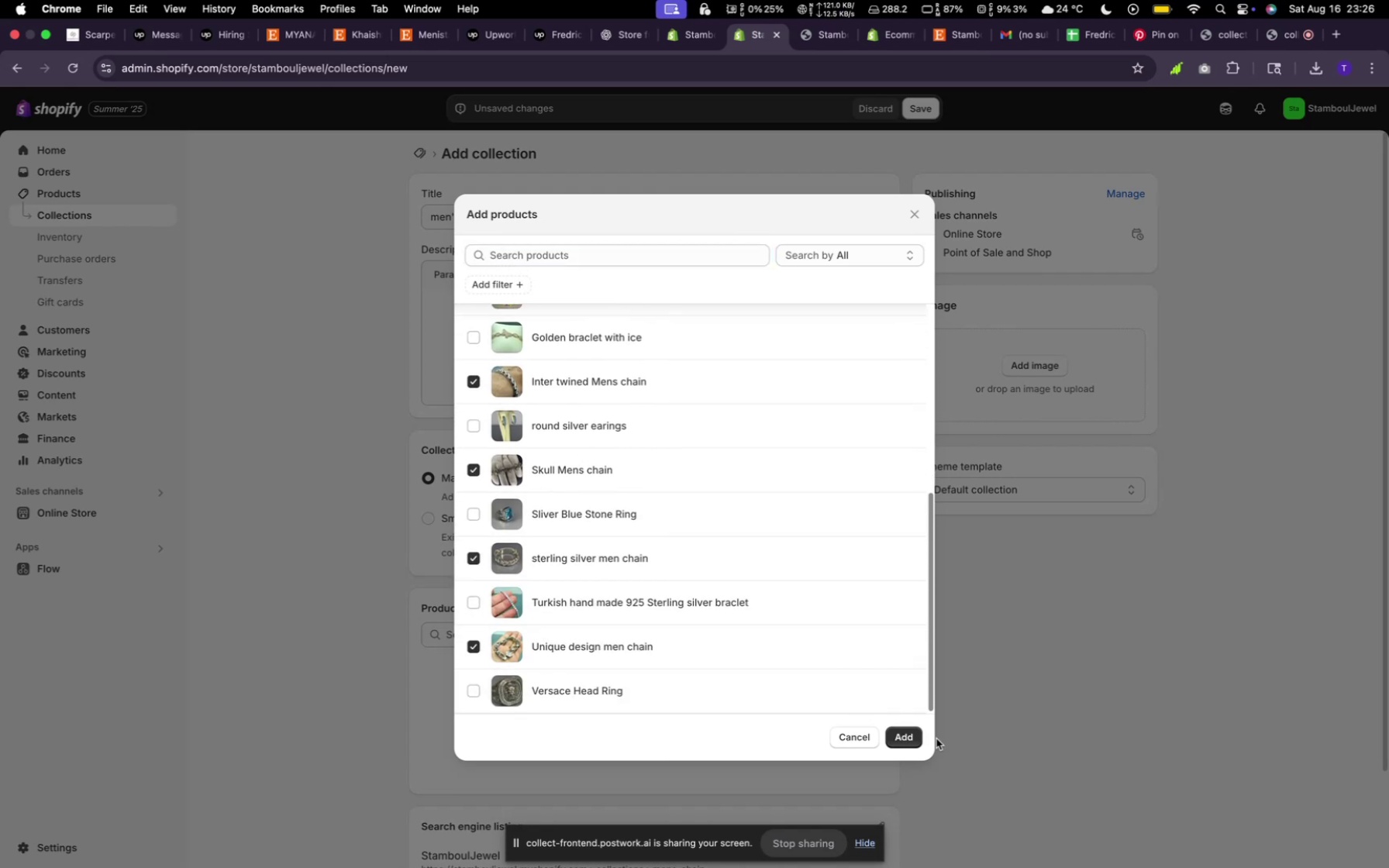 
left_click([900, 733])
 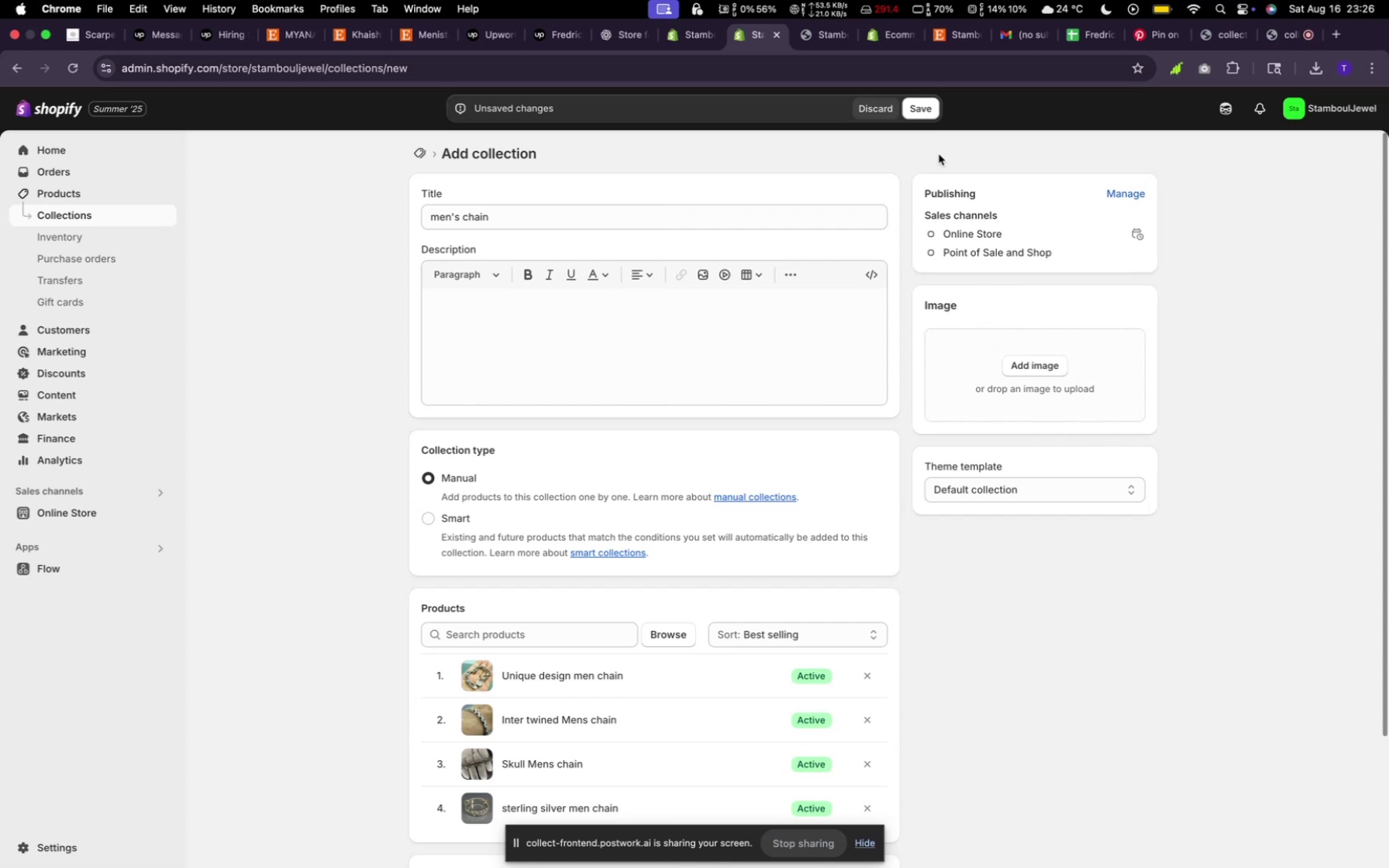 
left_click([929, 113])
 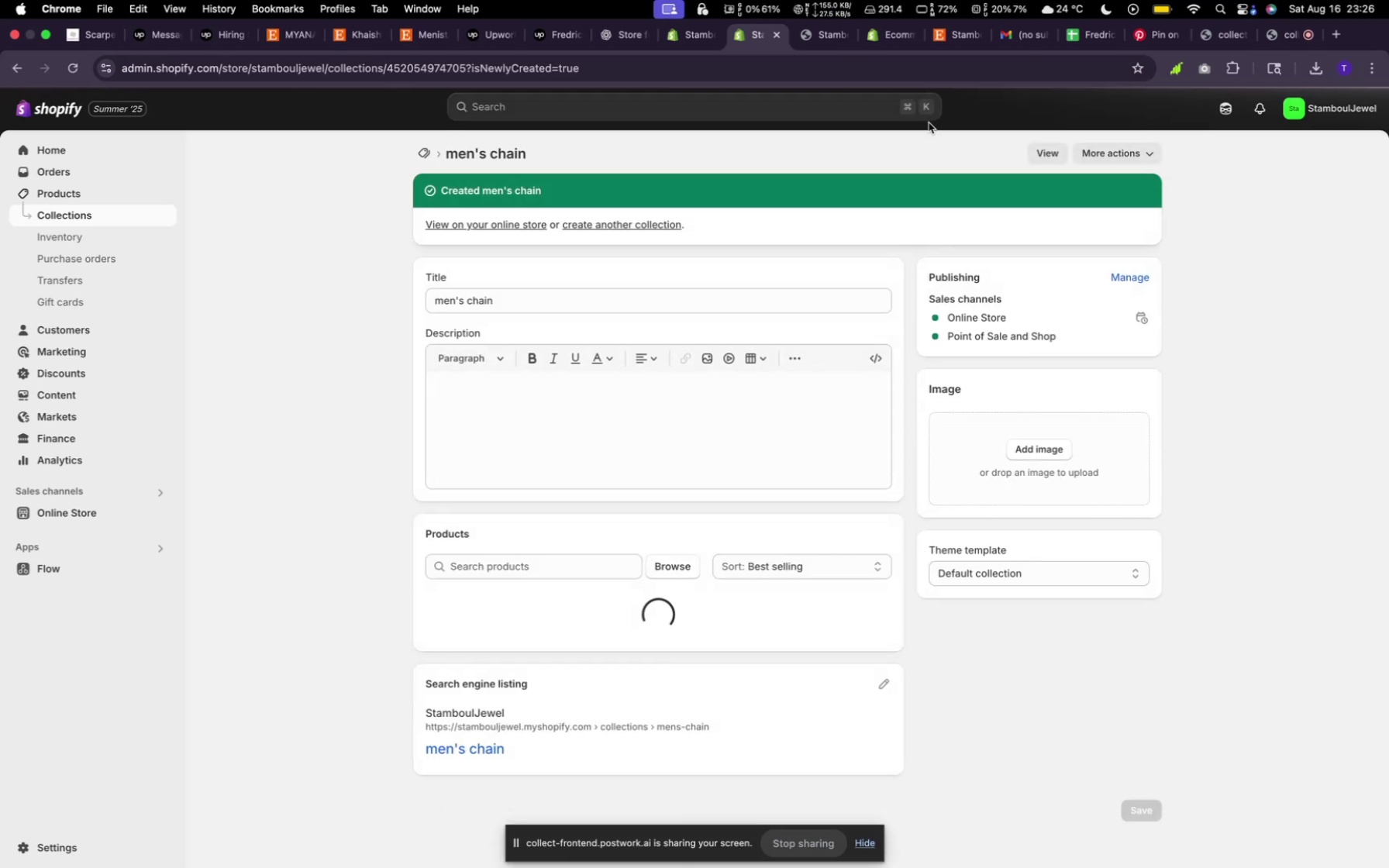 
wait(8.16)
 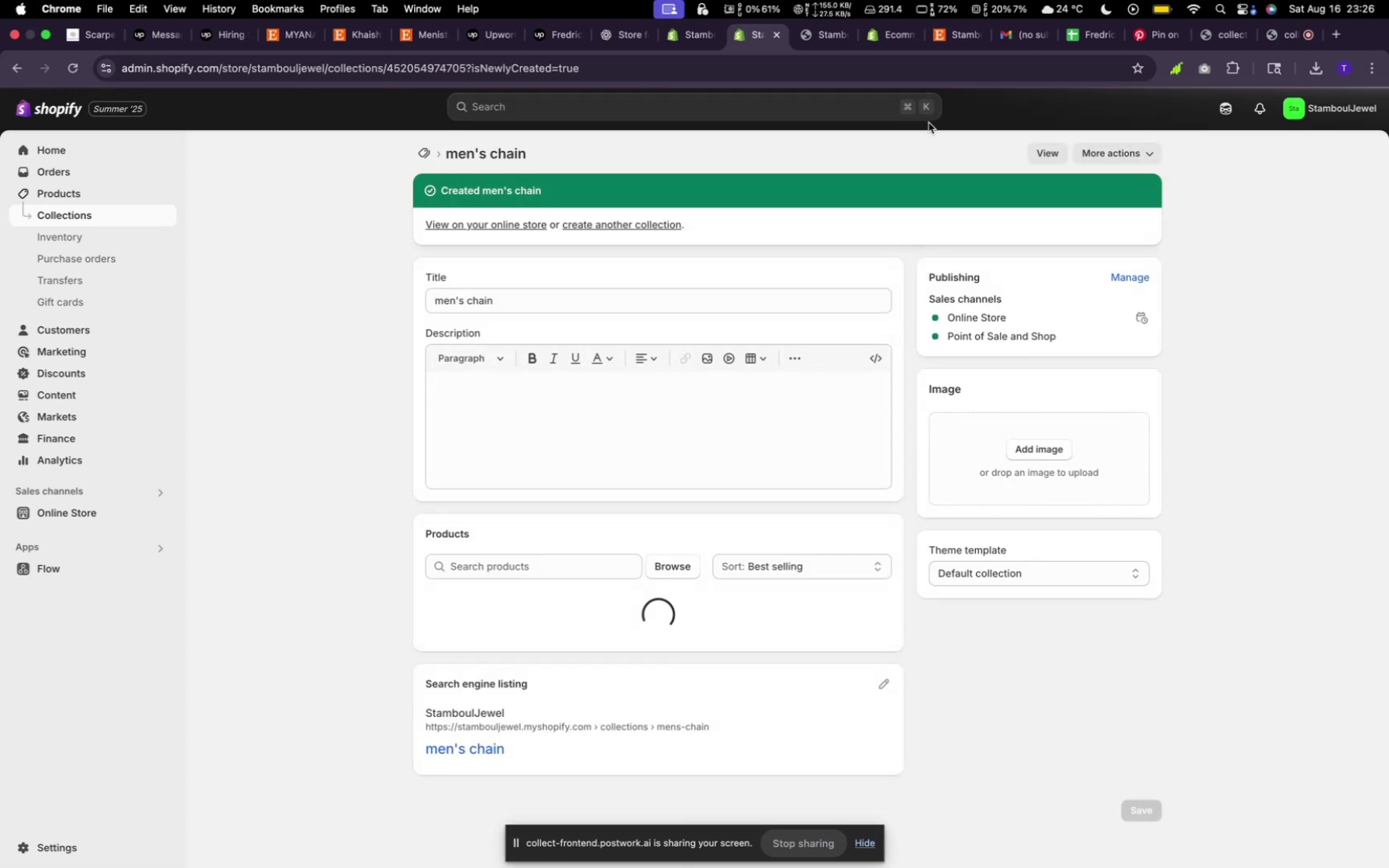 
left_click([417, 151])
 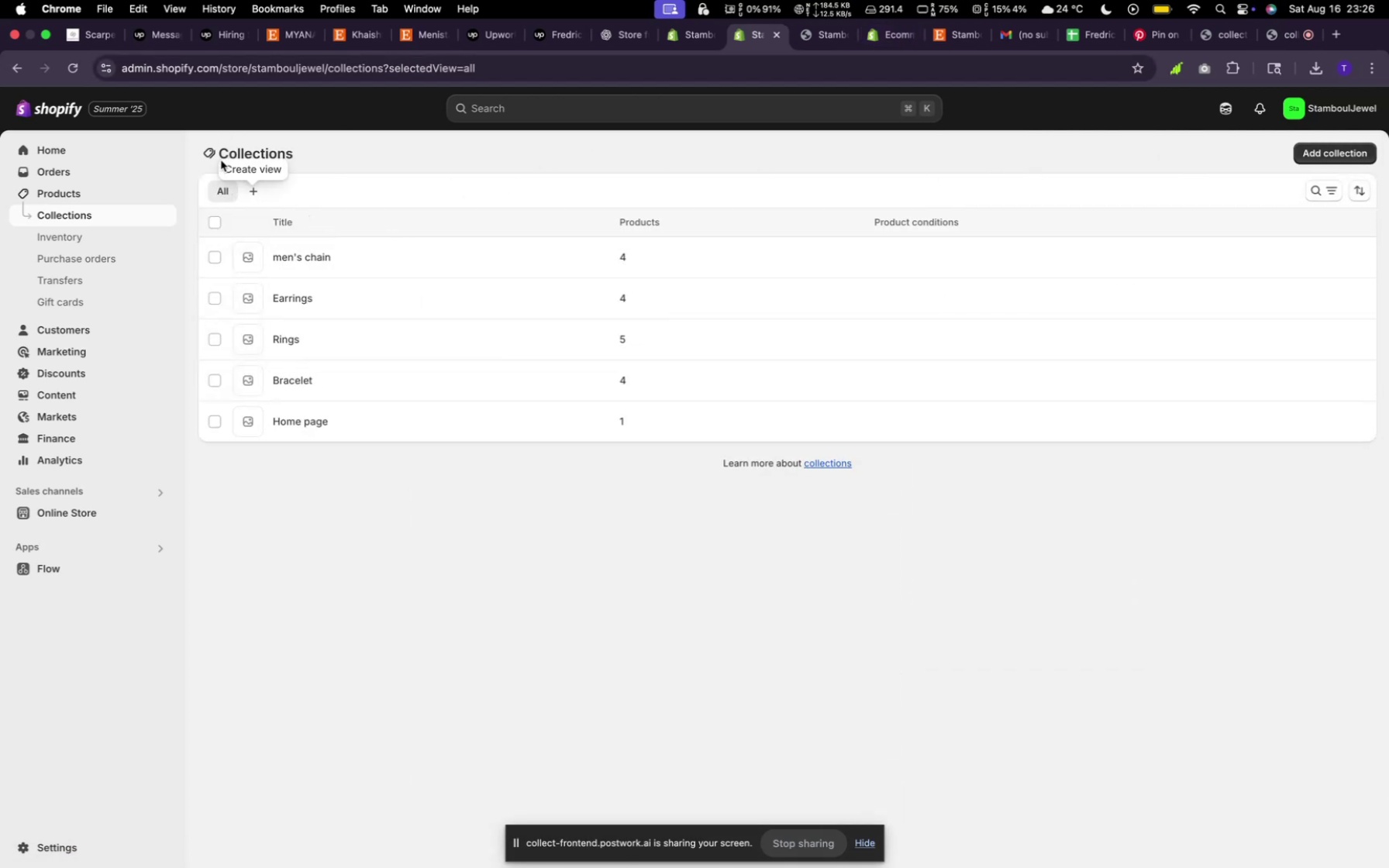 
wait(12.55)
 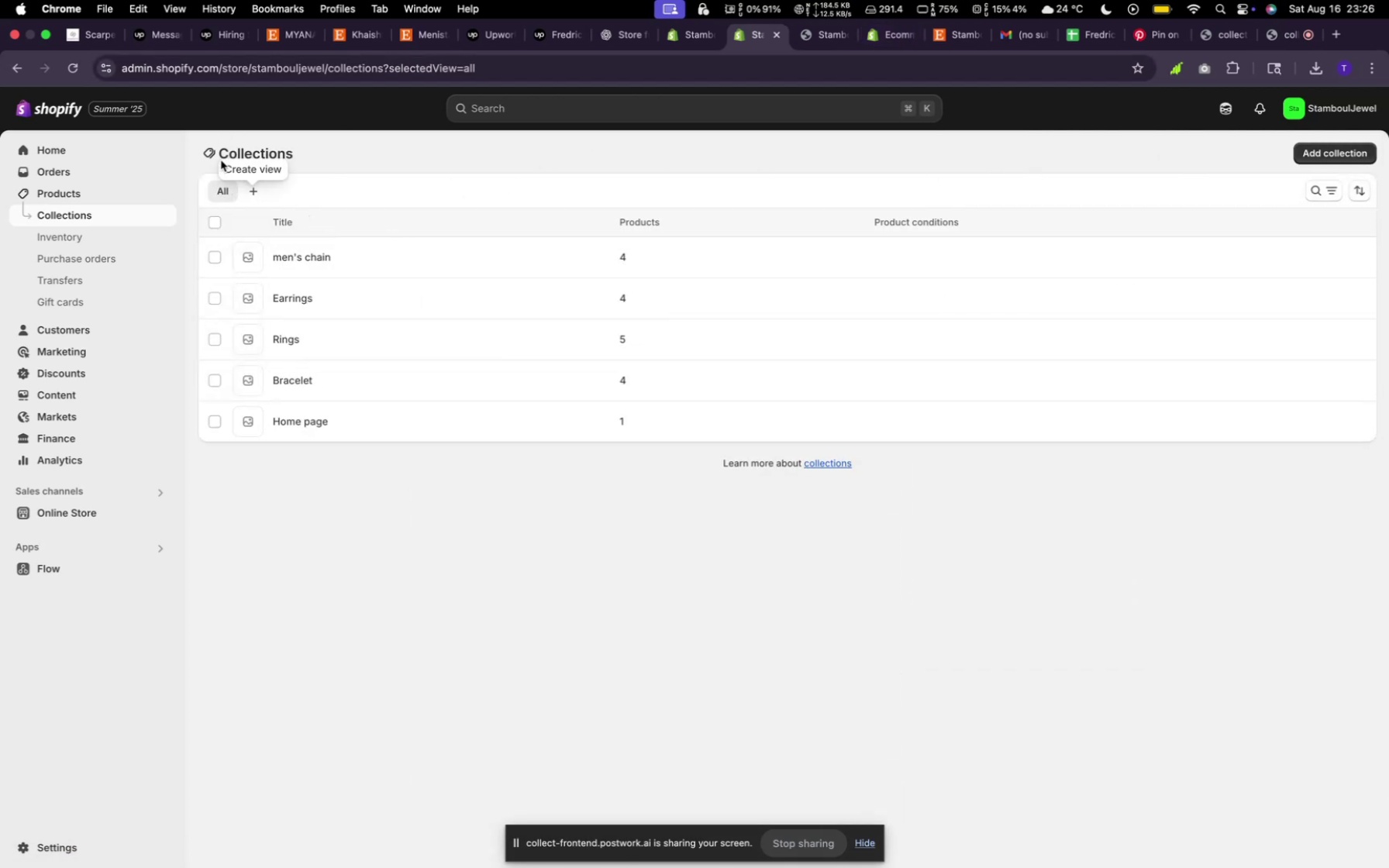 
left_click([74, 191])
 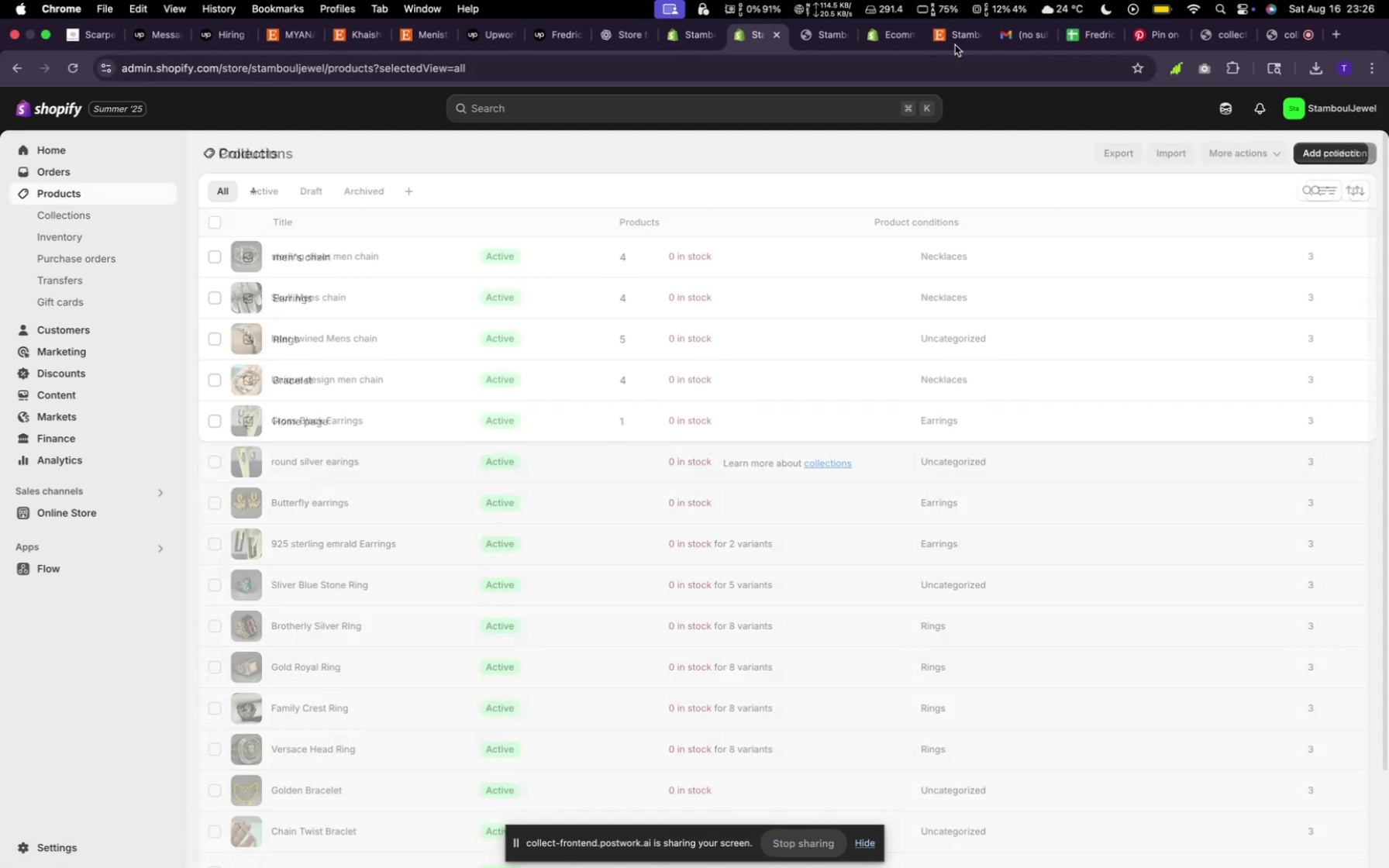 
left_click([955, 35])
 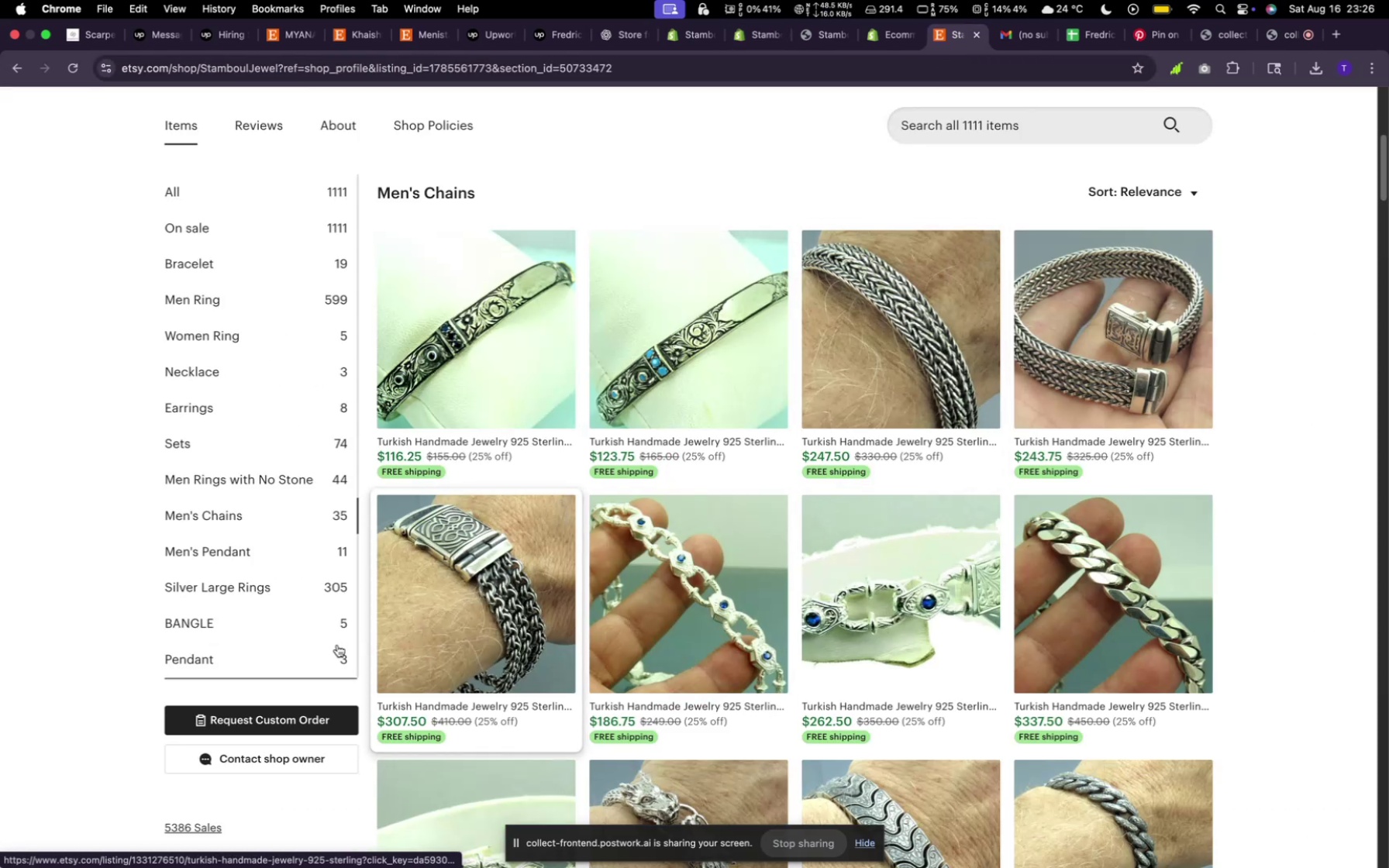 
left_click([269, 577])
 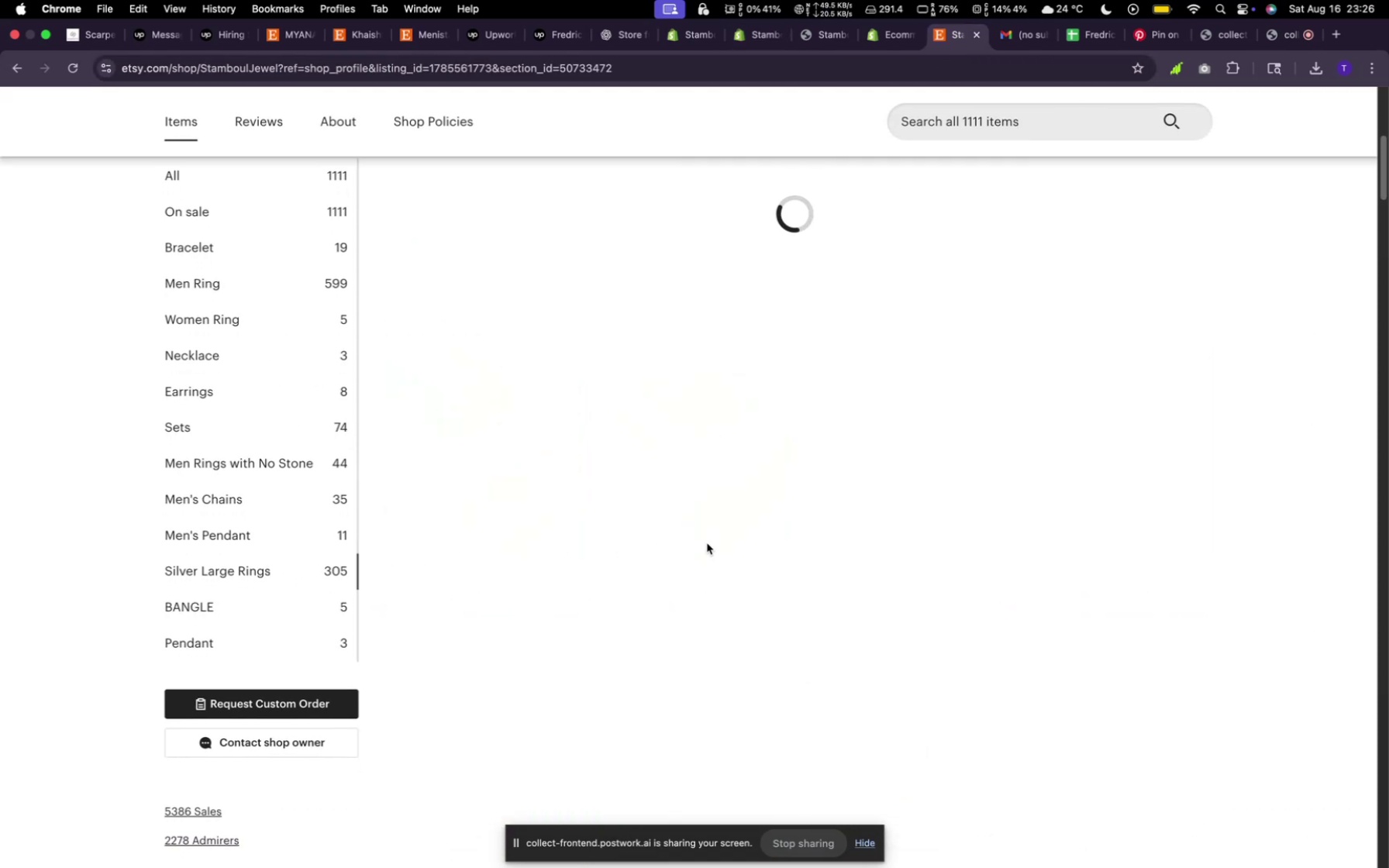 
mouse_move([770, 552])
 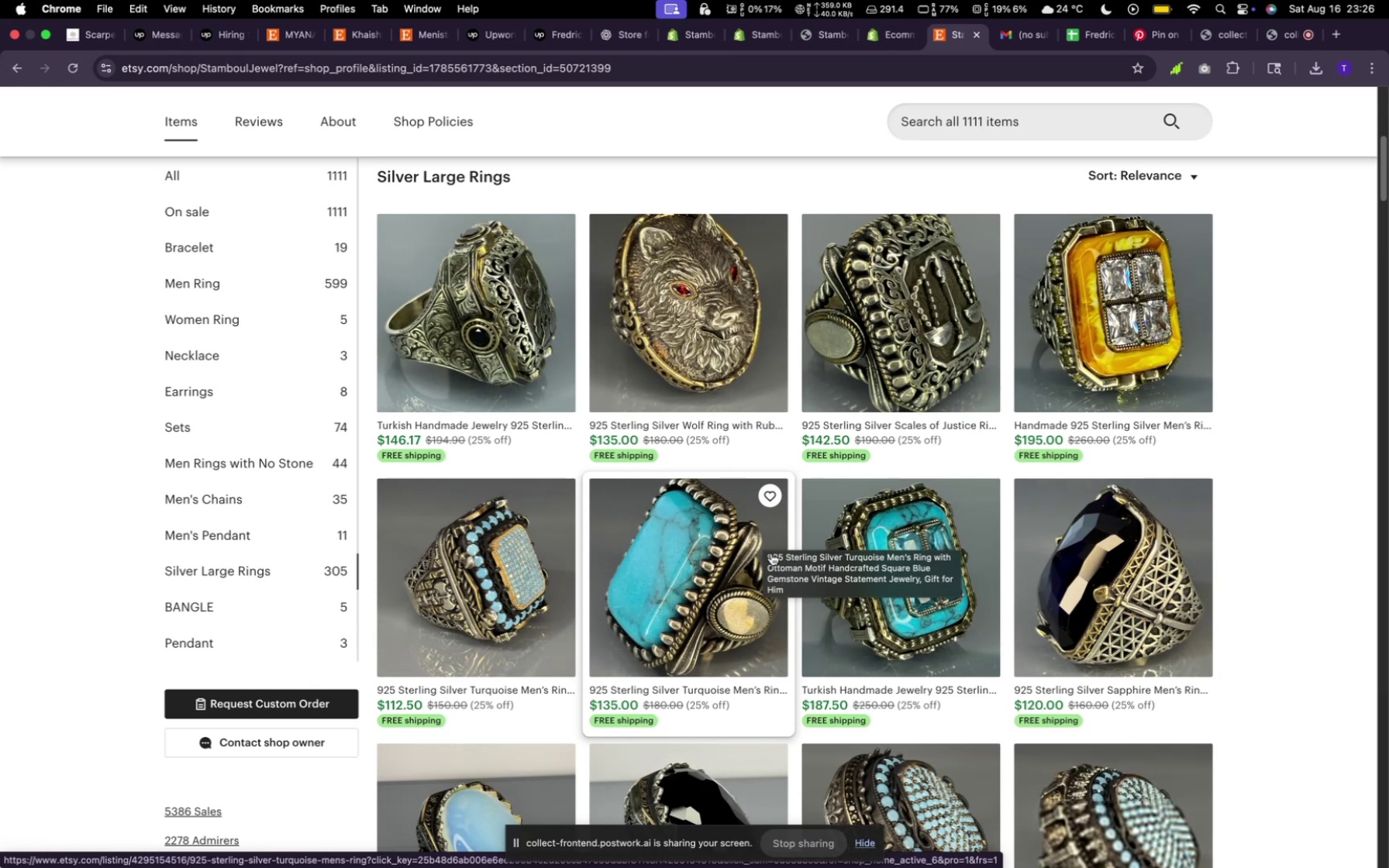 
scroll: coordinate [772, 553], scroll_direction: down, amount: 16.0
 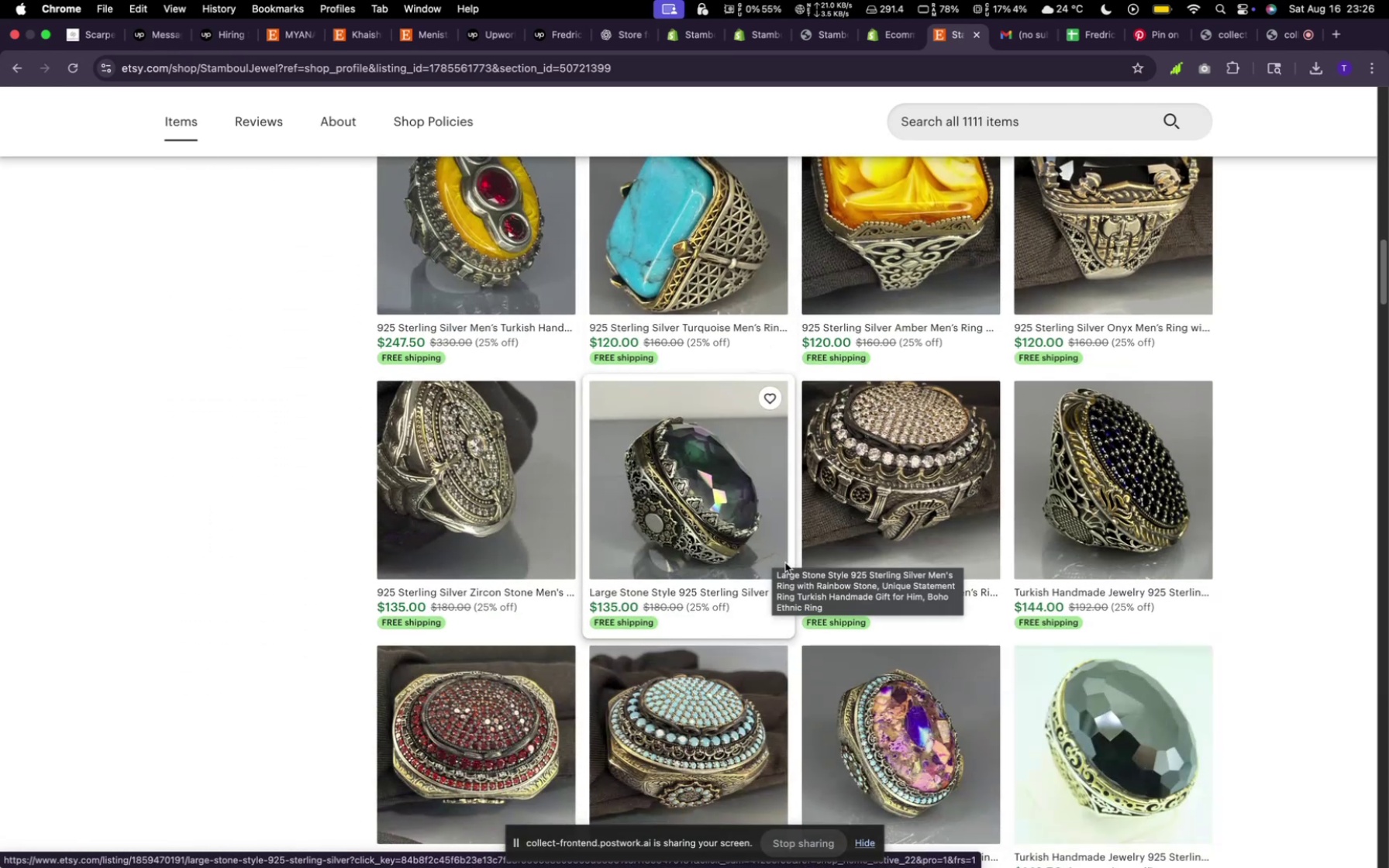 
scroll: coordinate [805, 581], scroll_direction: up, amount: 40.0
 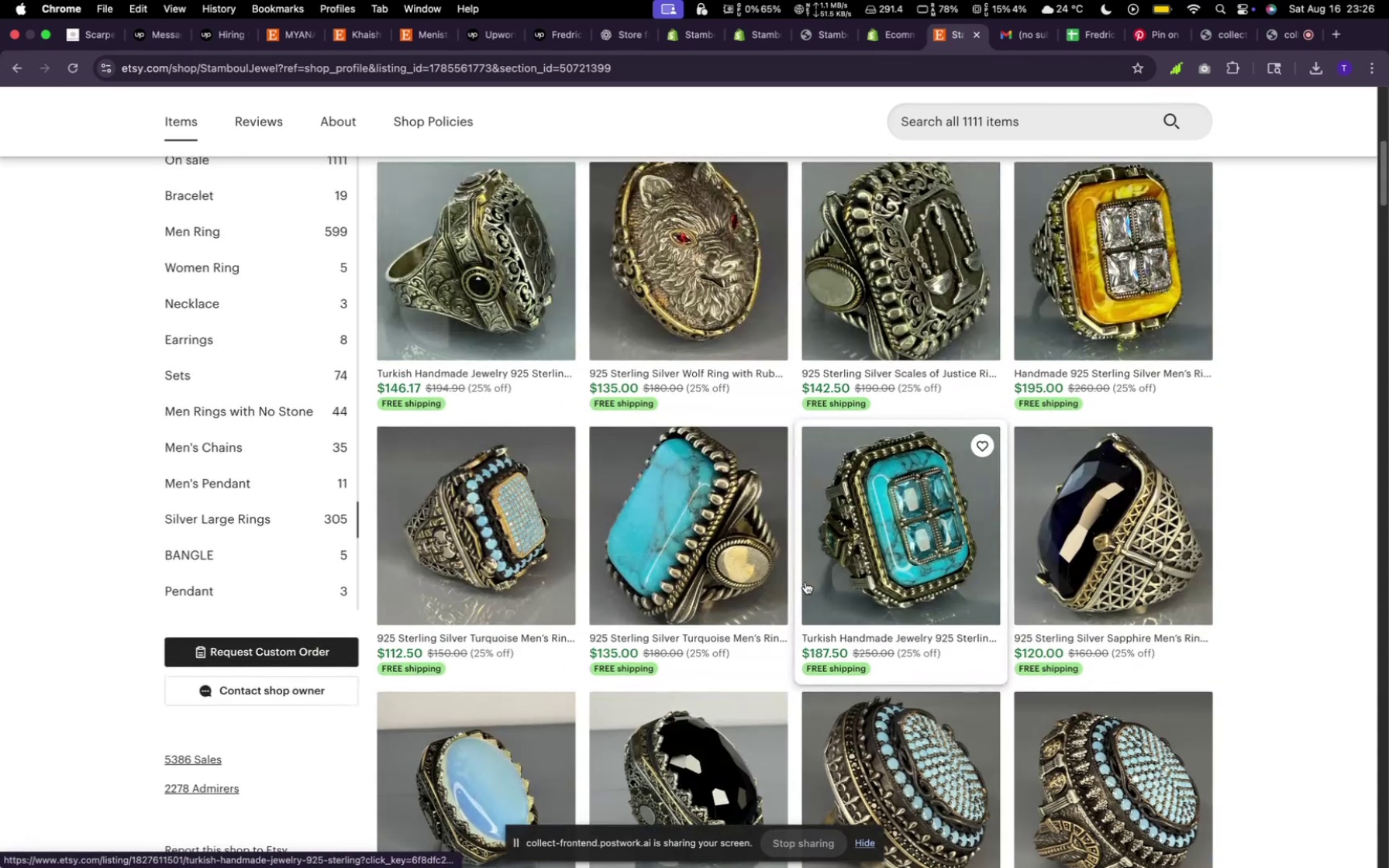 
scroll: coordinate [805, 583], scroll_direction: down, amount: 4.0
 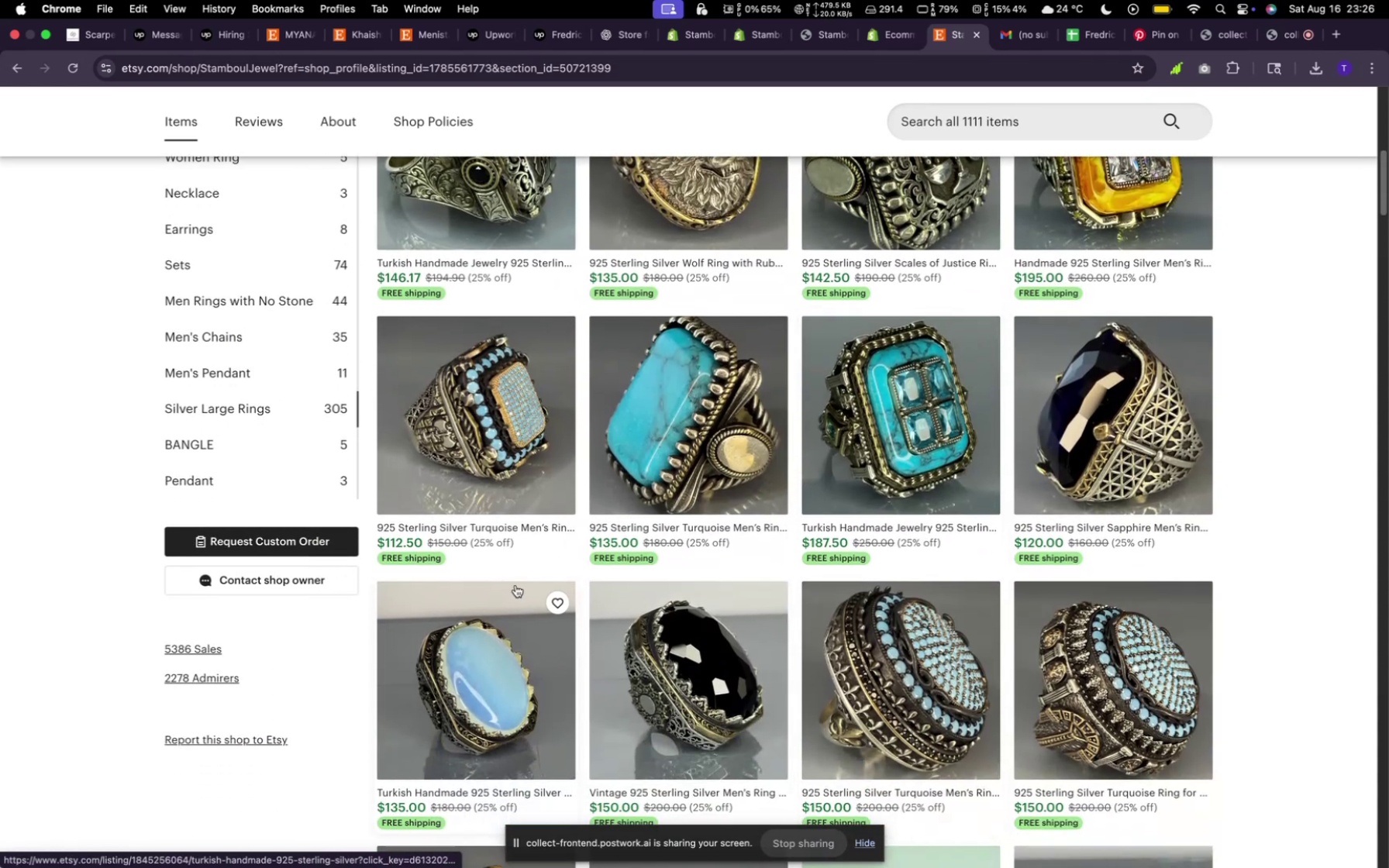 
scroll: coordinate [838, 627], scroll_direction: up, amount: 14.0
 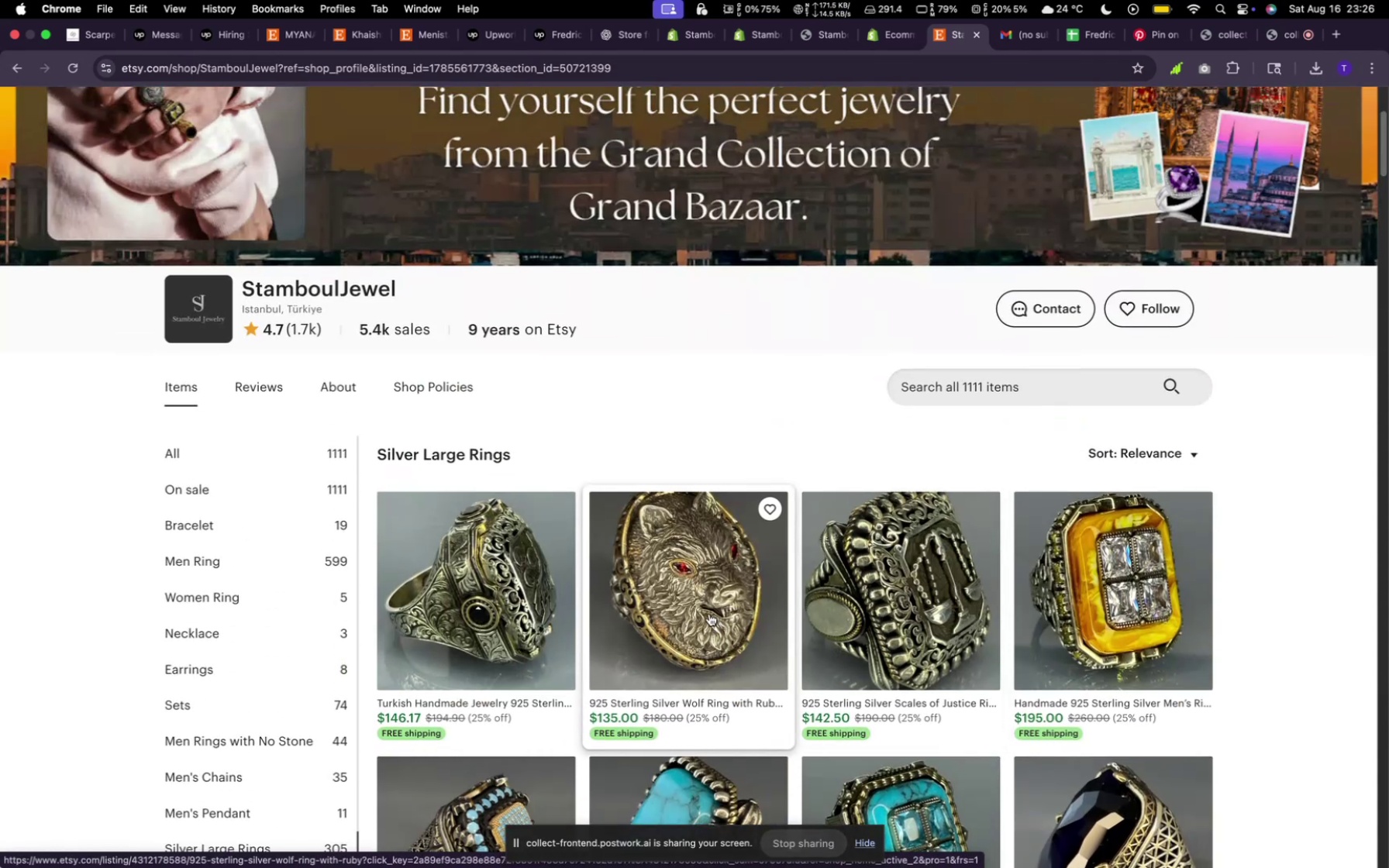 
right_click([709, 614])
 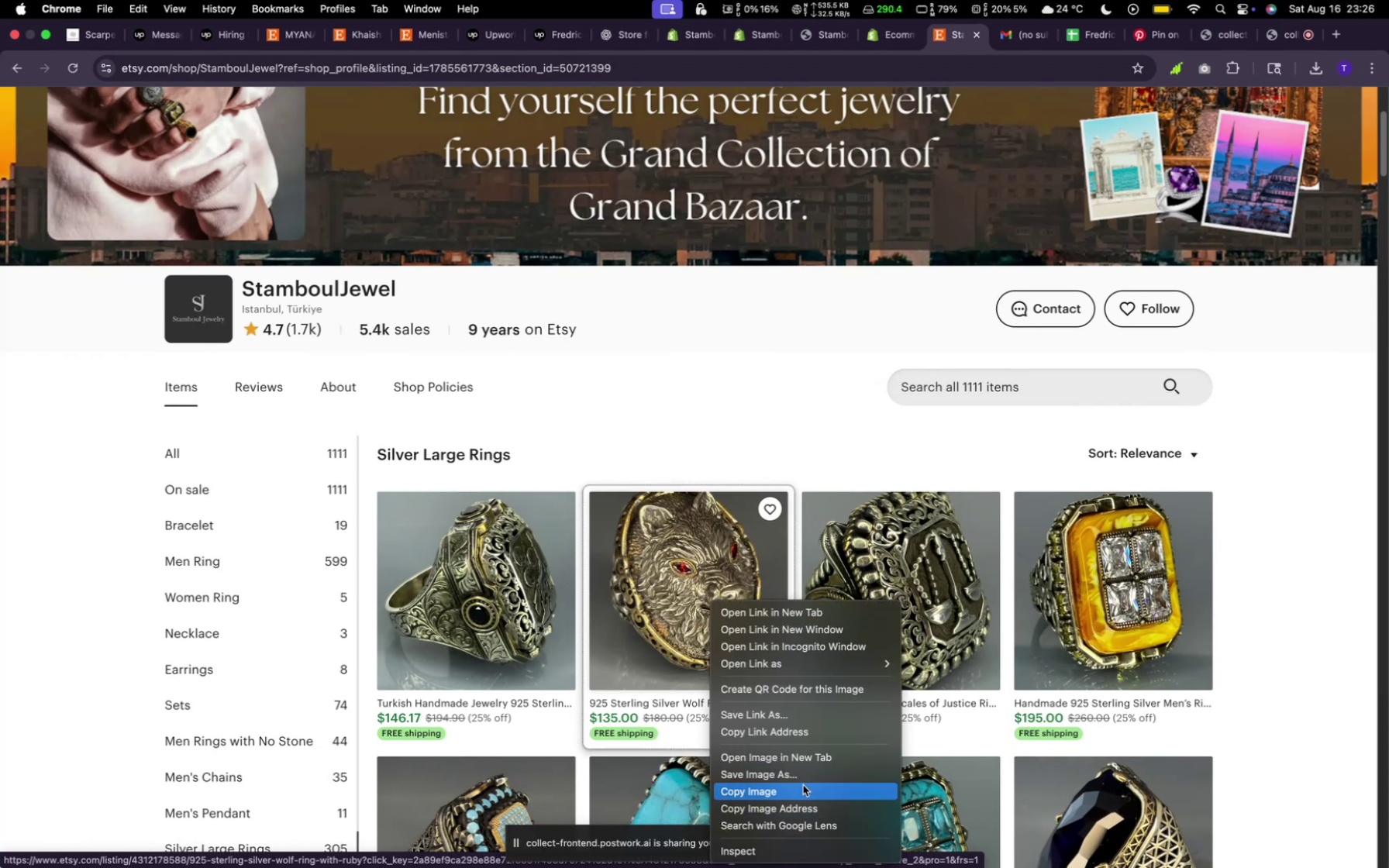 
left_click([803, 778])
 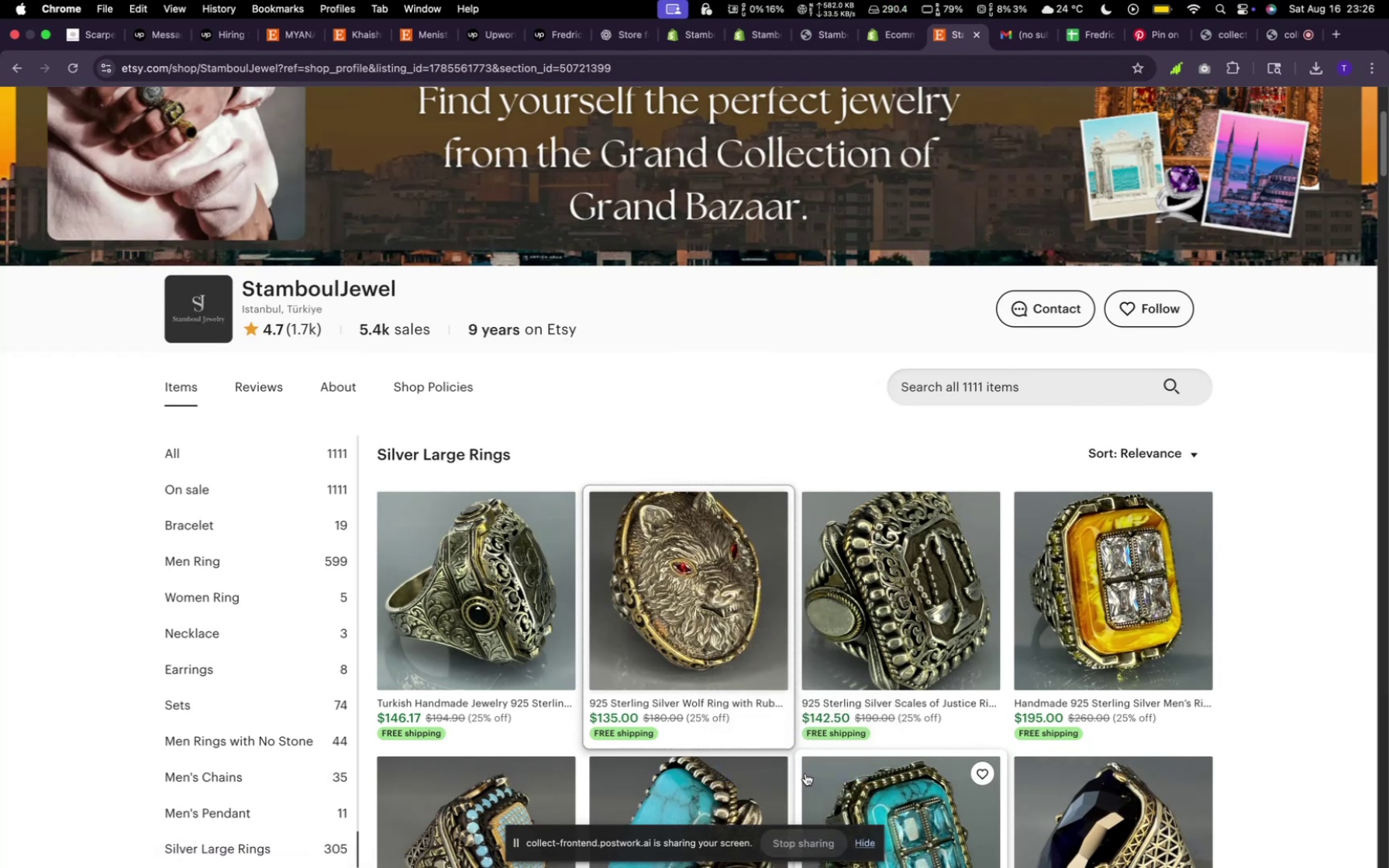 
mouse_move([846, 728])
 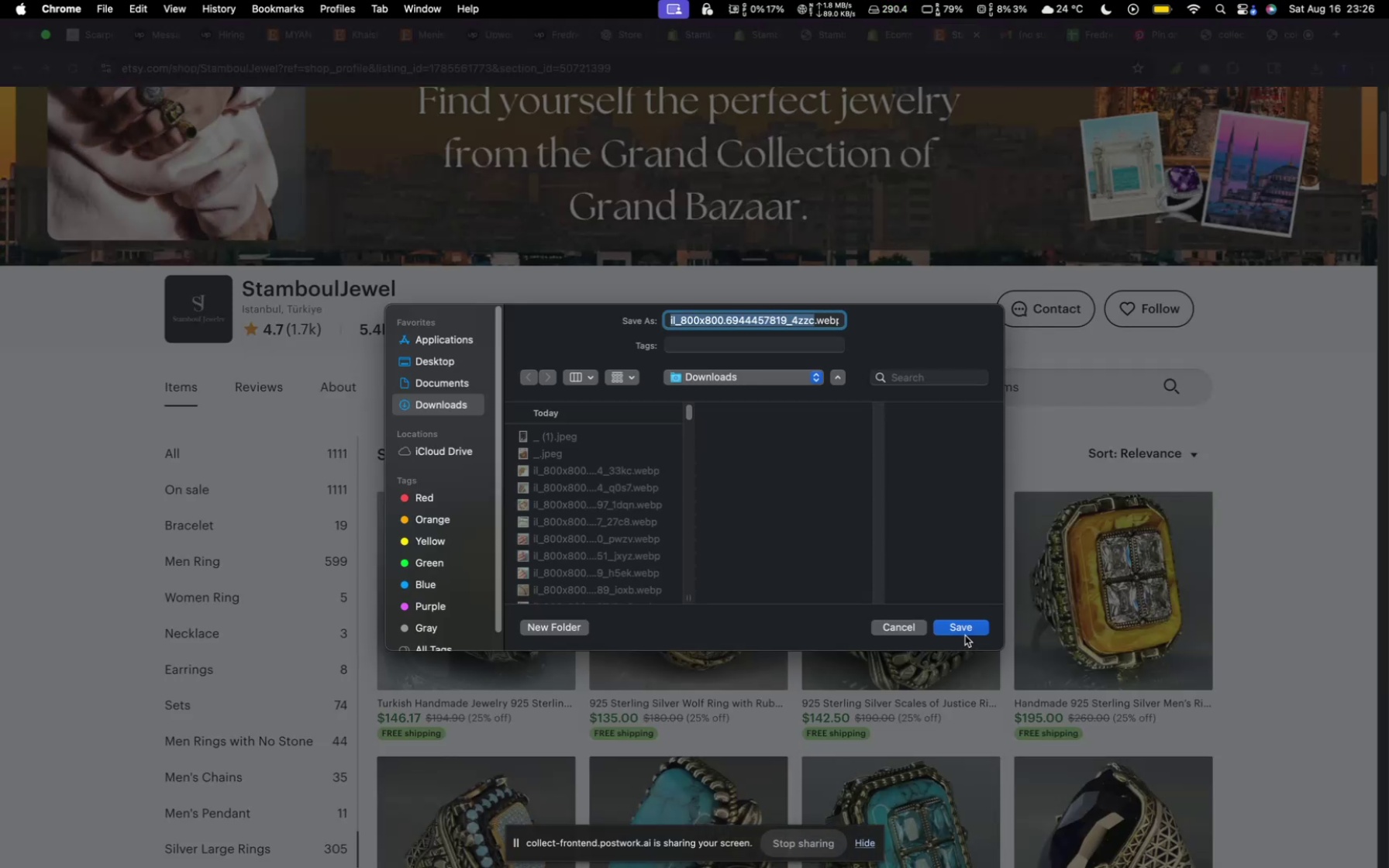 
left_click([966, 632])
 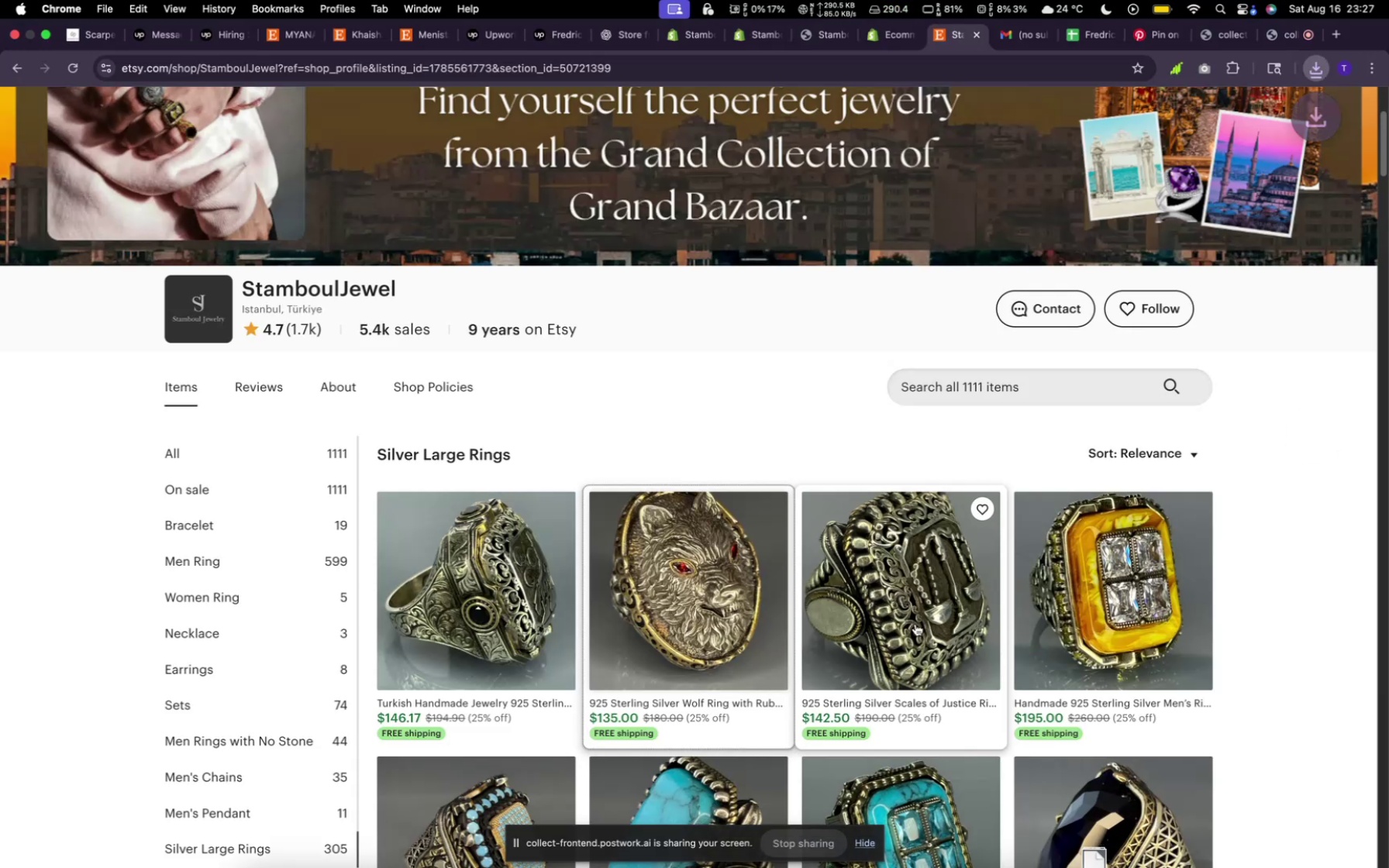 
right_click([899, 618])
 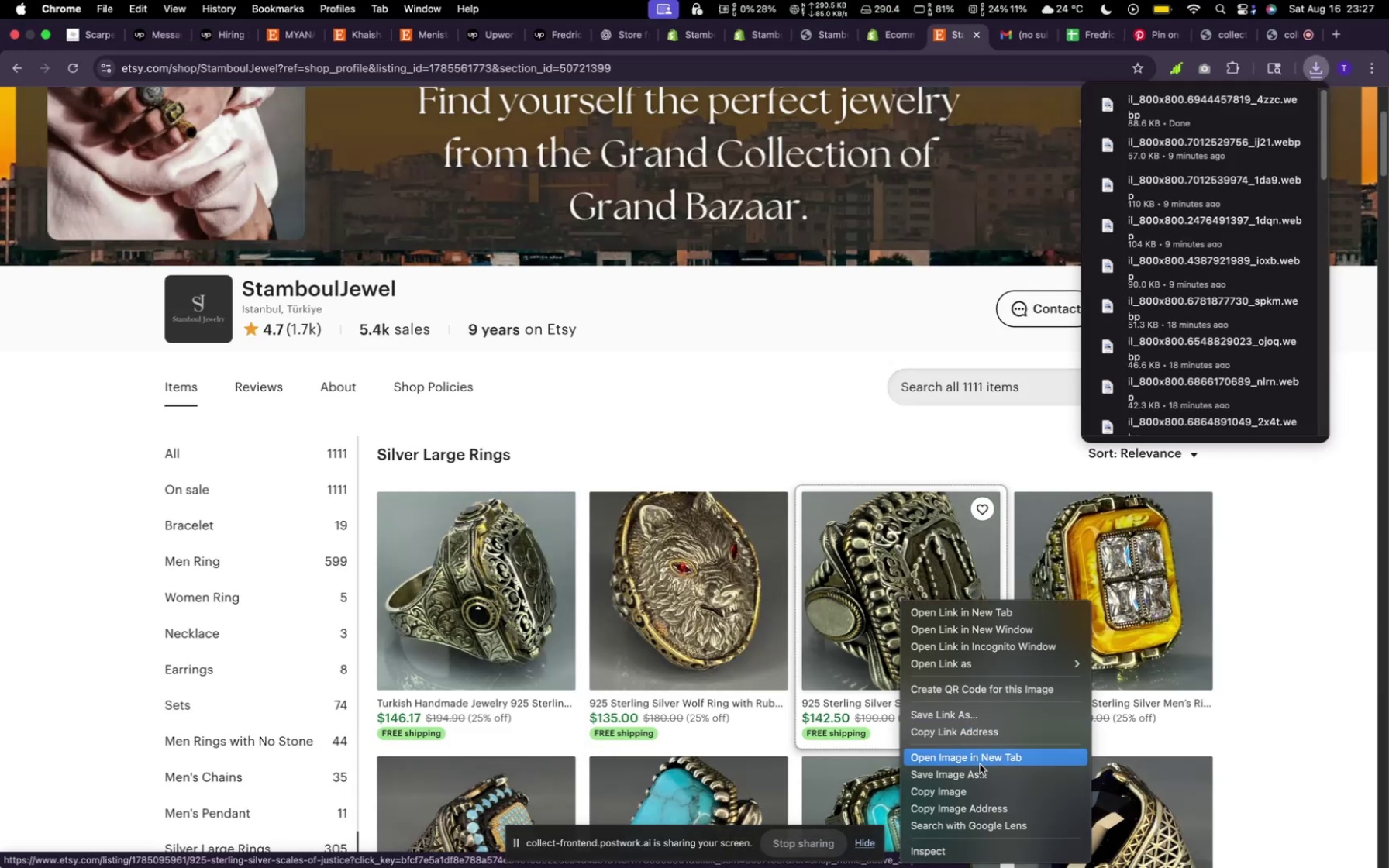 
left_click([980, 770])
 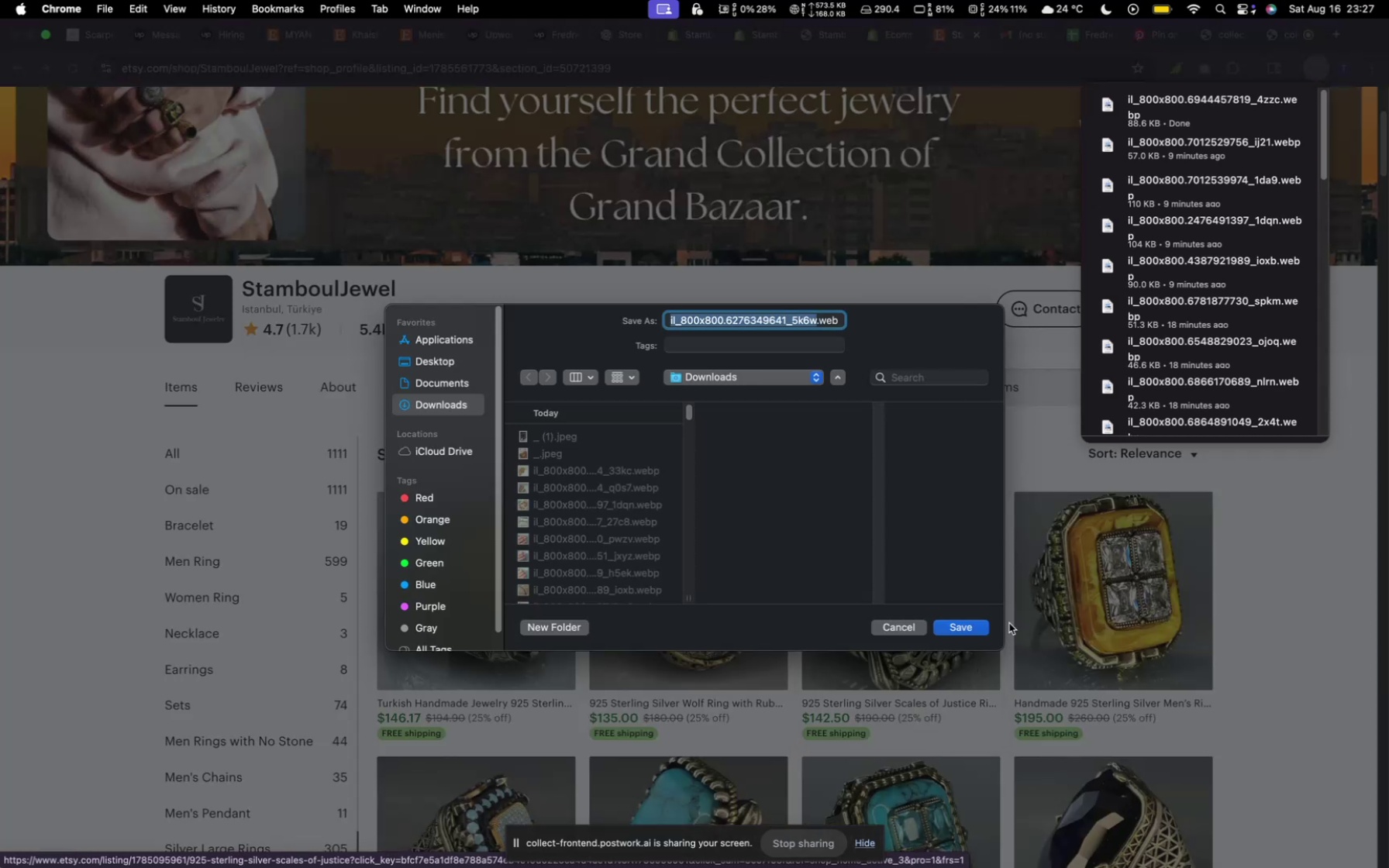 
left_click([956, 621])
 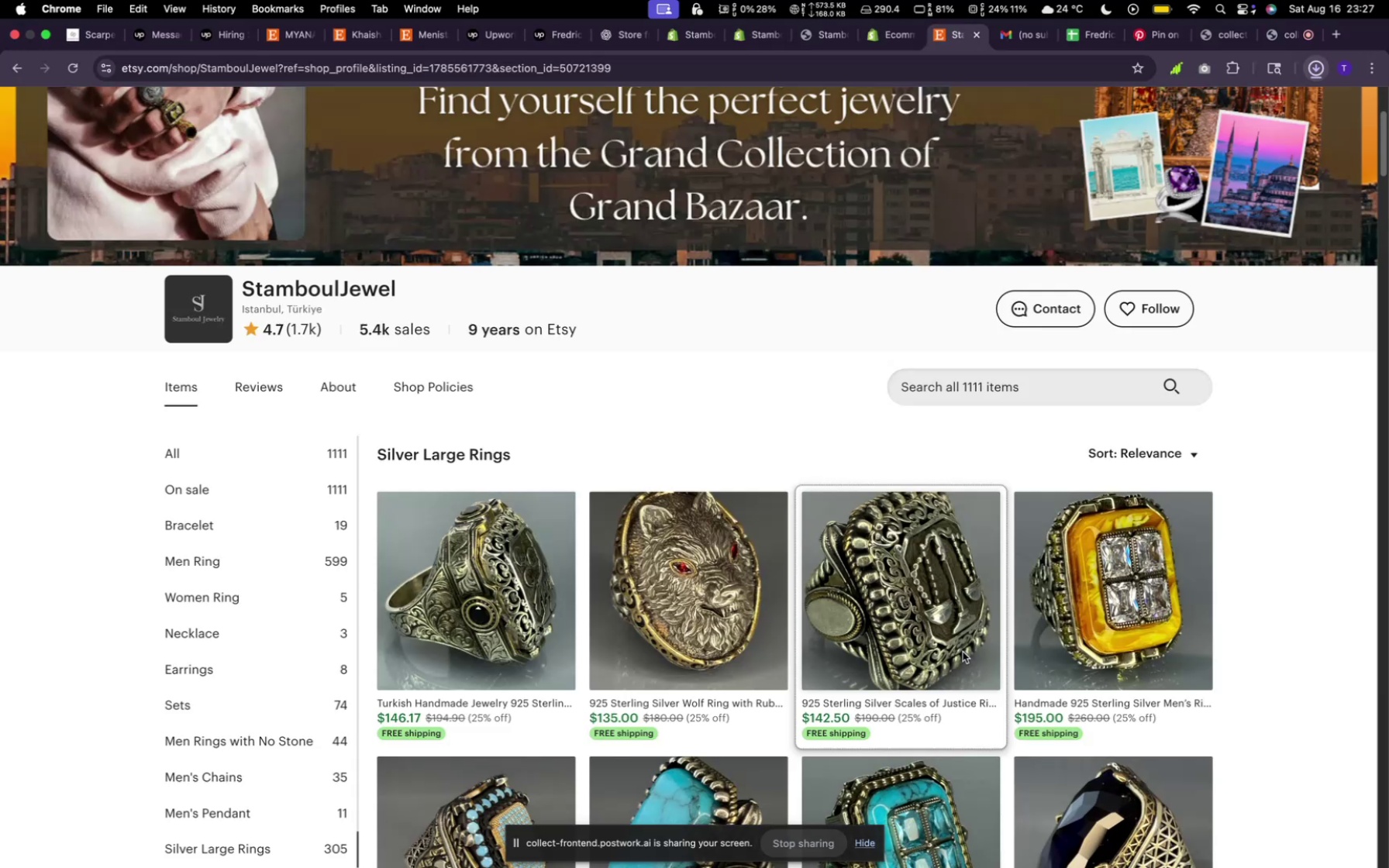 
scroll: coordinate [982, 690], scroll_direction: down, amount: 22.0
 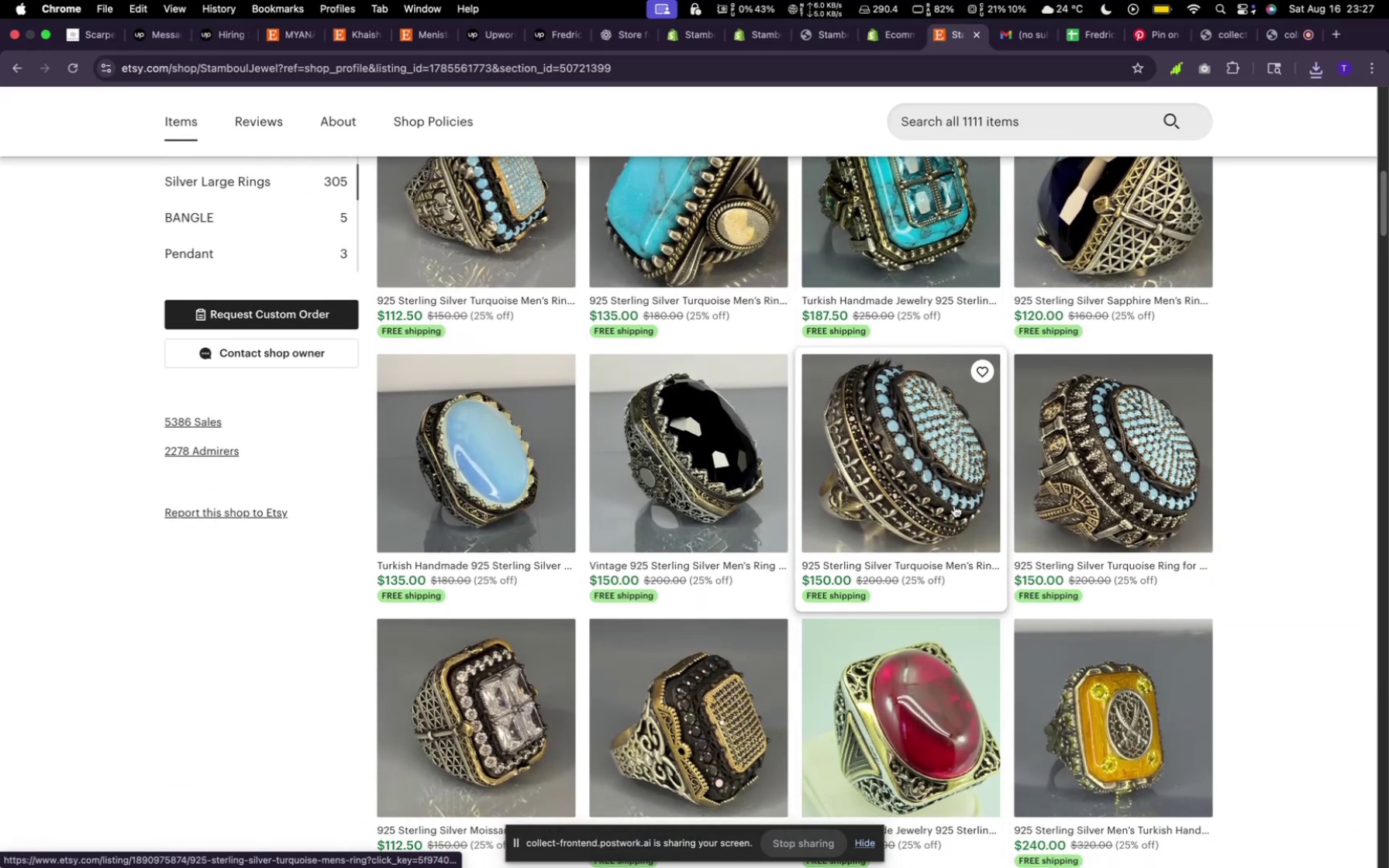 
right_click([954, 505])
 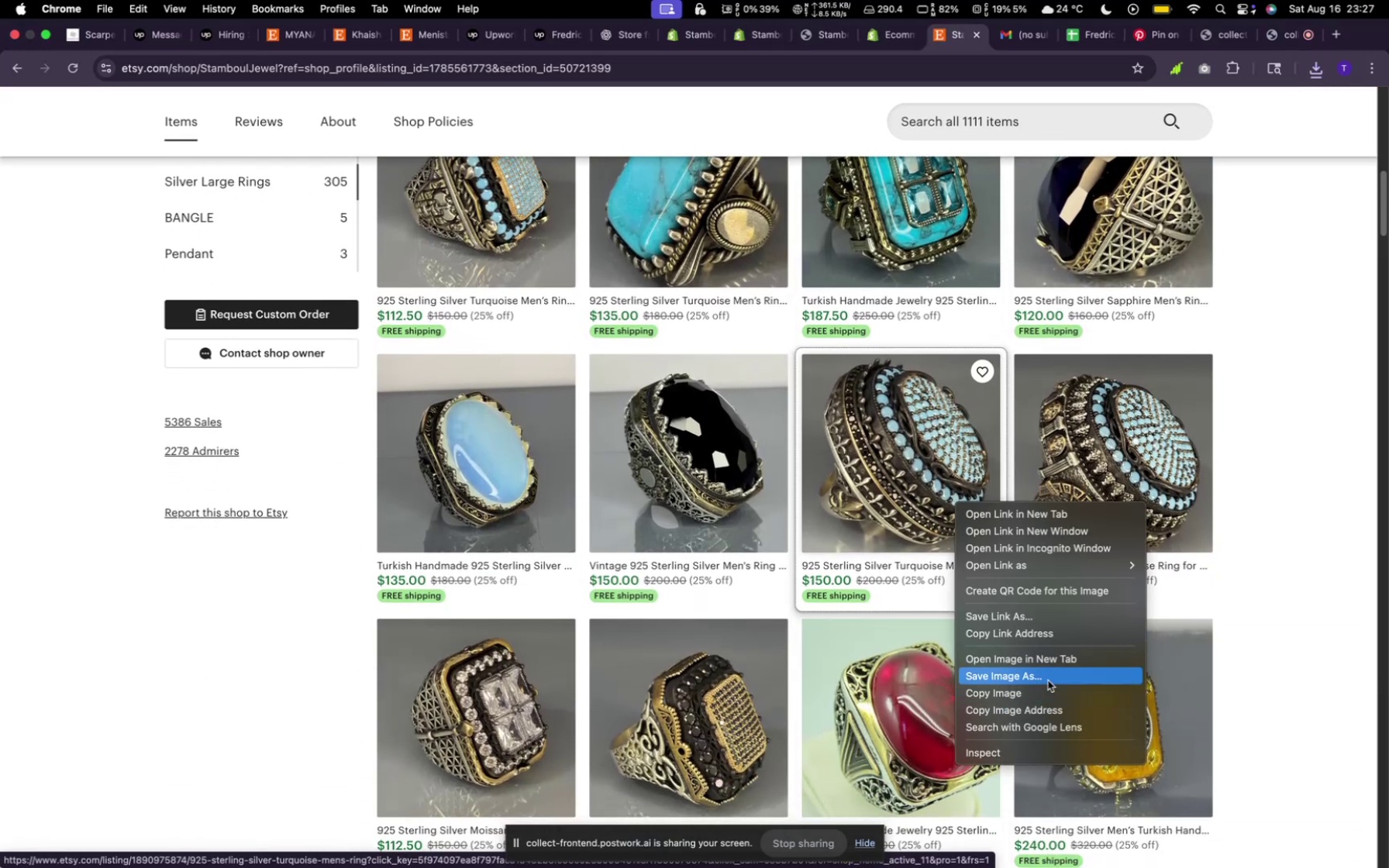 
mouse_move([975, 664])
 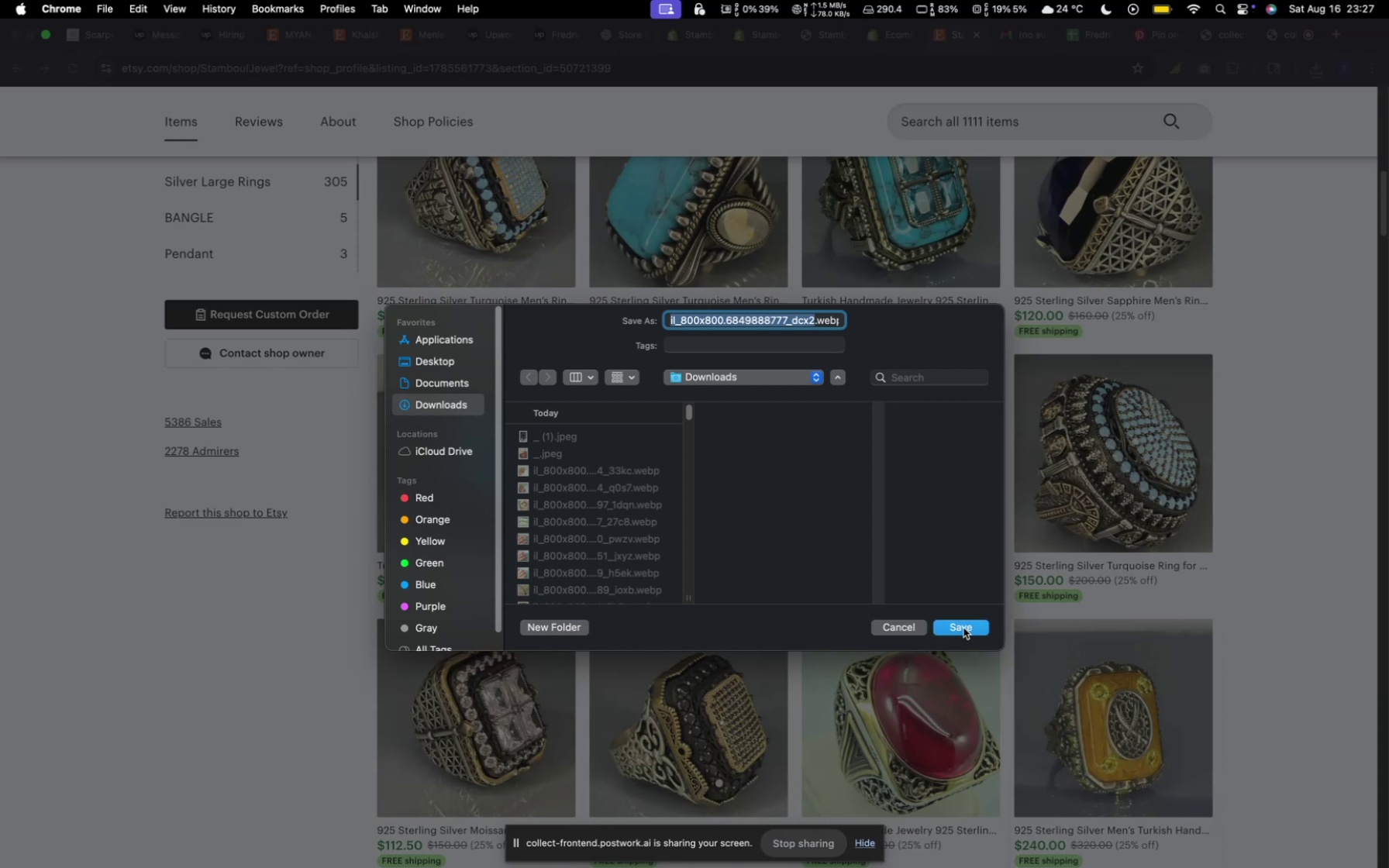 
scroll: coordinate [984, 685], scroll_direction: down, amount: 34.0
 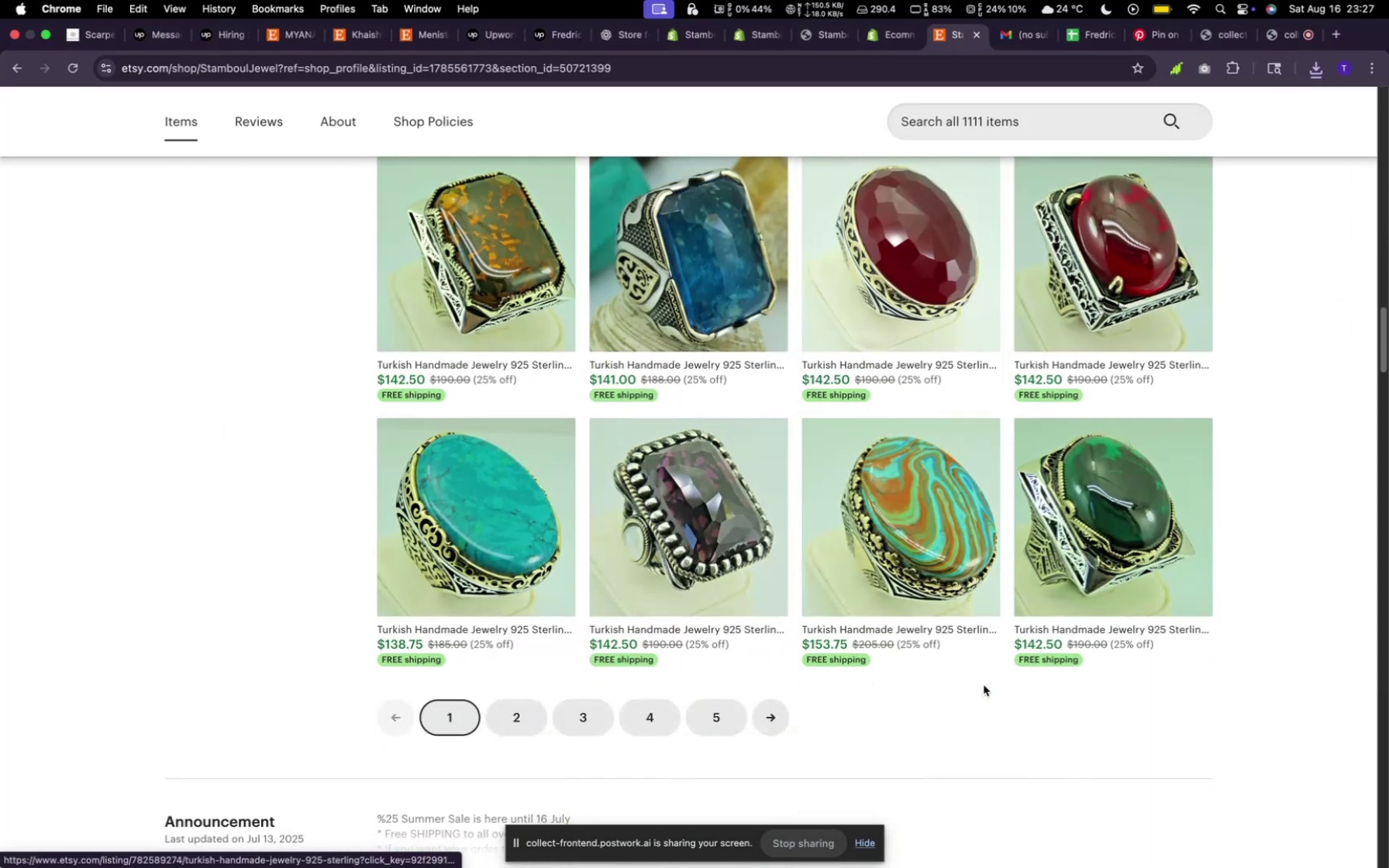 
scroll: coordinate [611, 561], scroll_direction: up, amount: 27.0
 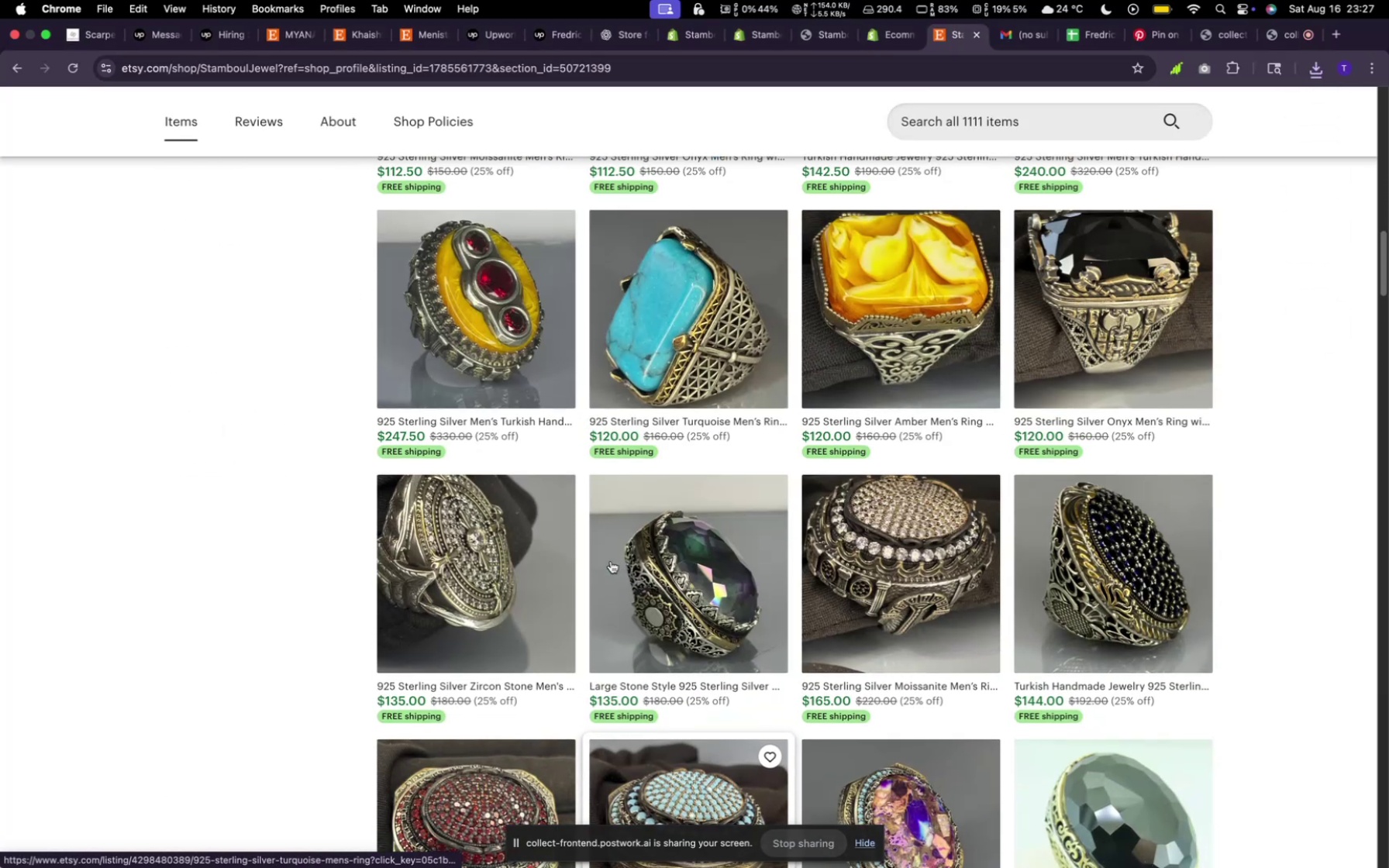 
scroll: coordinate [611, 560], scroll_direction: down, amount: 5.0
 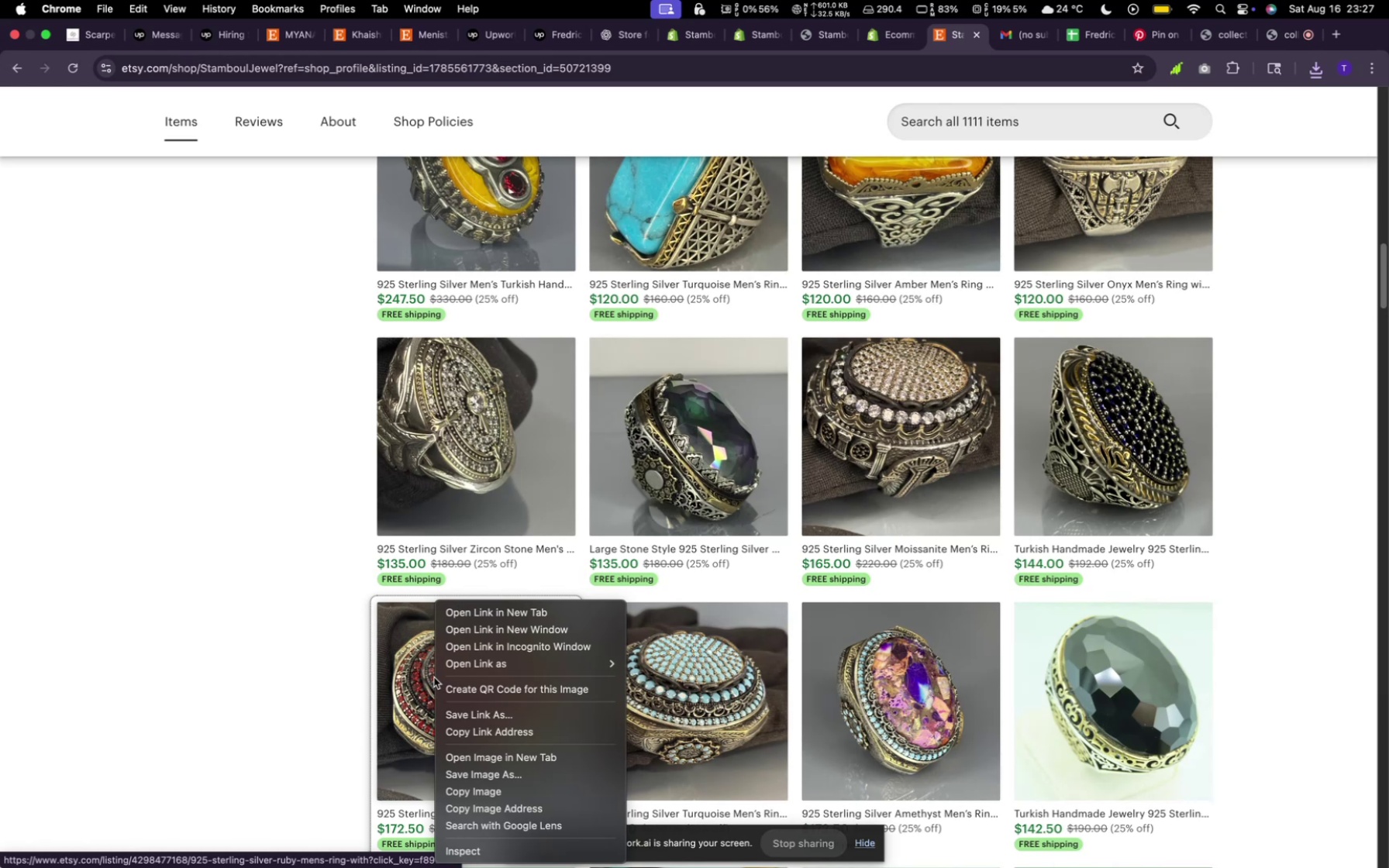 
scroll: coordinate [916, 593], scroll_direction: up, amount: 9.0
 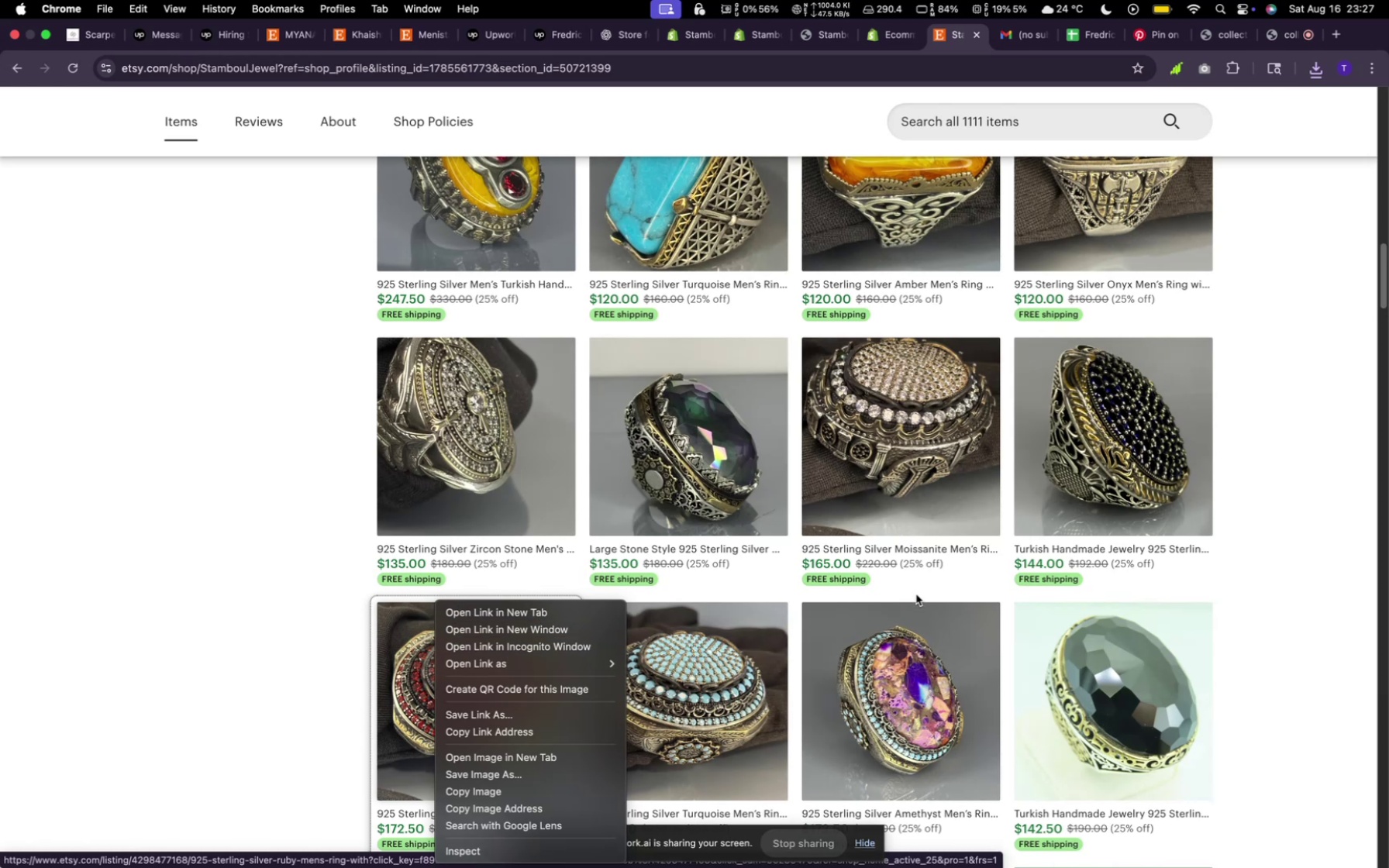 
left_click([916, 595])
 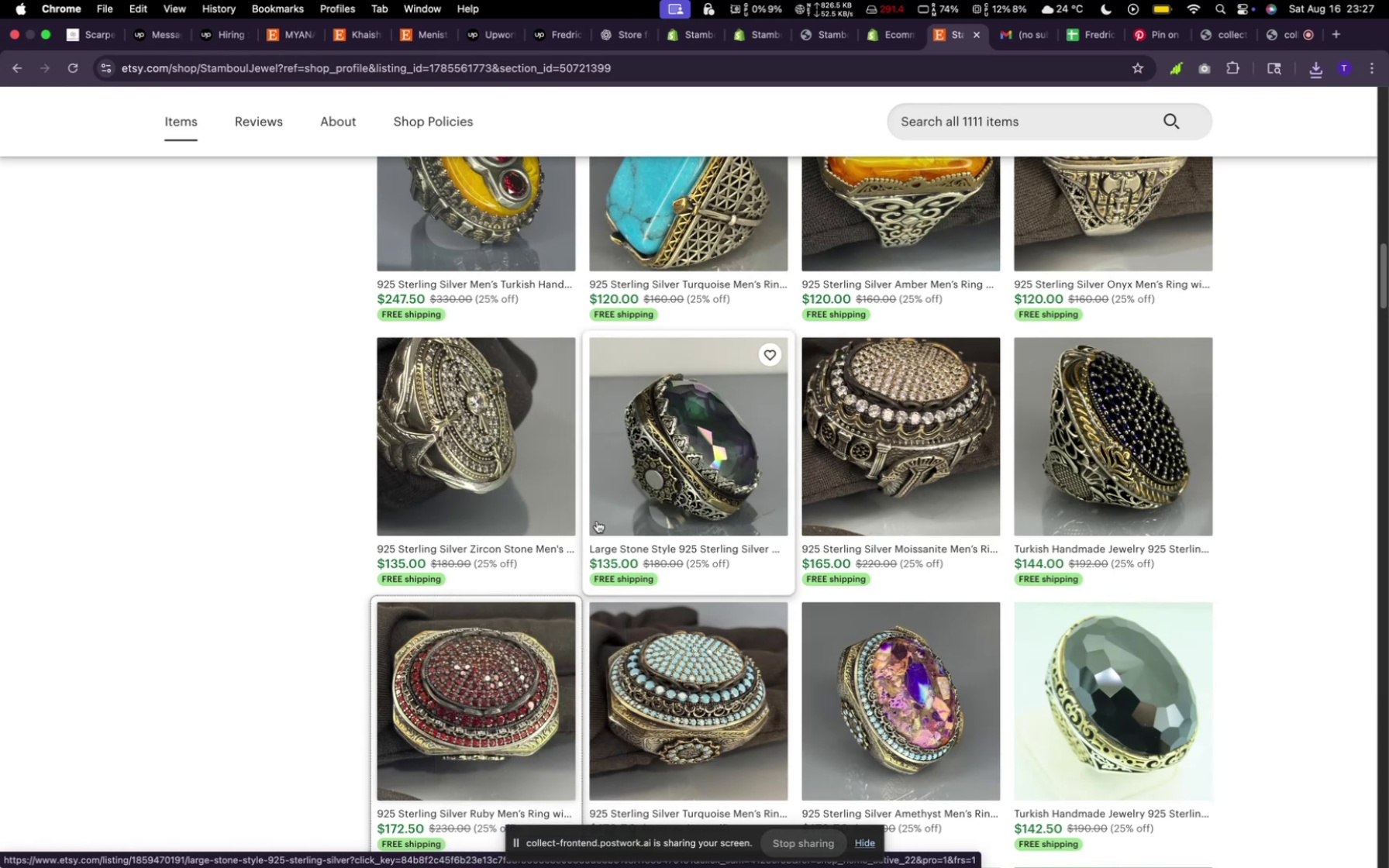 
scroll: coordinate [569, 494], scroll_direction: up, amount: 6.0
 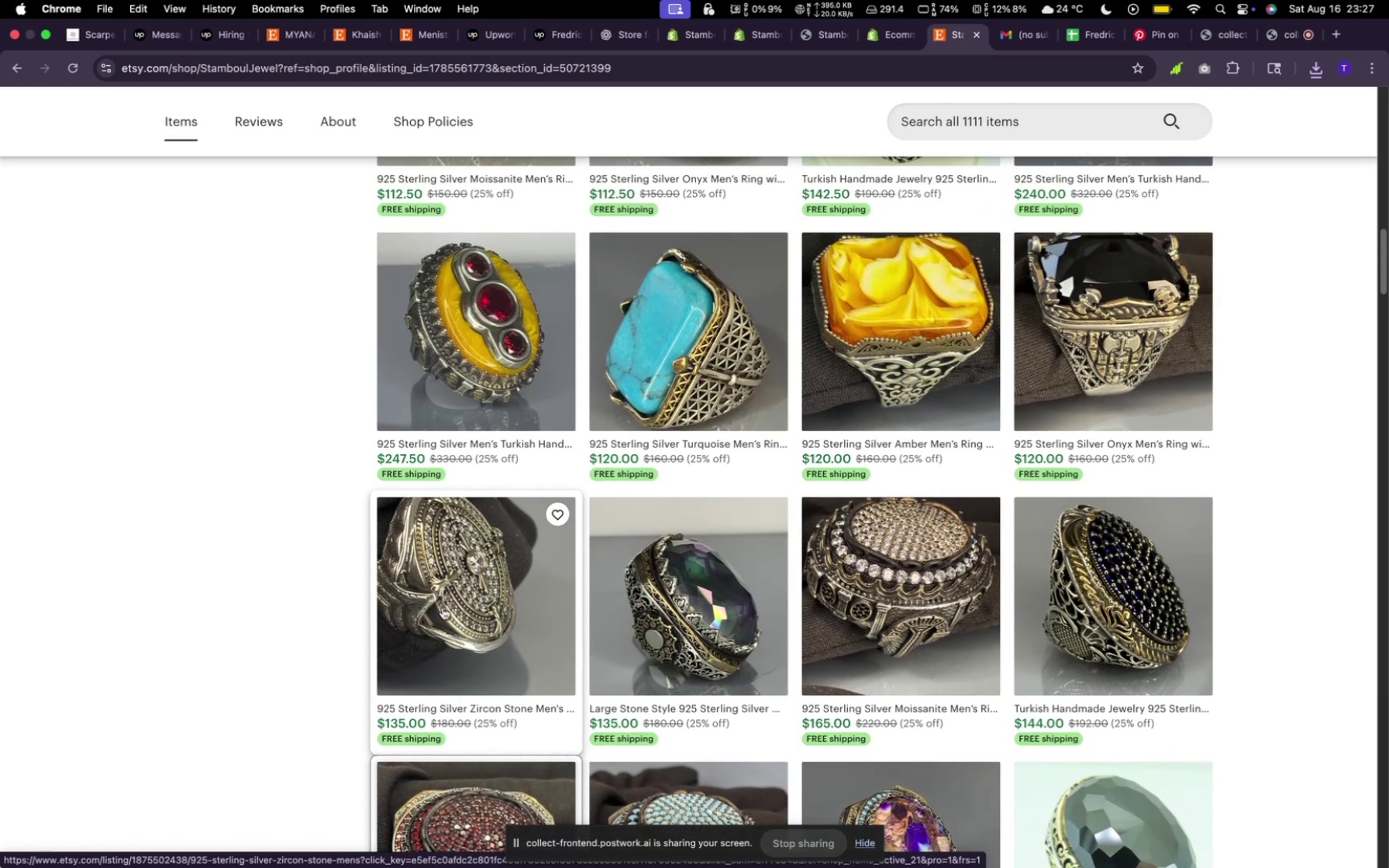 
right_click([459, 598])
 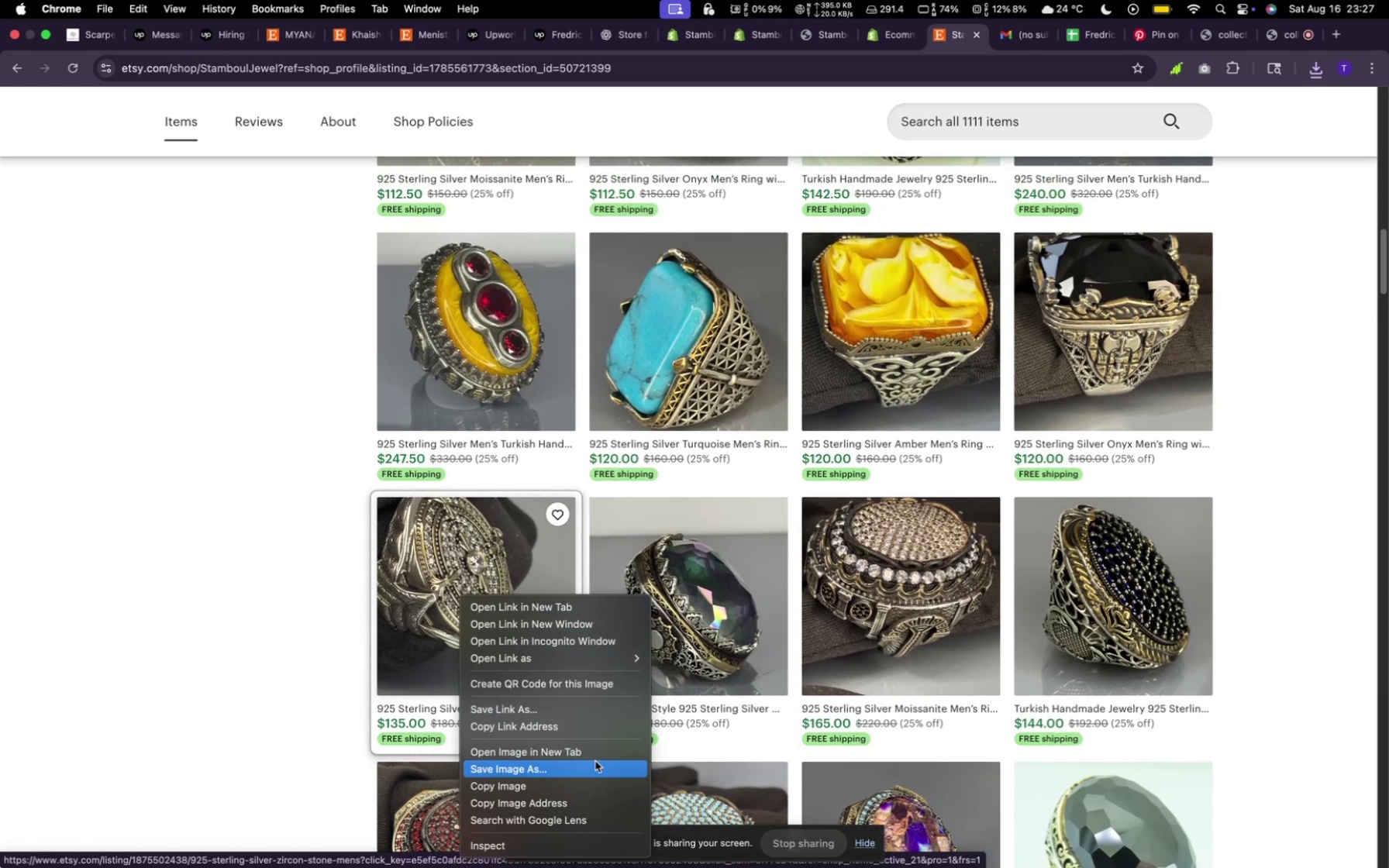 
left_click([589, 765])
 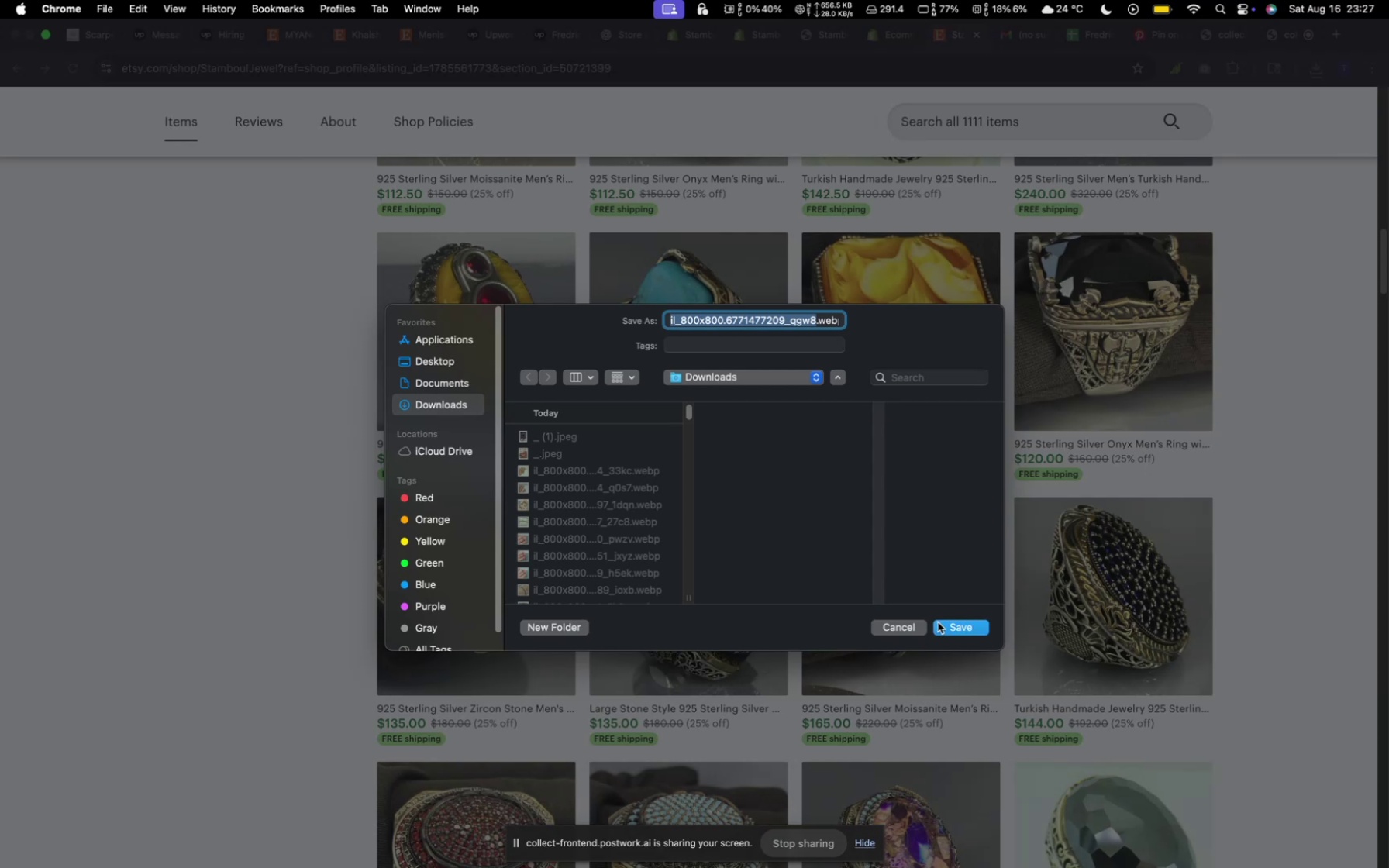 
mouse_move([932, 597])
 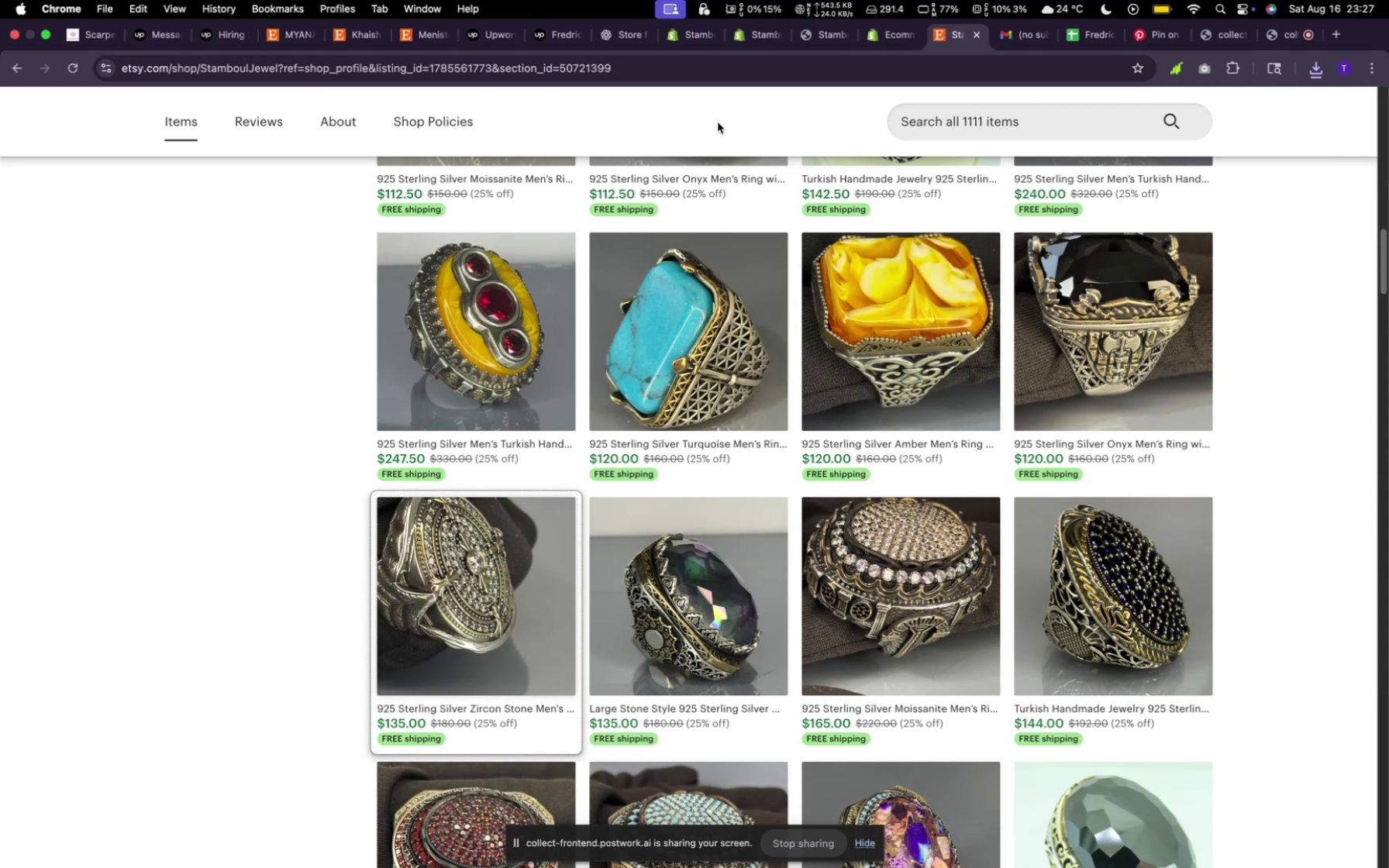 
wait(6.87)
 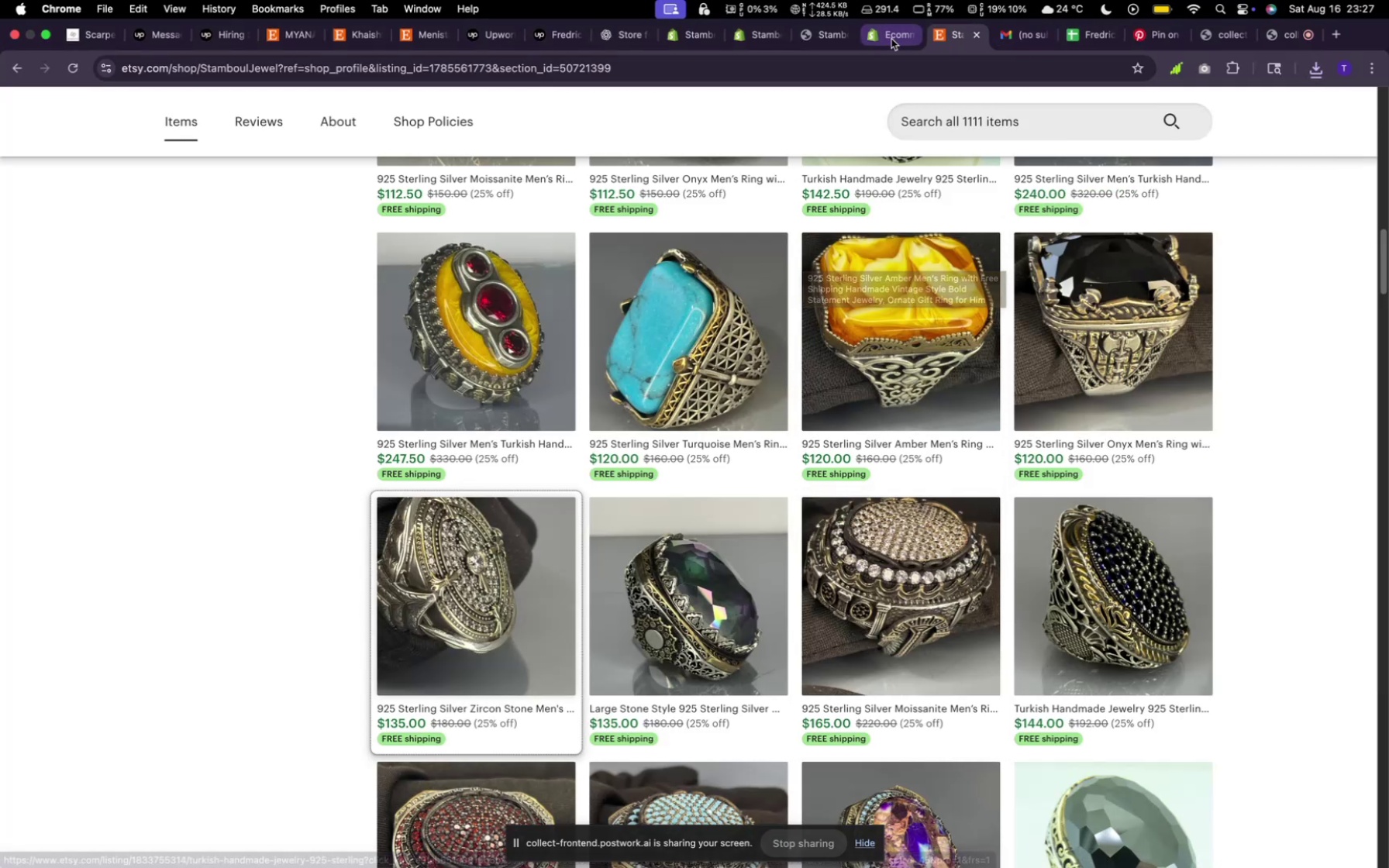 
mouse_move([688, 41])
 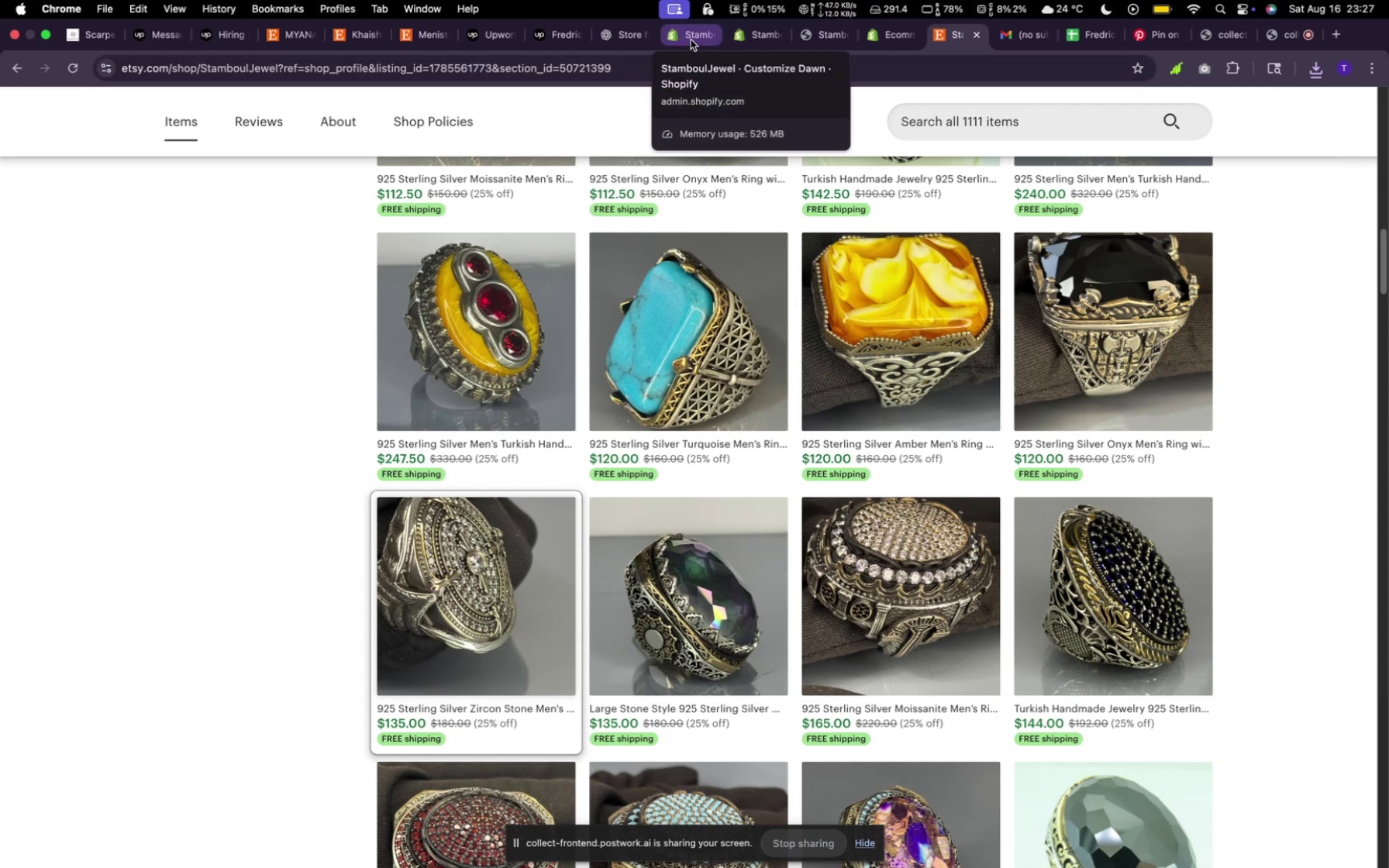 
left_click([691, 40])
 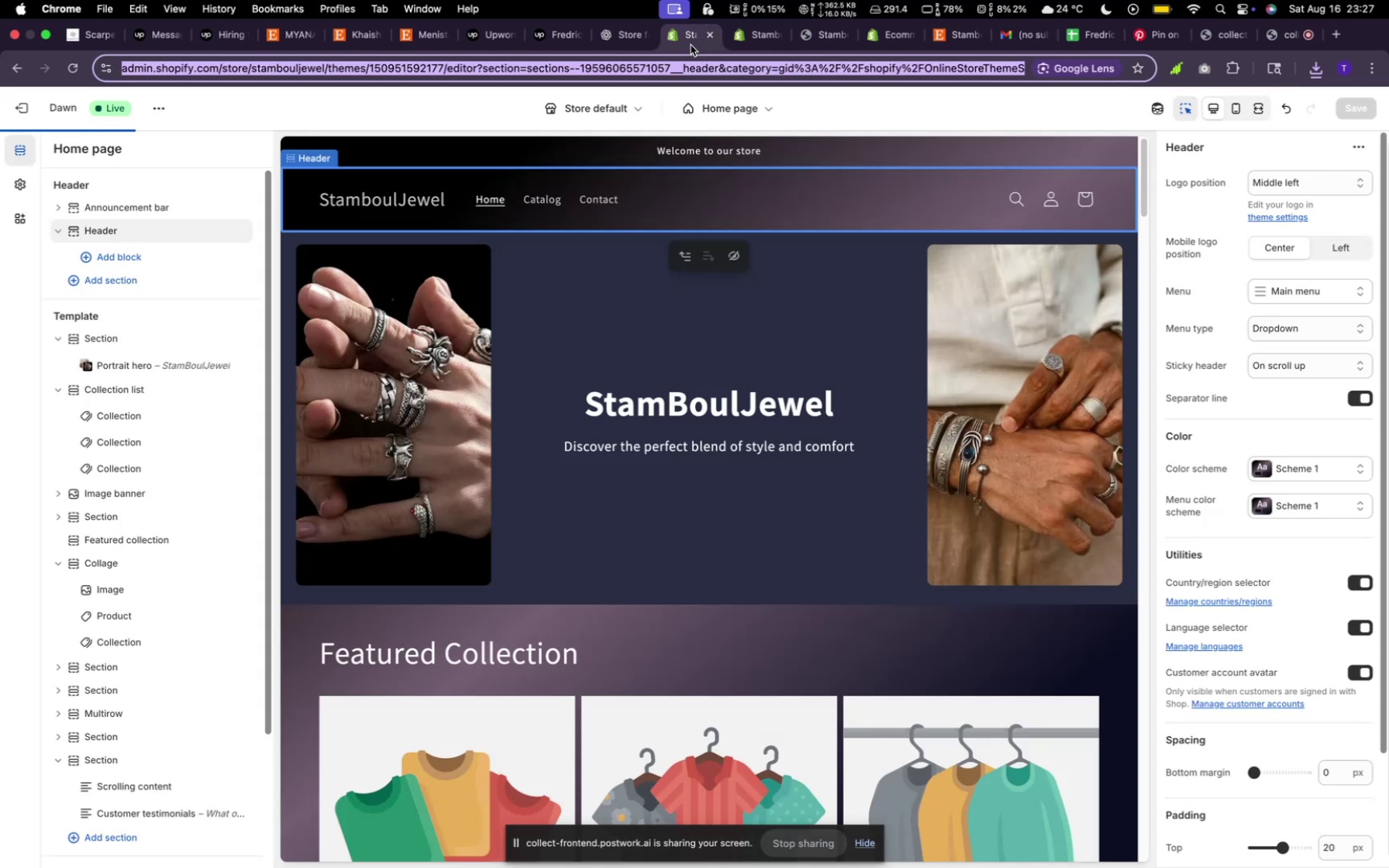 
mouse_move([761, 68])
 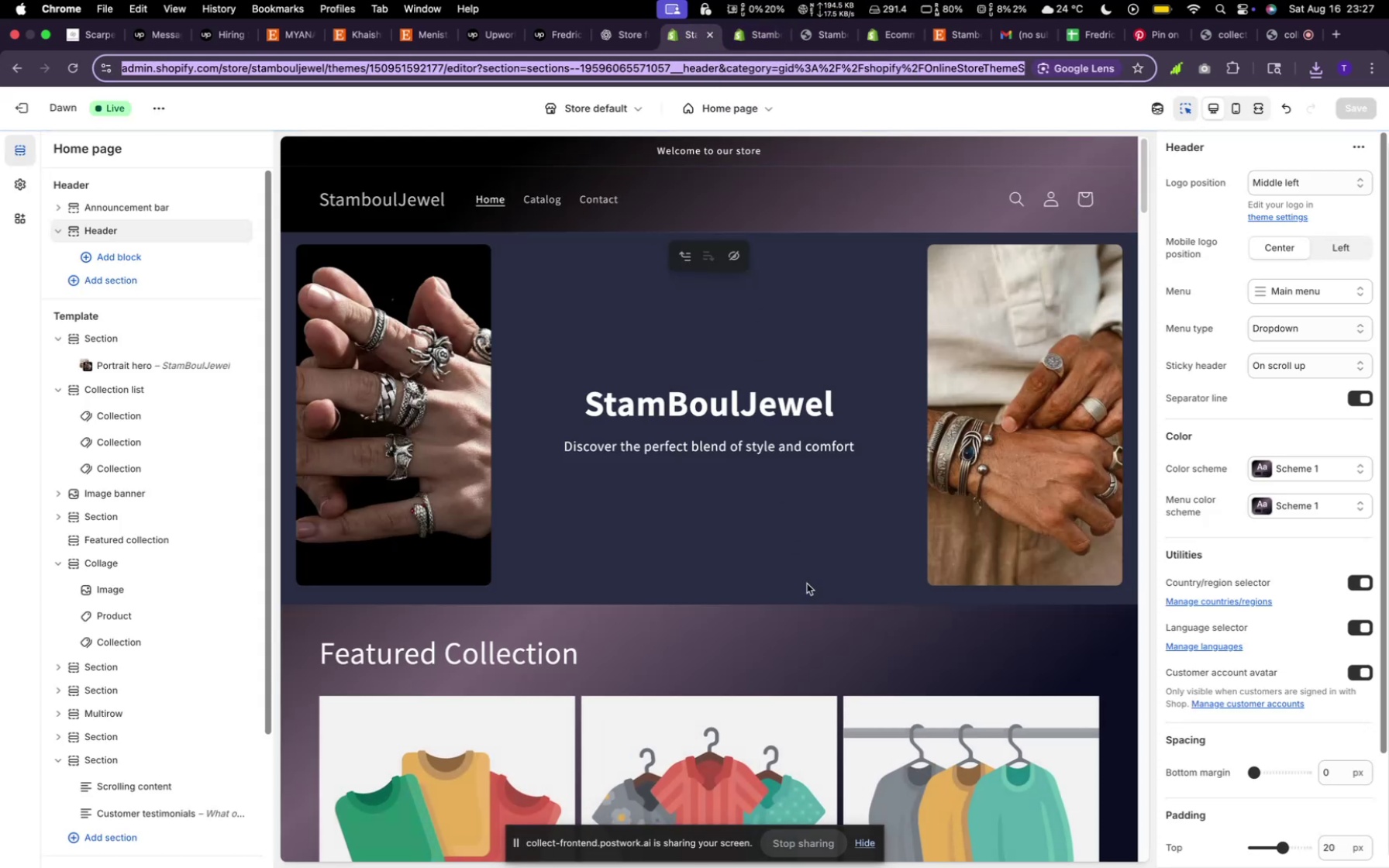 
scroll: coordinate [805, 577], scroll_direction: down, amount: 53.0
 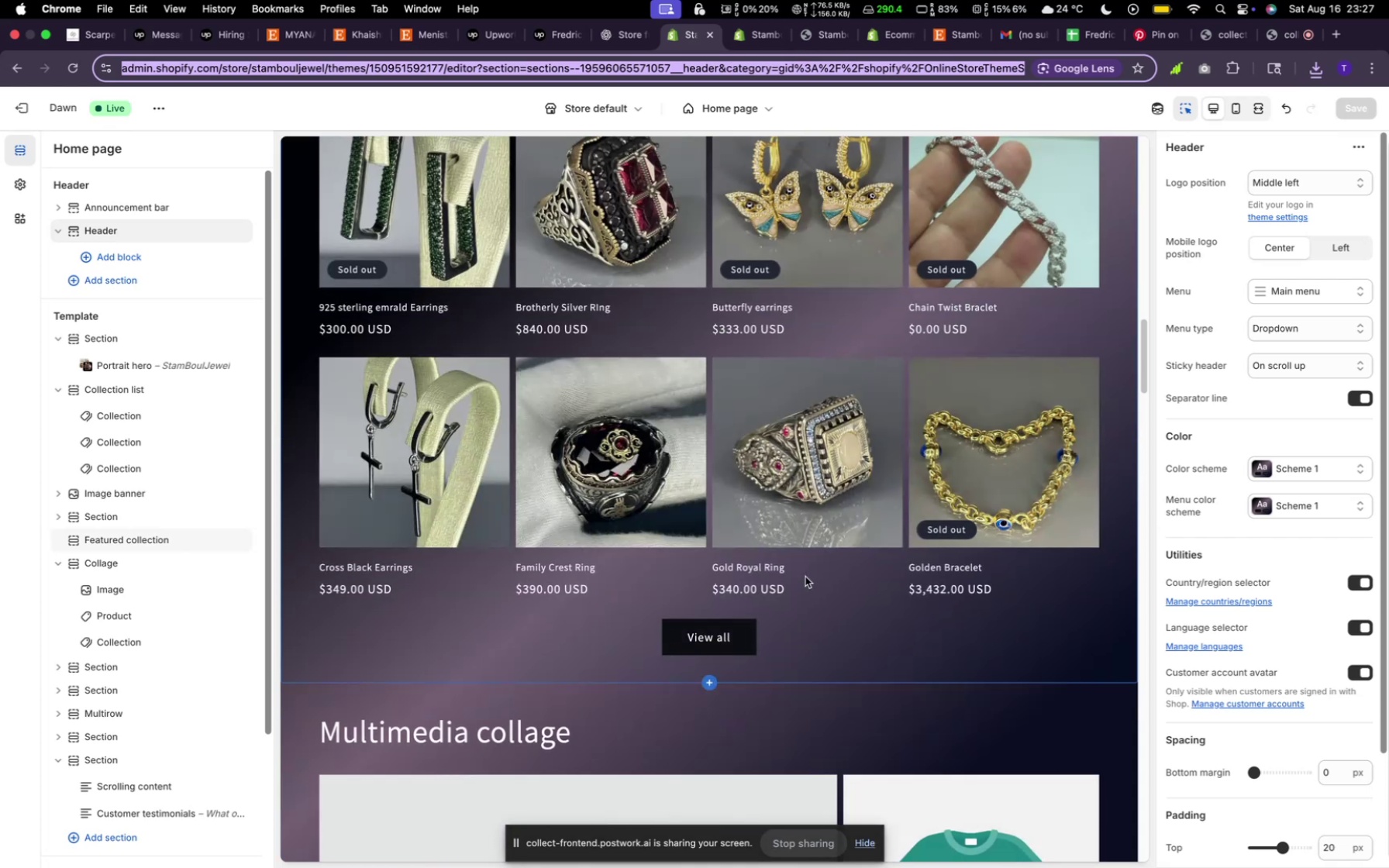 
scroll: coordinate [805, 577], scroll_direction: up, amount: 6.0
 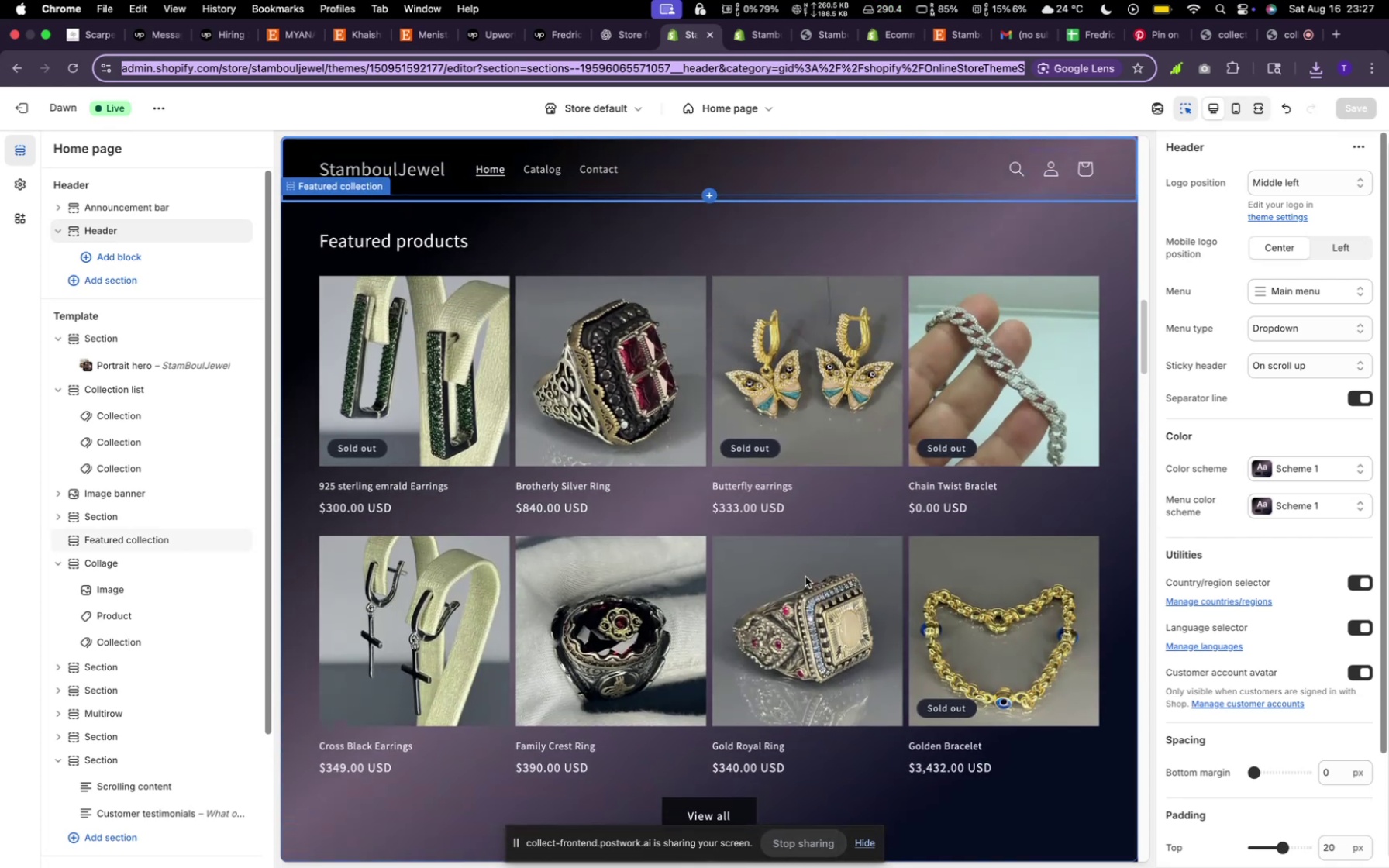 
scroll: coordinate [805, 577], scroll_direction: none, amount: 0.0
 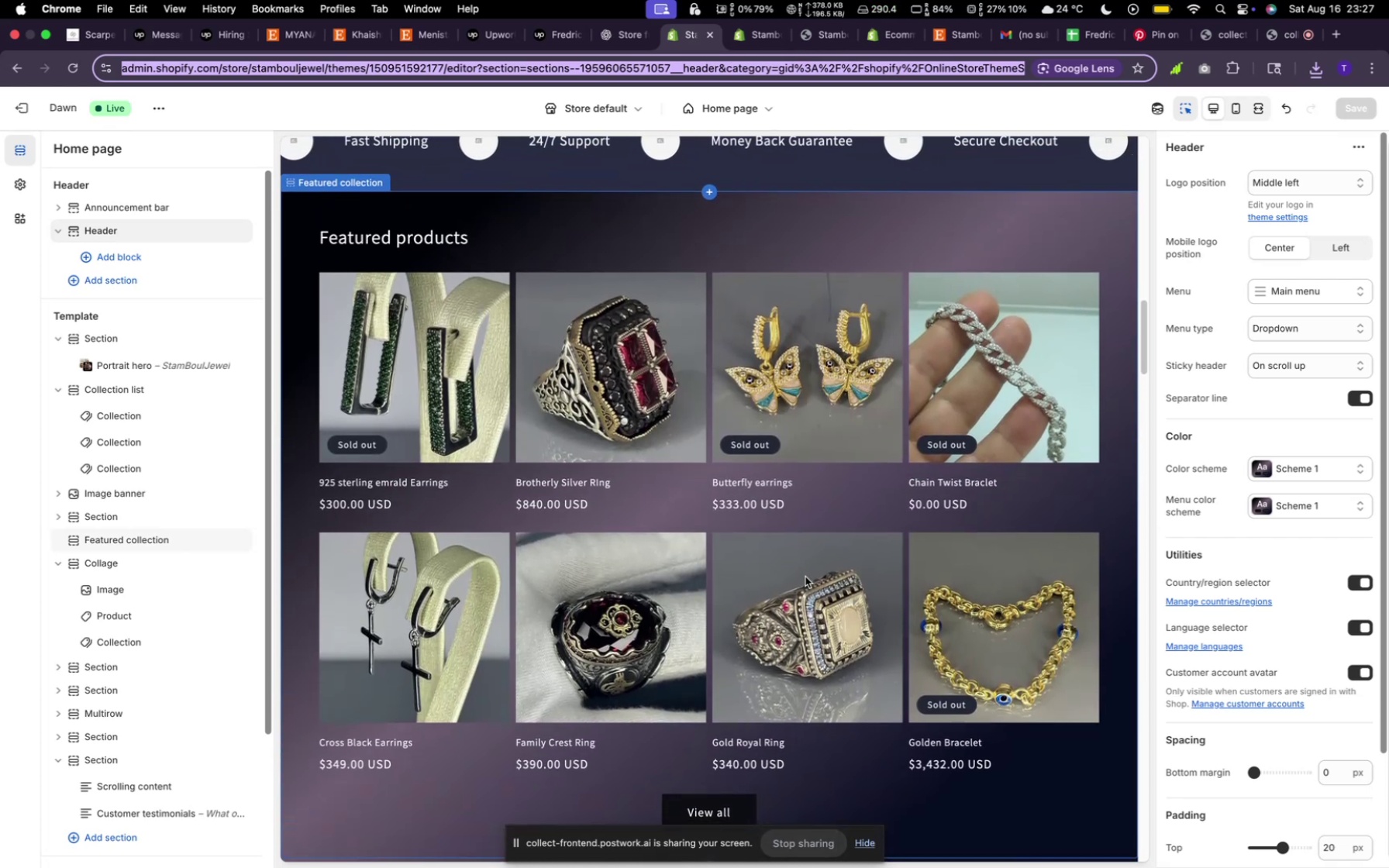 
scroll: coordinate [811, 566], scroll_direction: down, amount: 146.0
 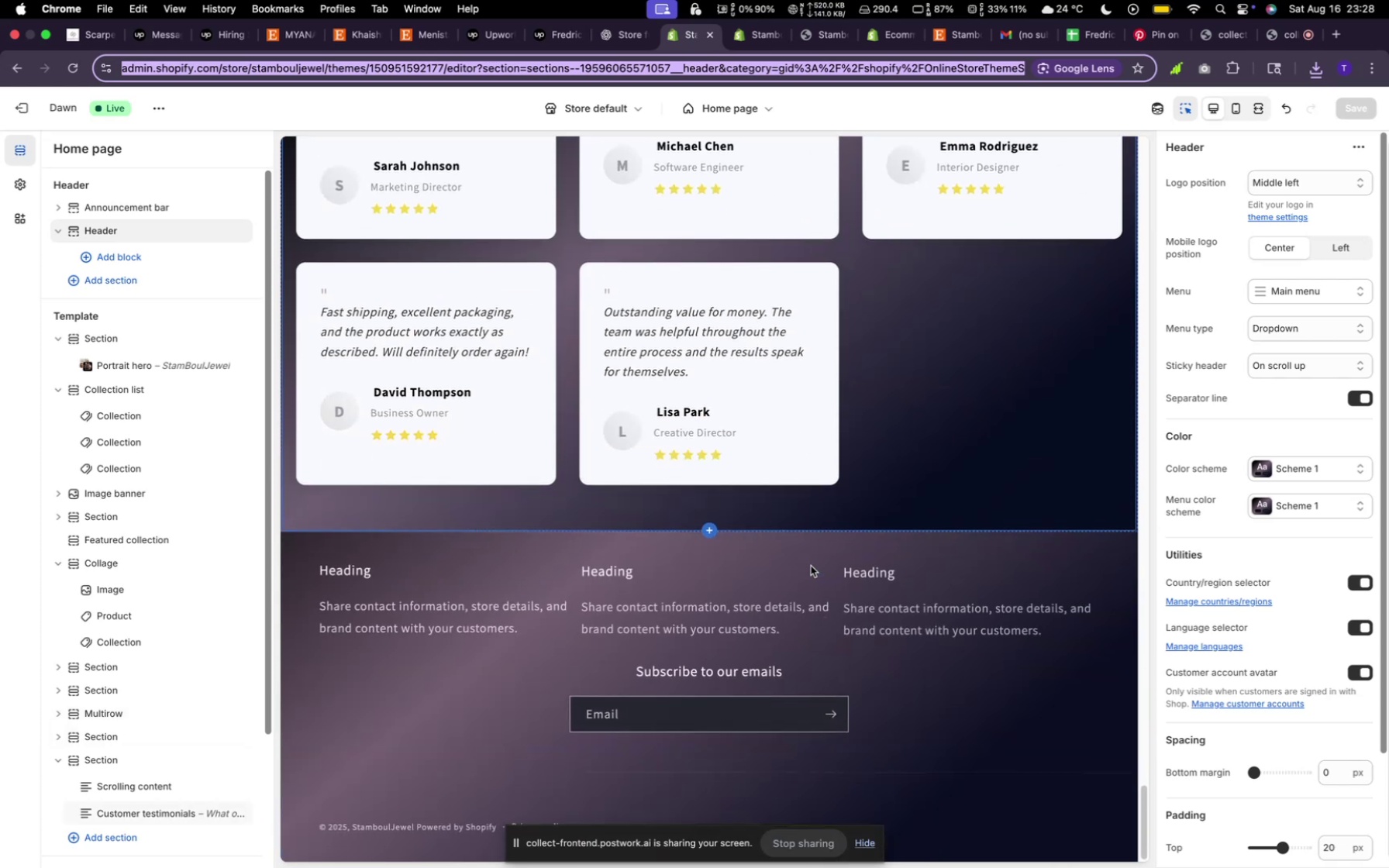 
scroll: coordinate [844, 443], scroll_direction: up, amount: 97.0
 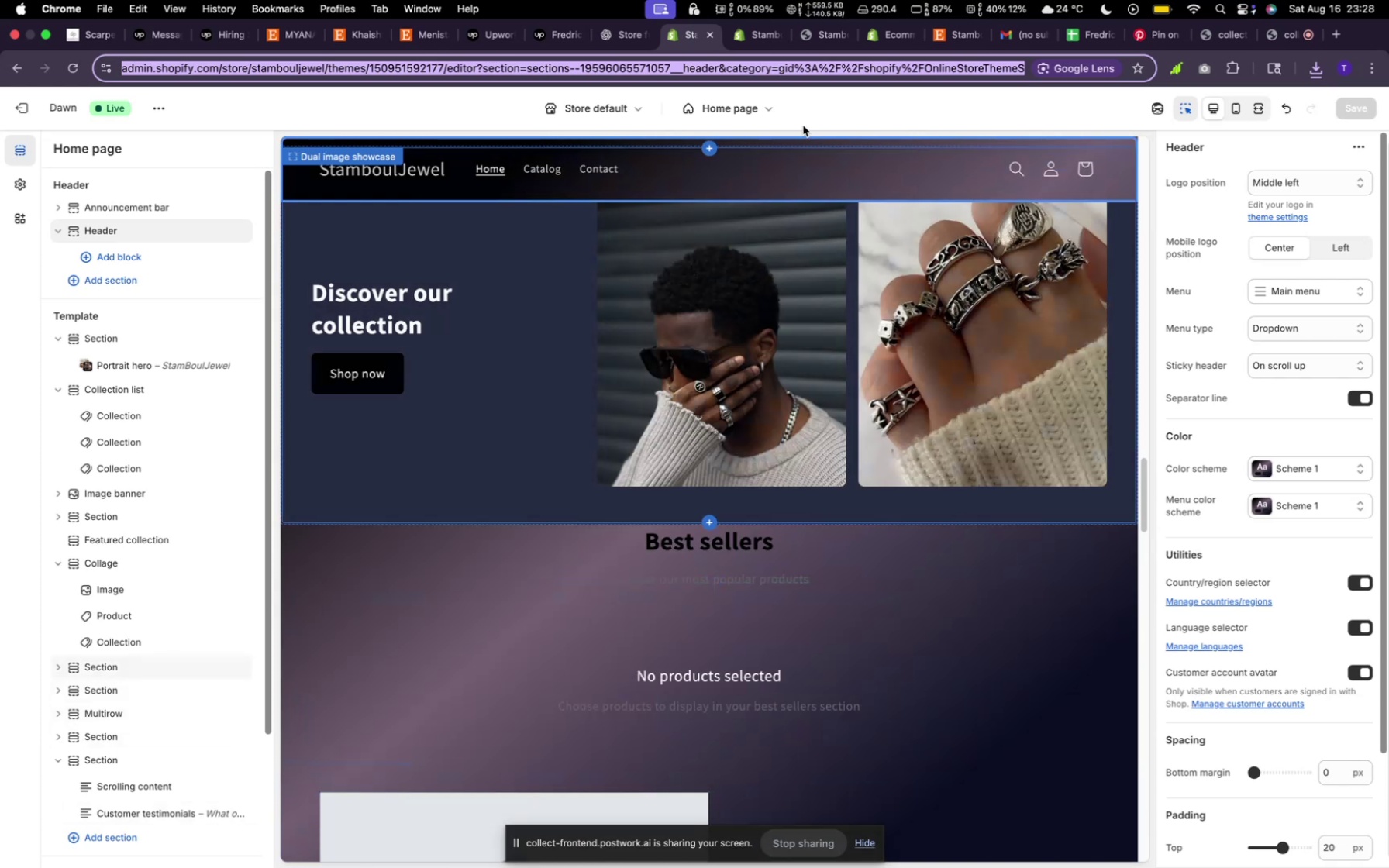 
mouse_move([732, 57])
 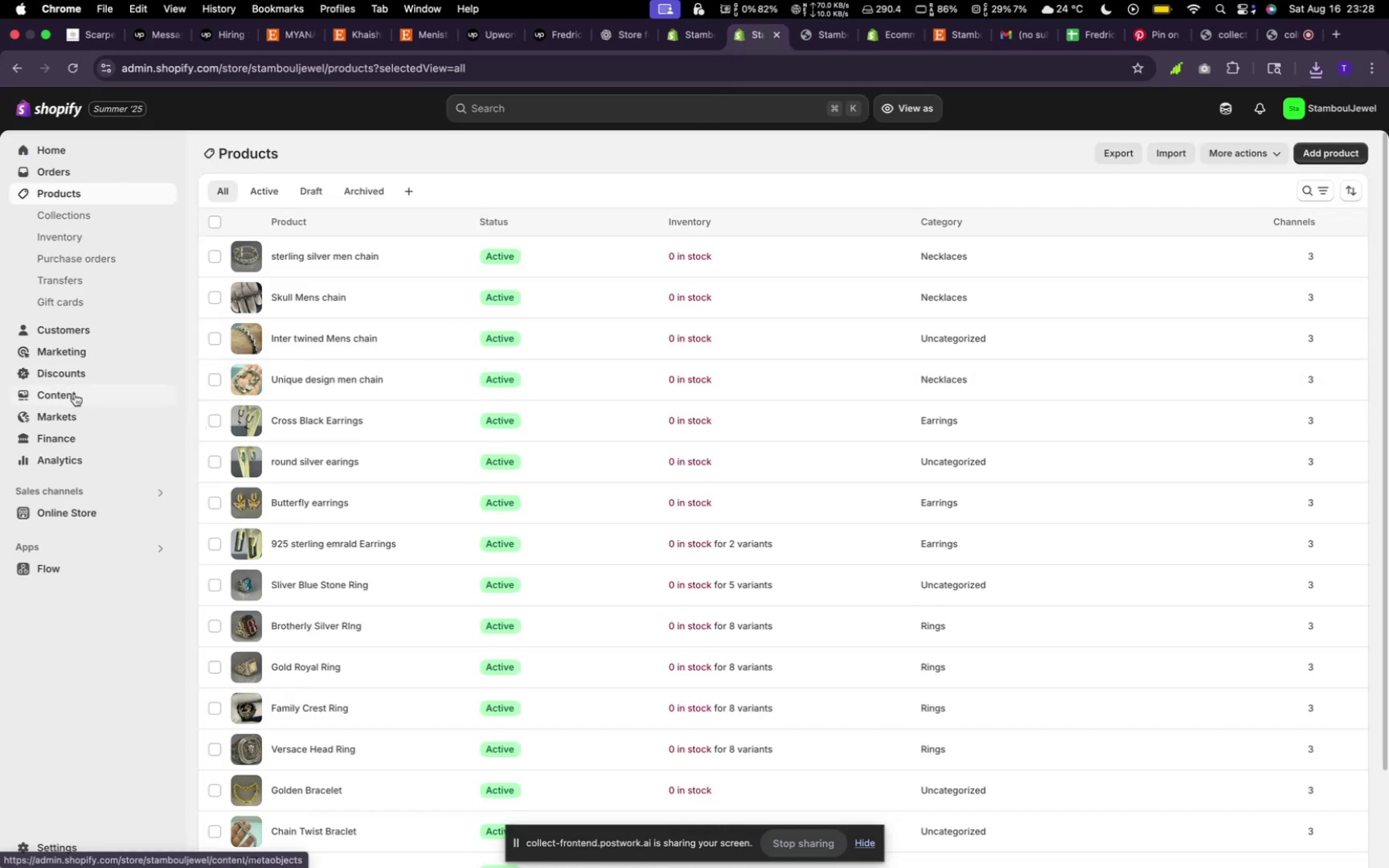 
left_click([64, 391])
 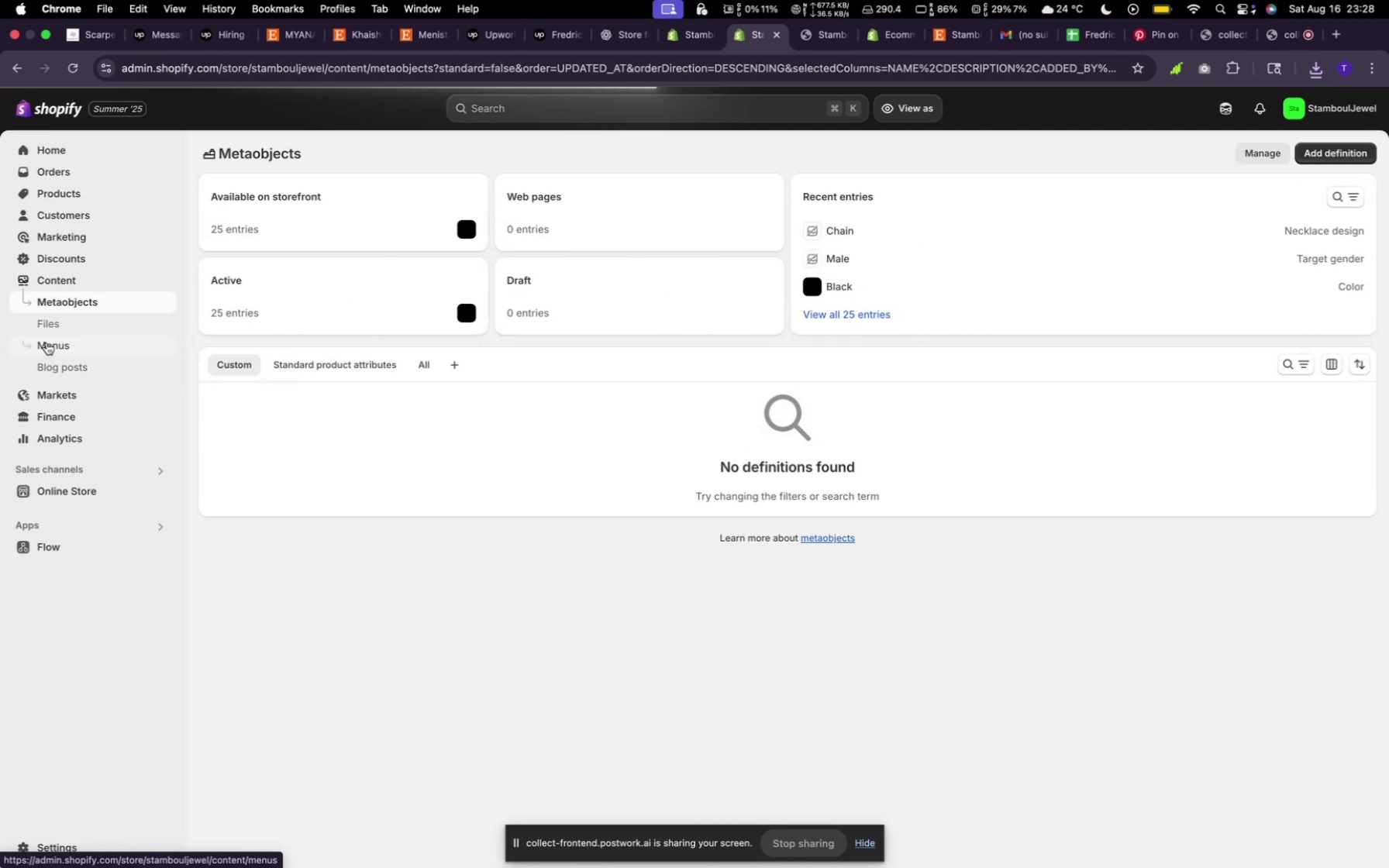 
left_click([49, 323])
 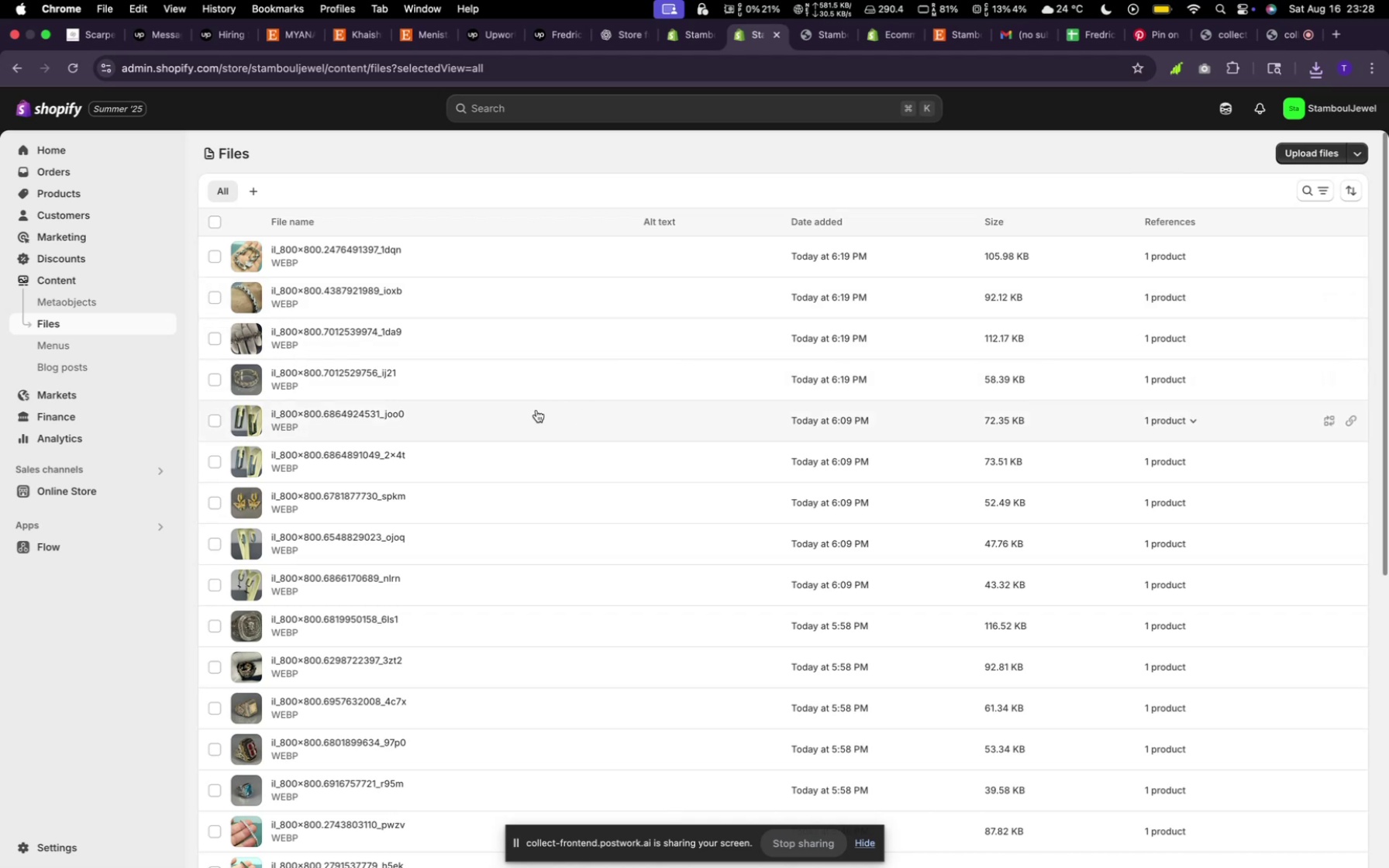 
wait(13.15)
 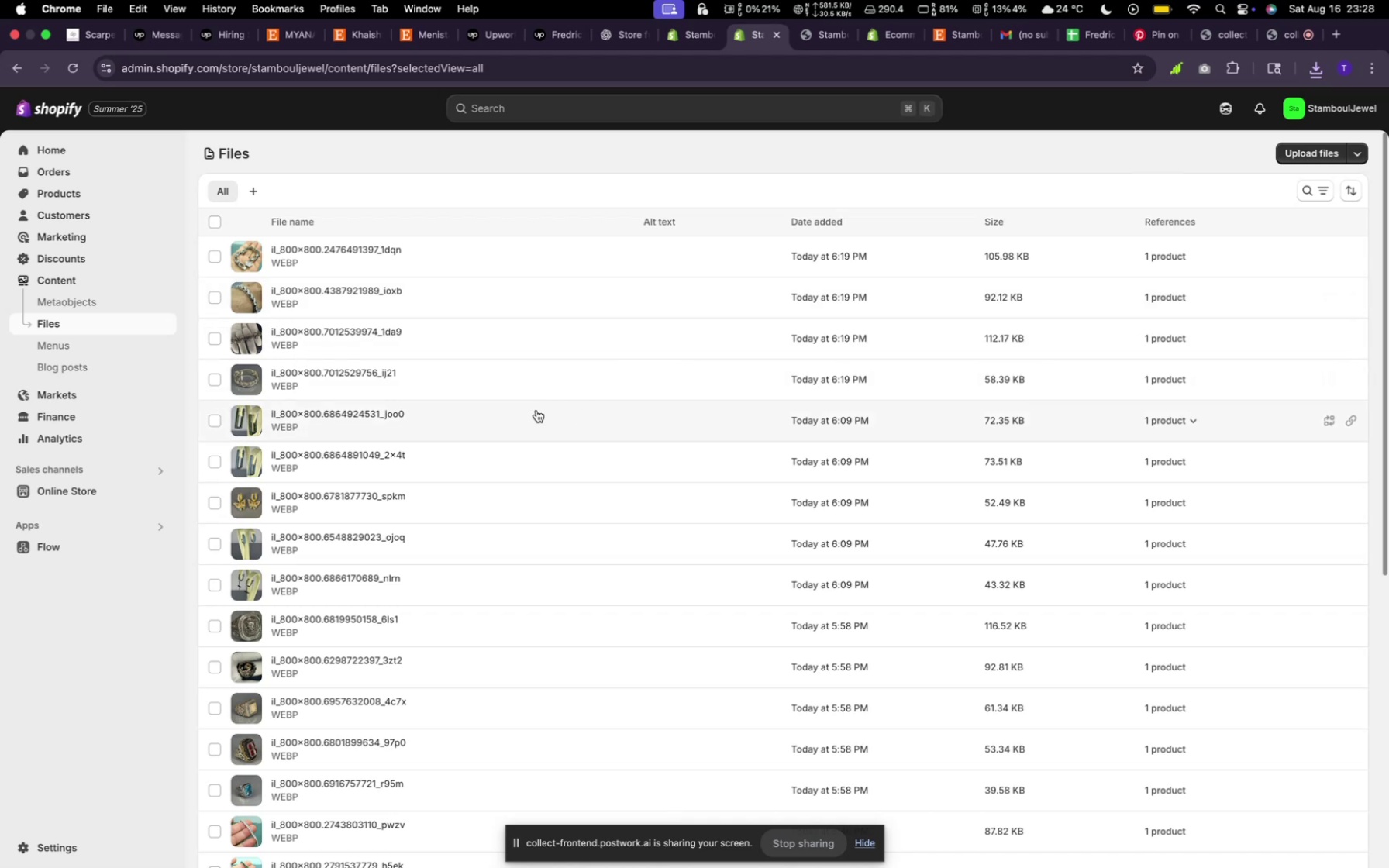 
left_click([1311, 147])
 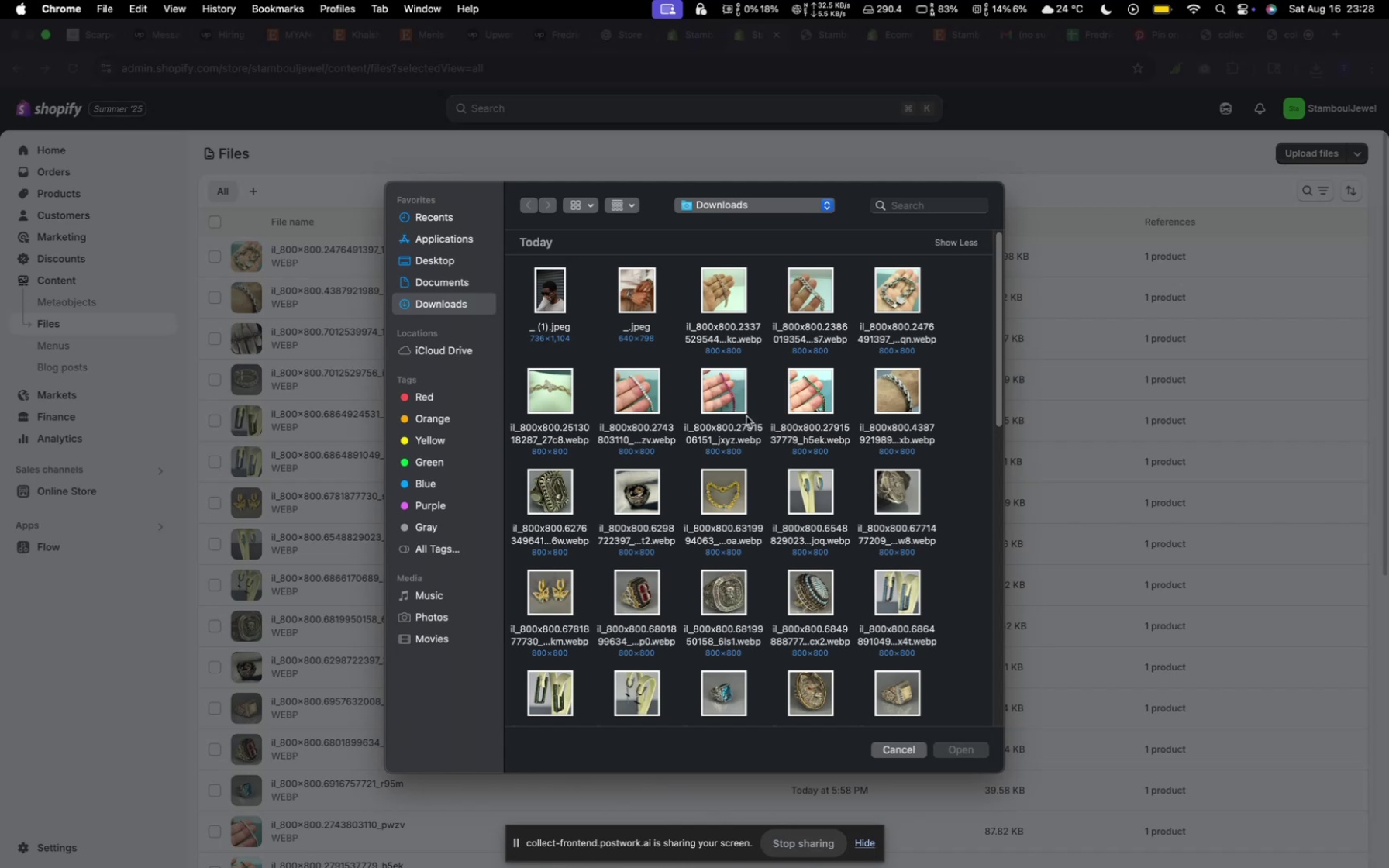 
wait(5.91)
 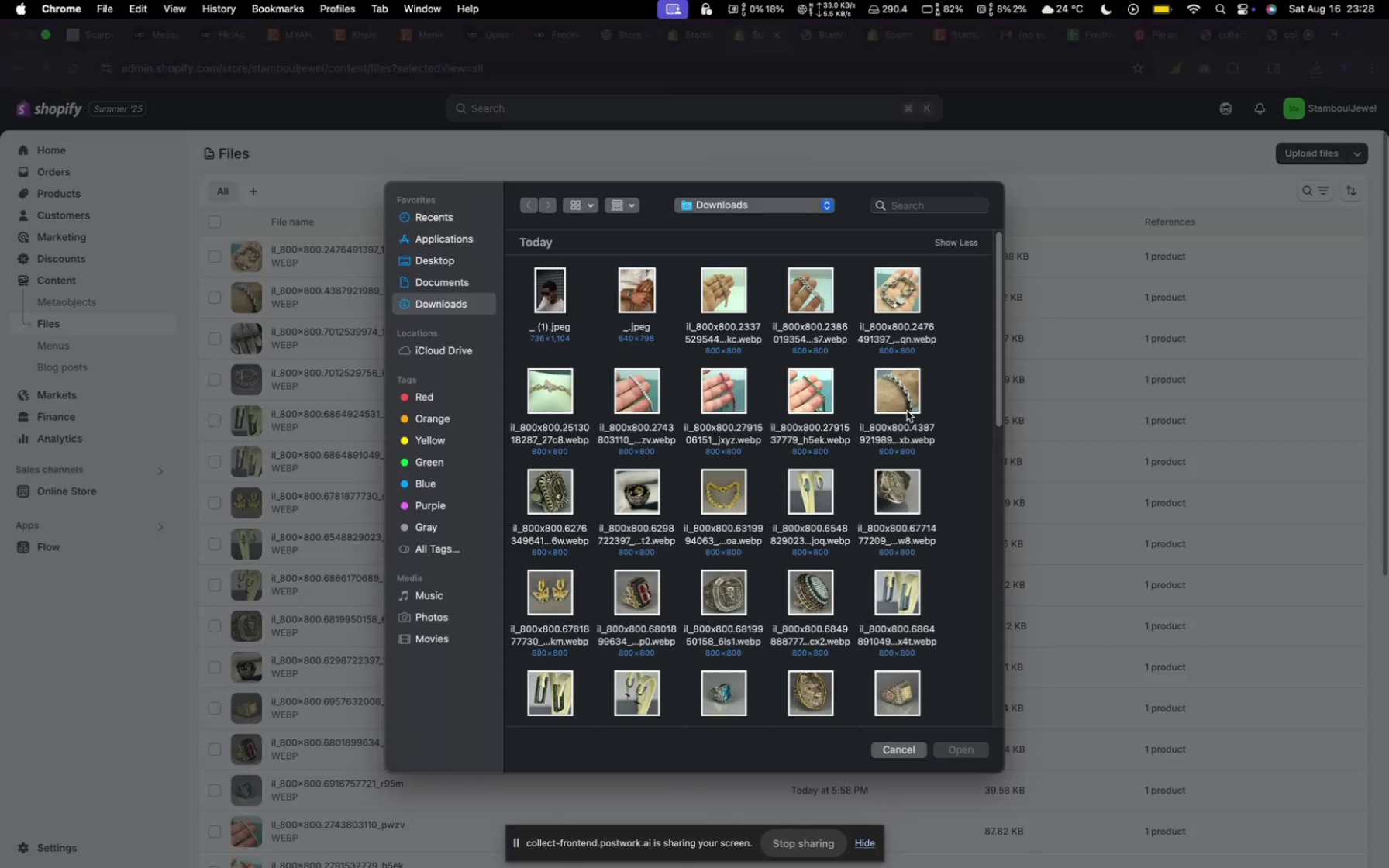 
left_click([558, 484])
 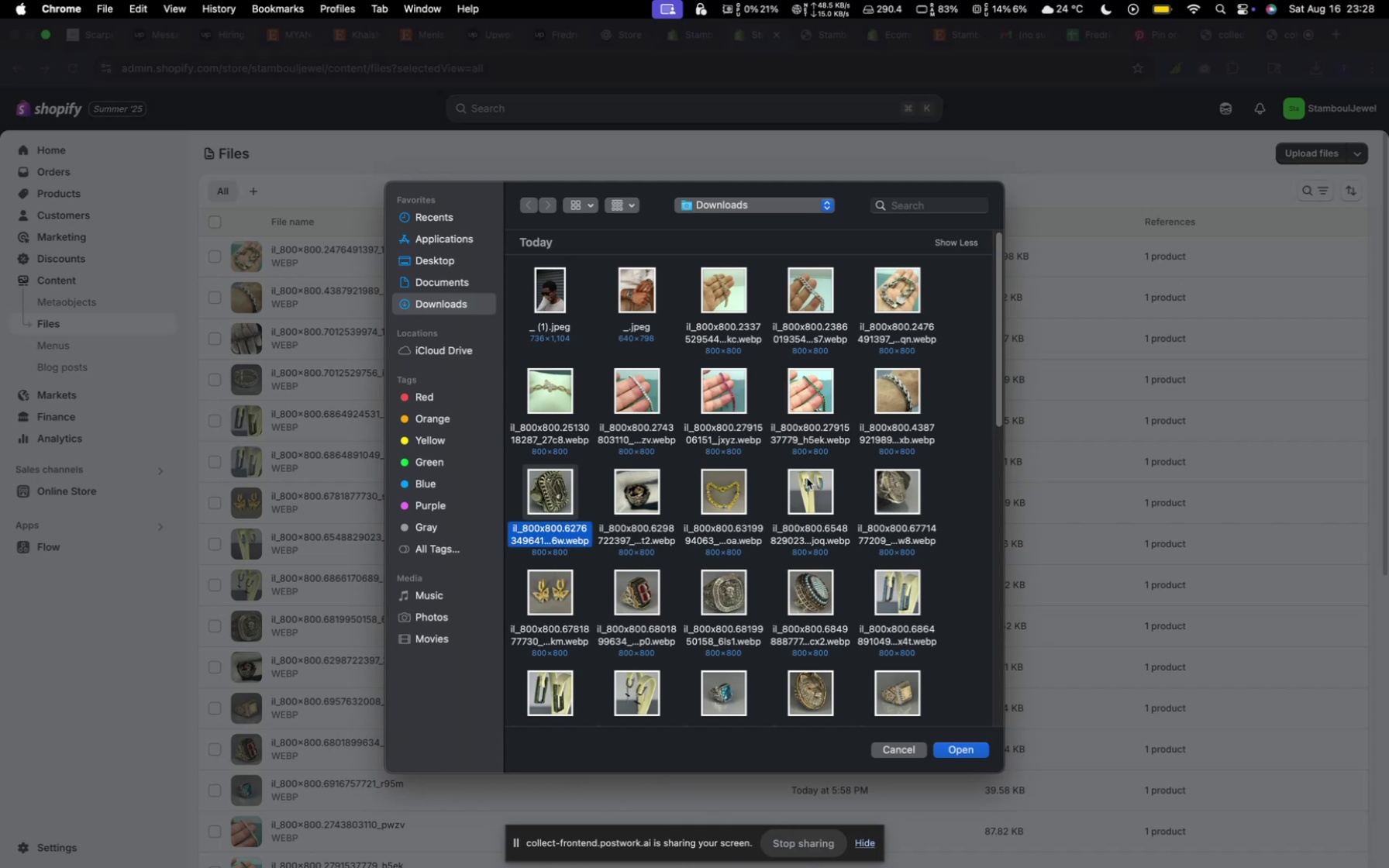 
hold_key(key=CommandLeft, duration=0.38)
left_click([894, 480])
 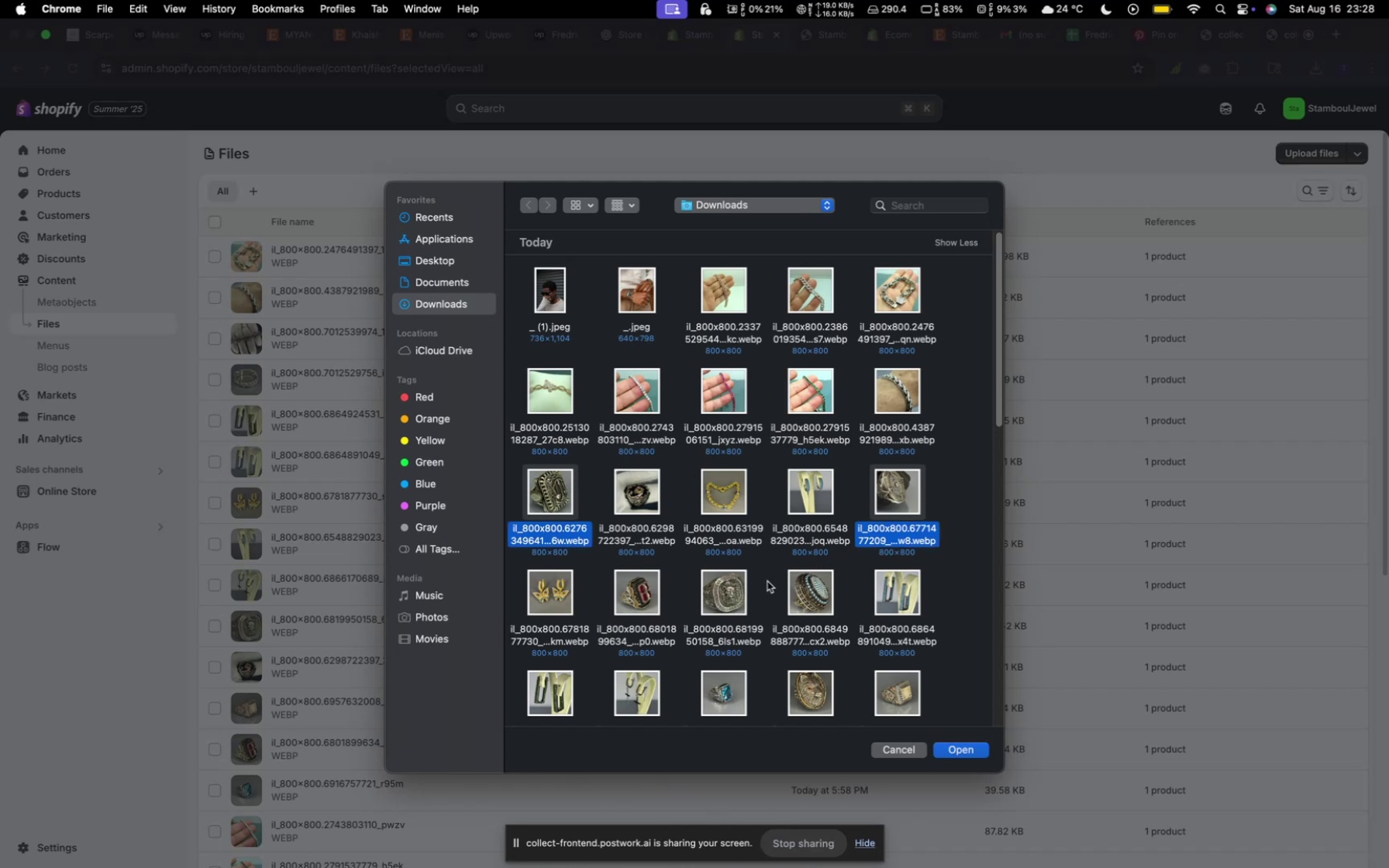 
hold_key(key=CommandLeft, duration=0.51)
left_click([745, 590])
 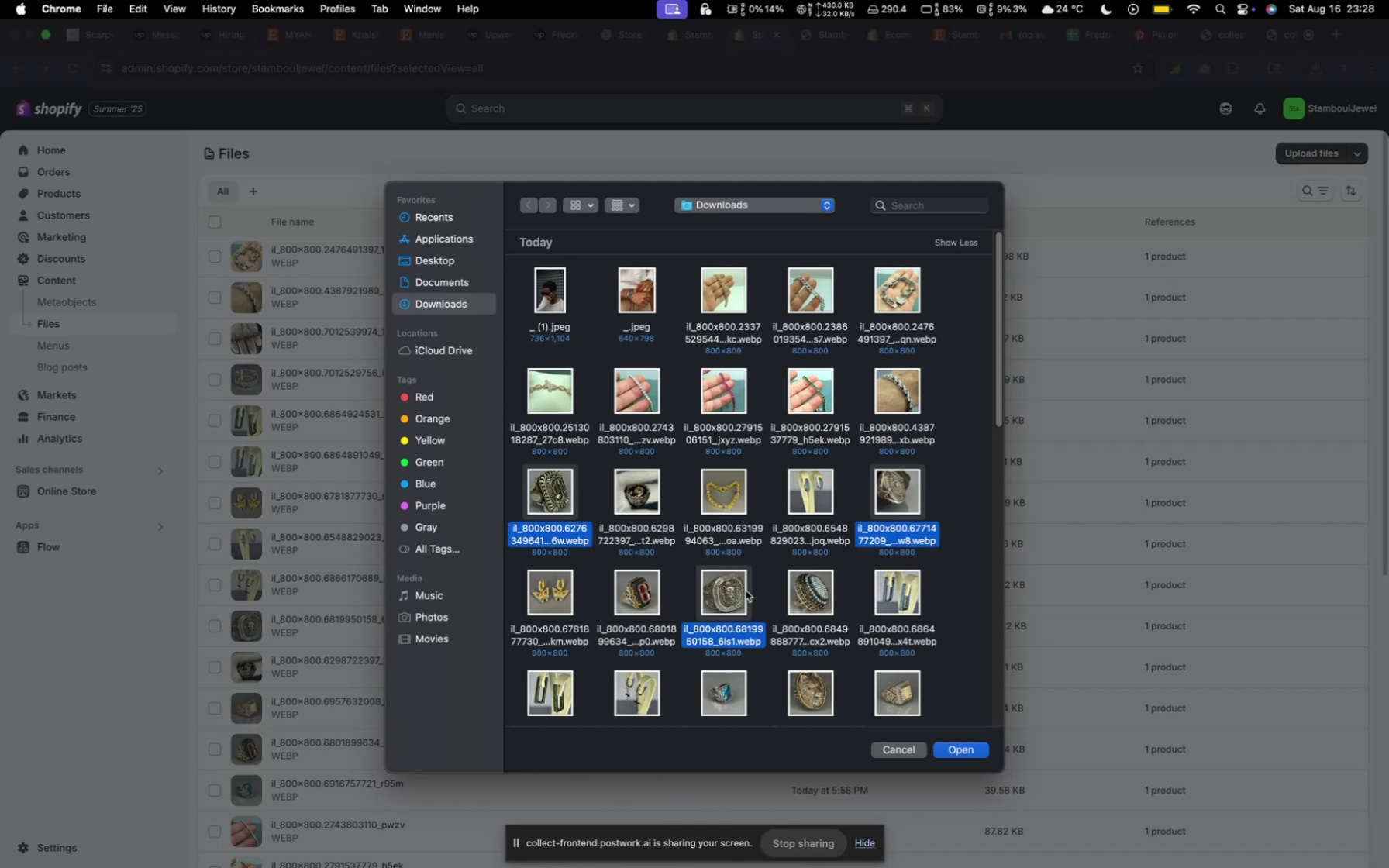 
hold_key(key=CommandLeft, duration=0.53)
 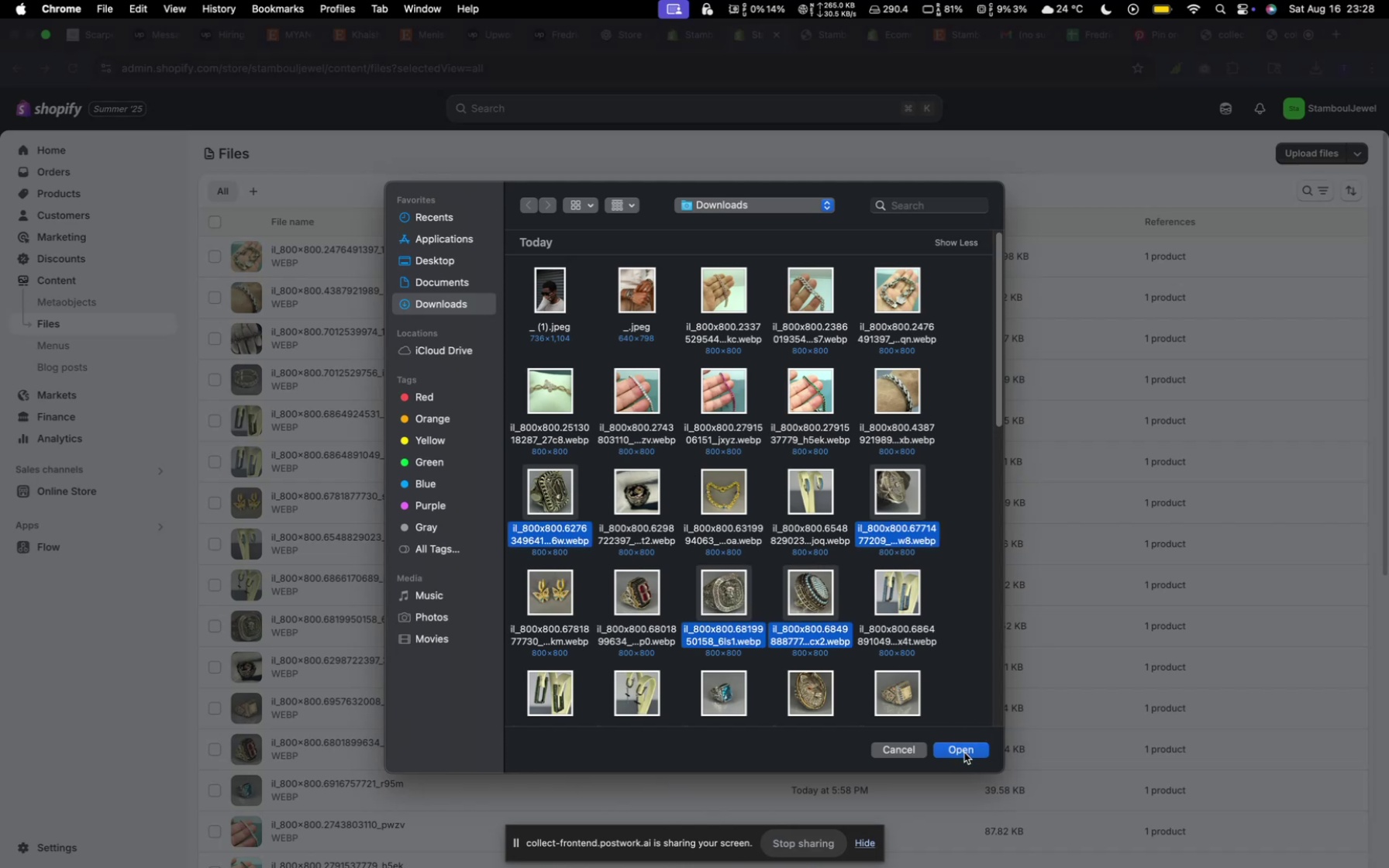 
left_click([964, 753])
 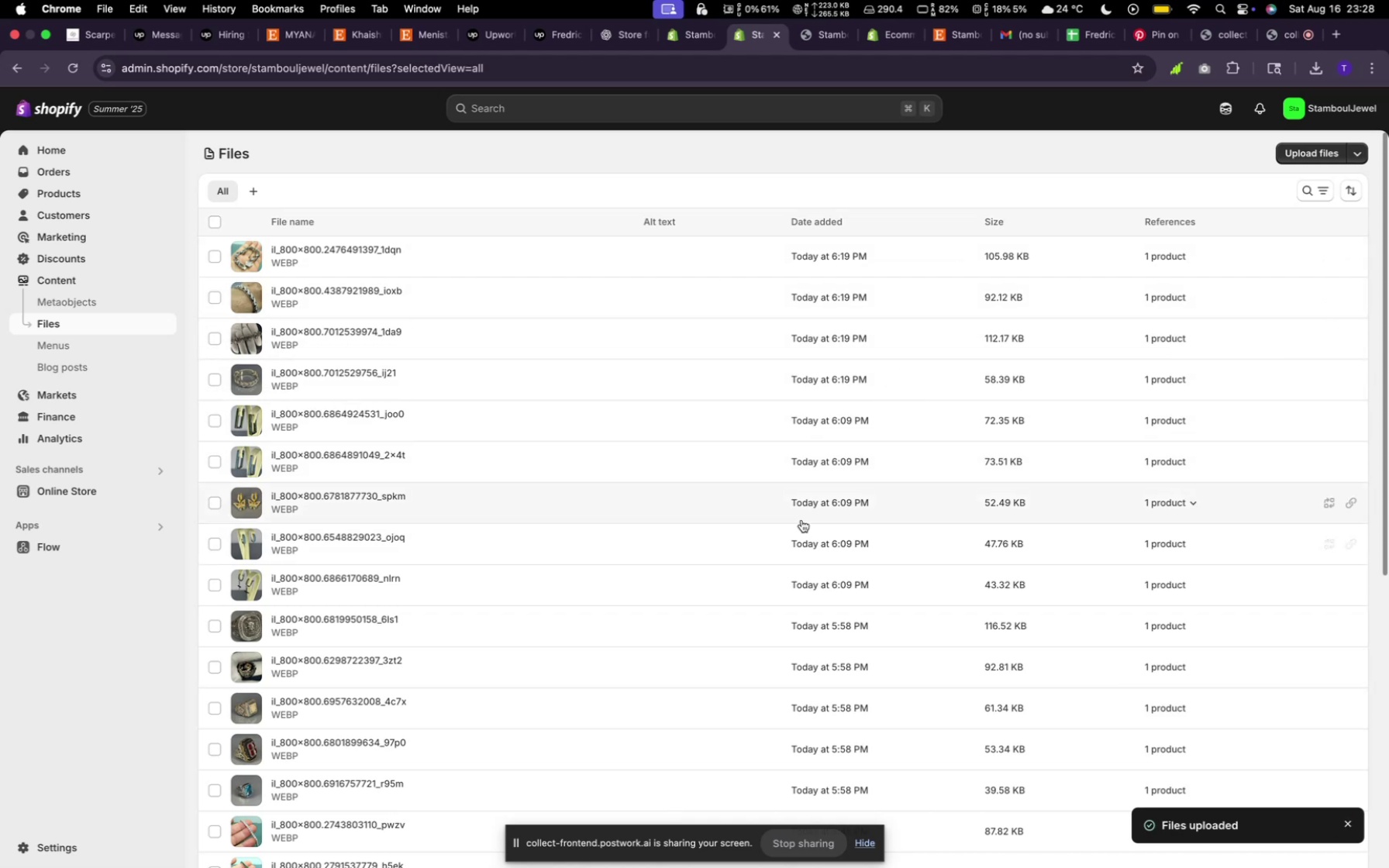 
wait(12.51)
 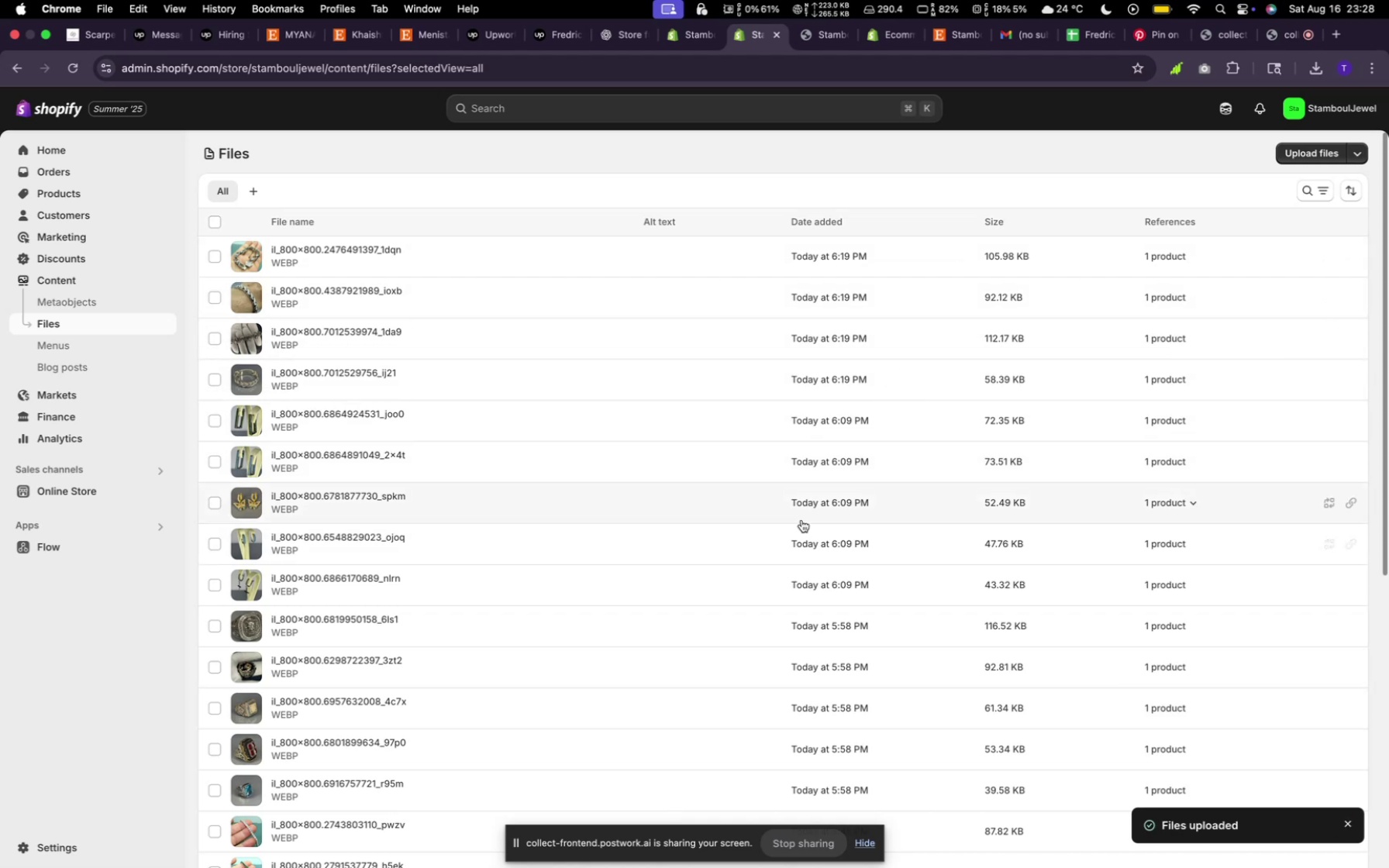 
left_click([1284, 38])
 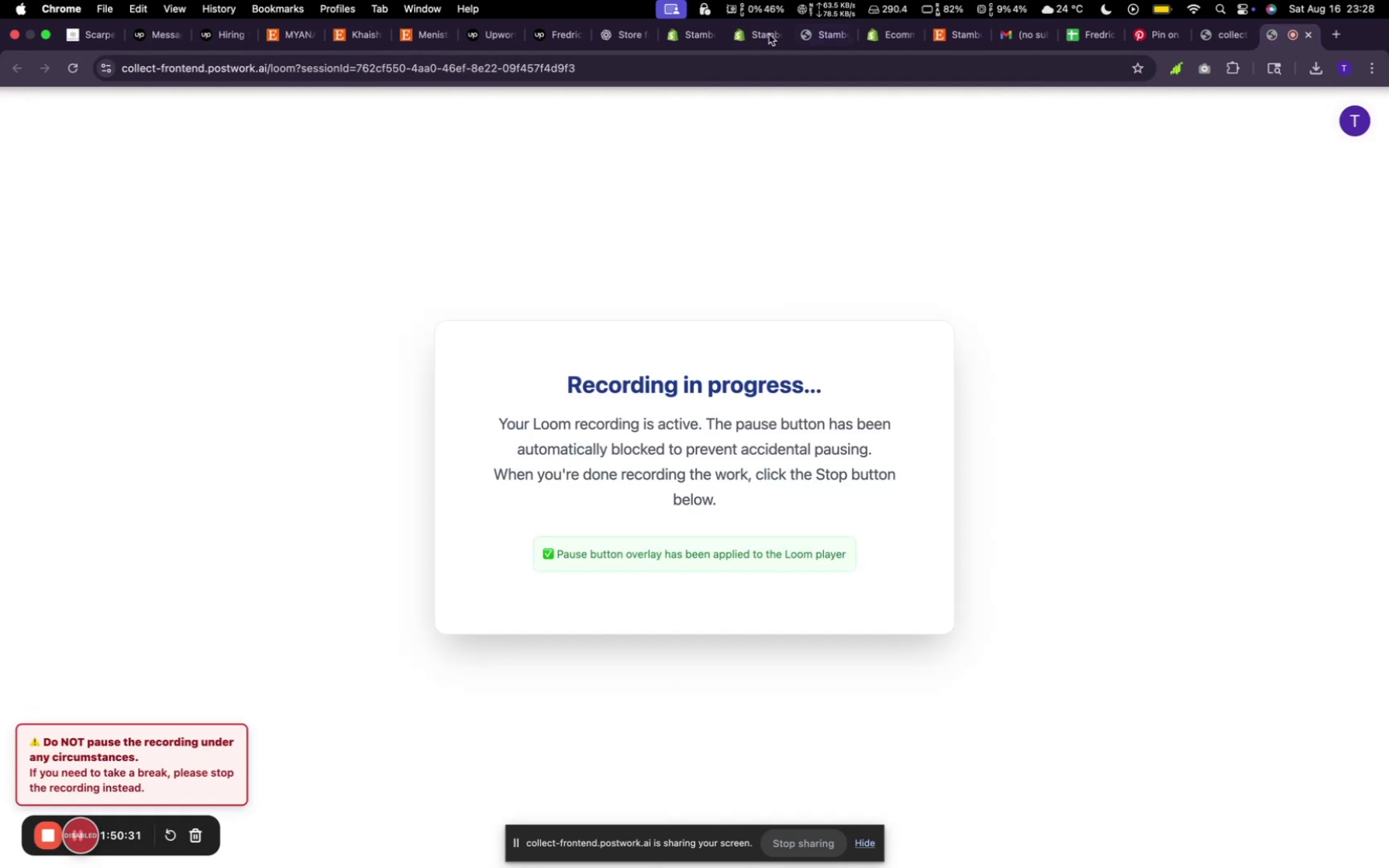 
left_click([745, 38])
 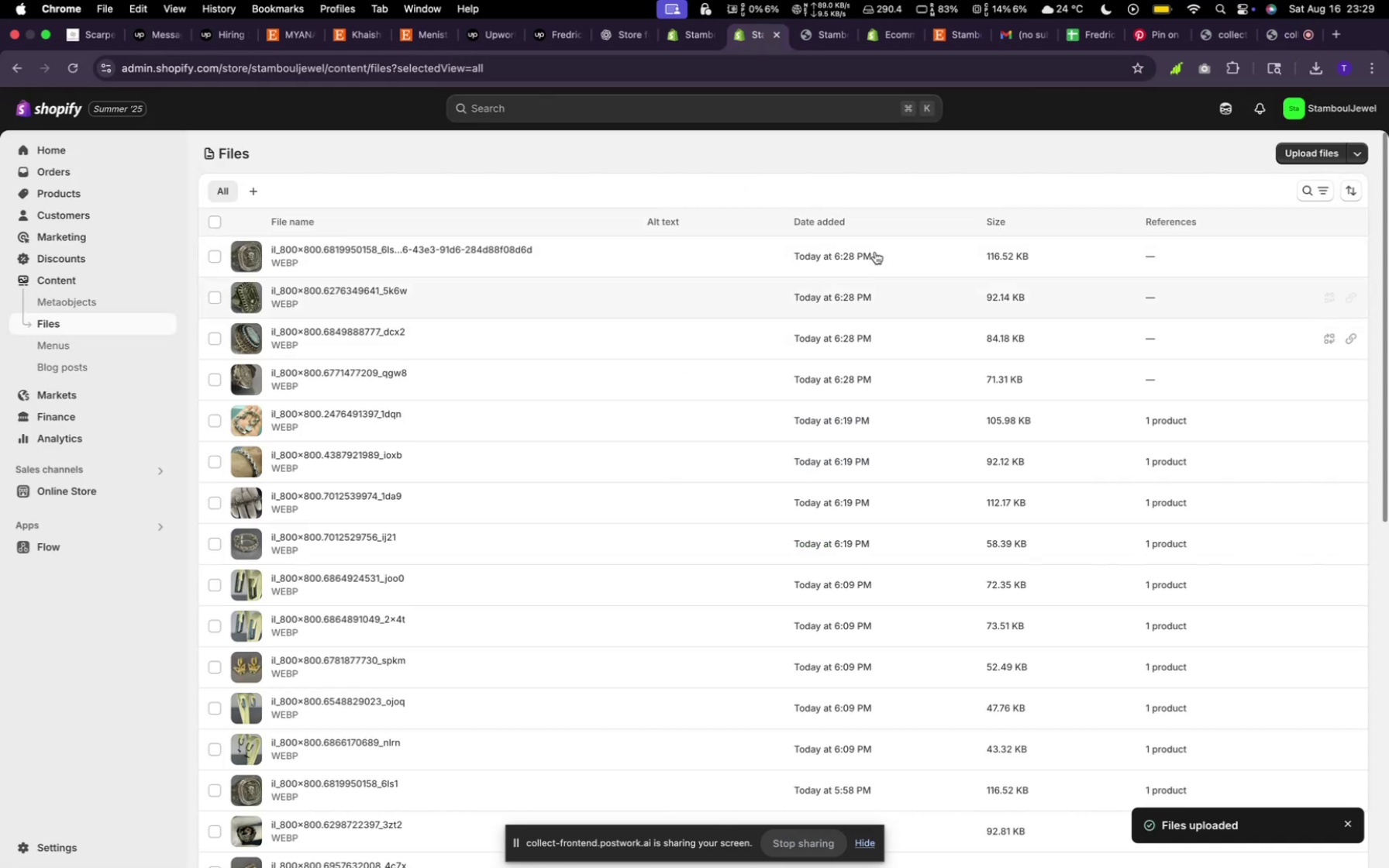 
wait(6.38)
 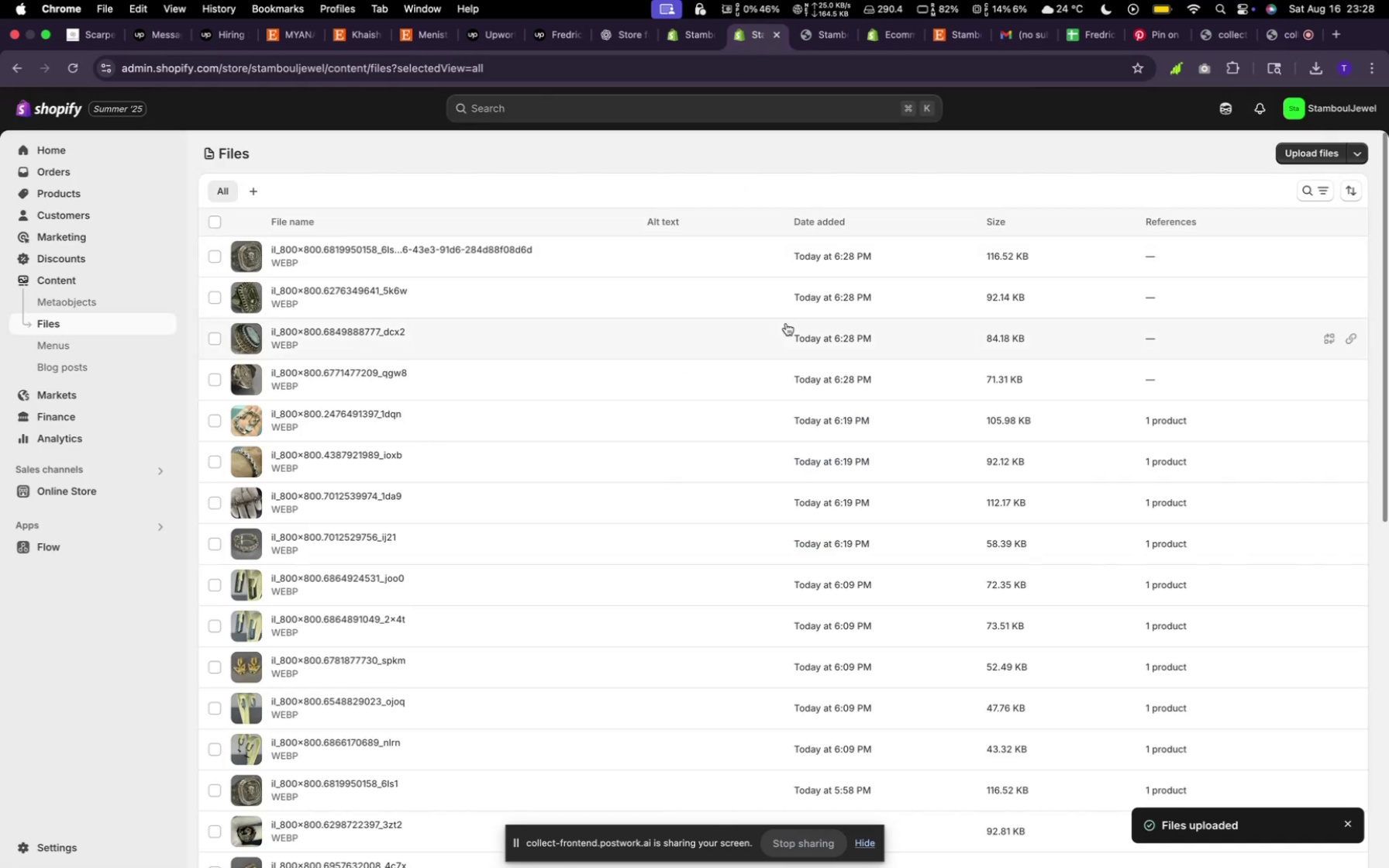 
left_click([1304, 149])
 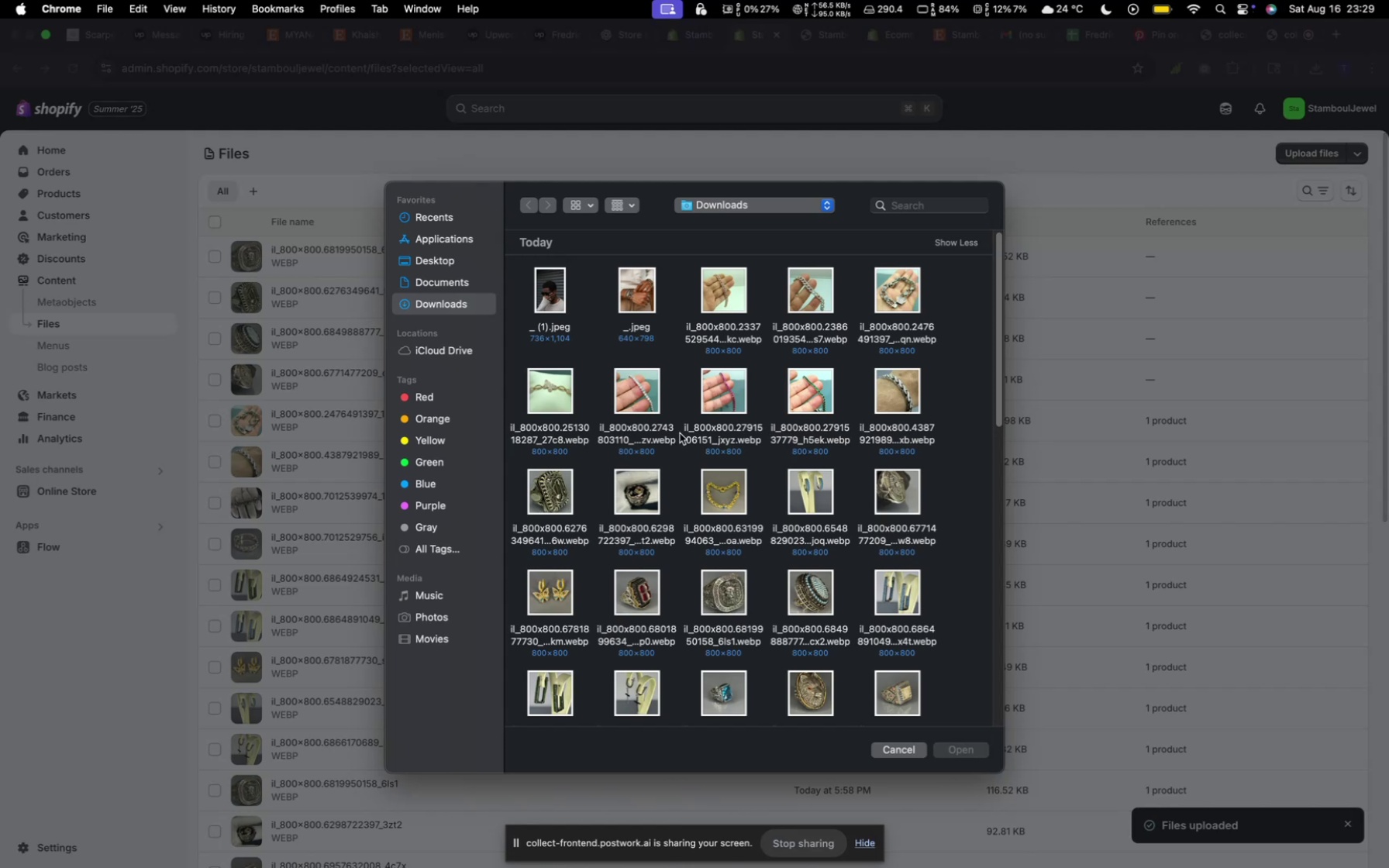 
left_click_drag(start_coordinate=[334, 384], to_coordinate=[328, 384])
 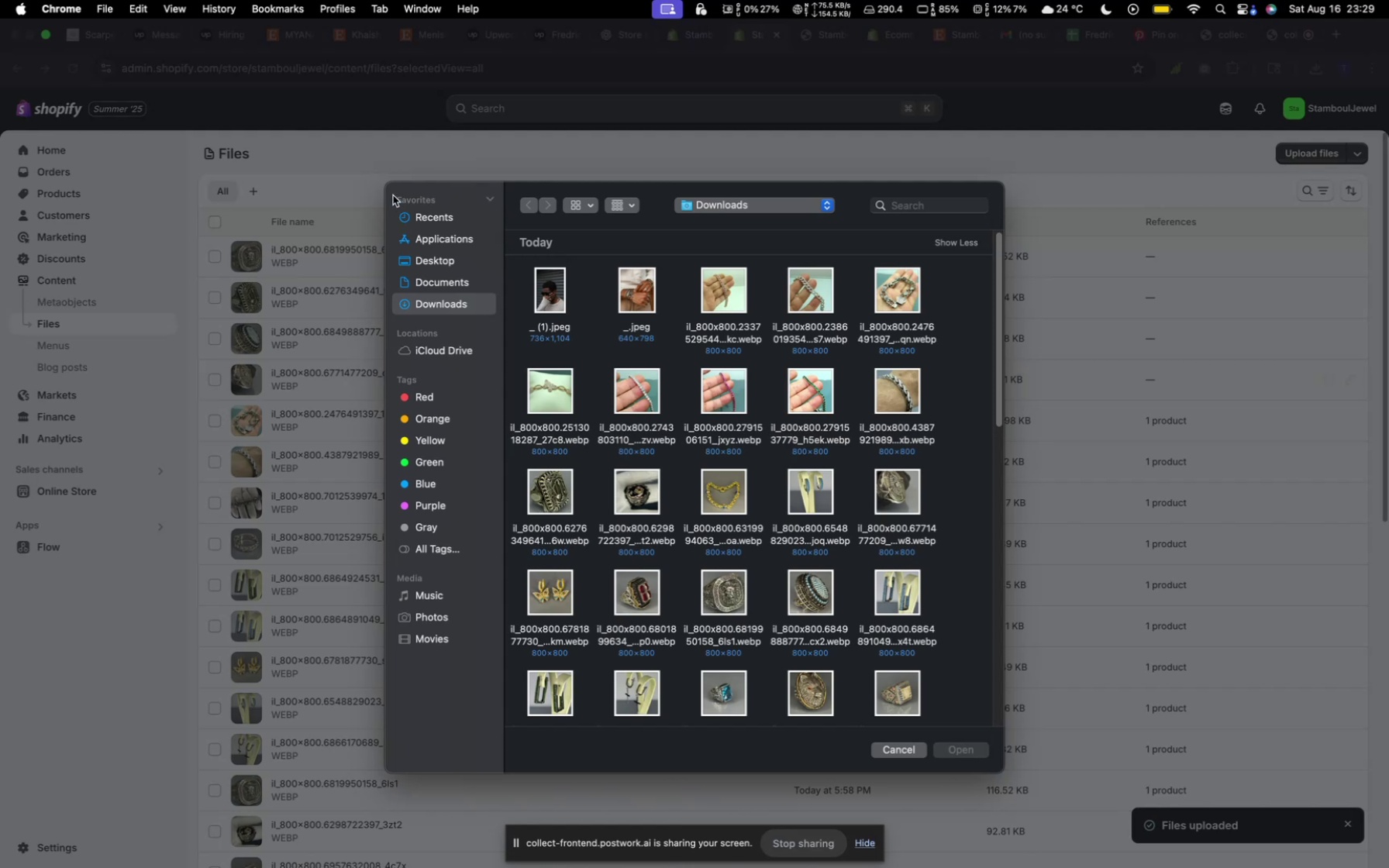 
left_click([354, 171])
 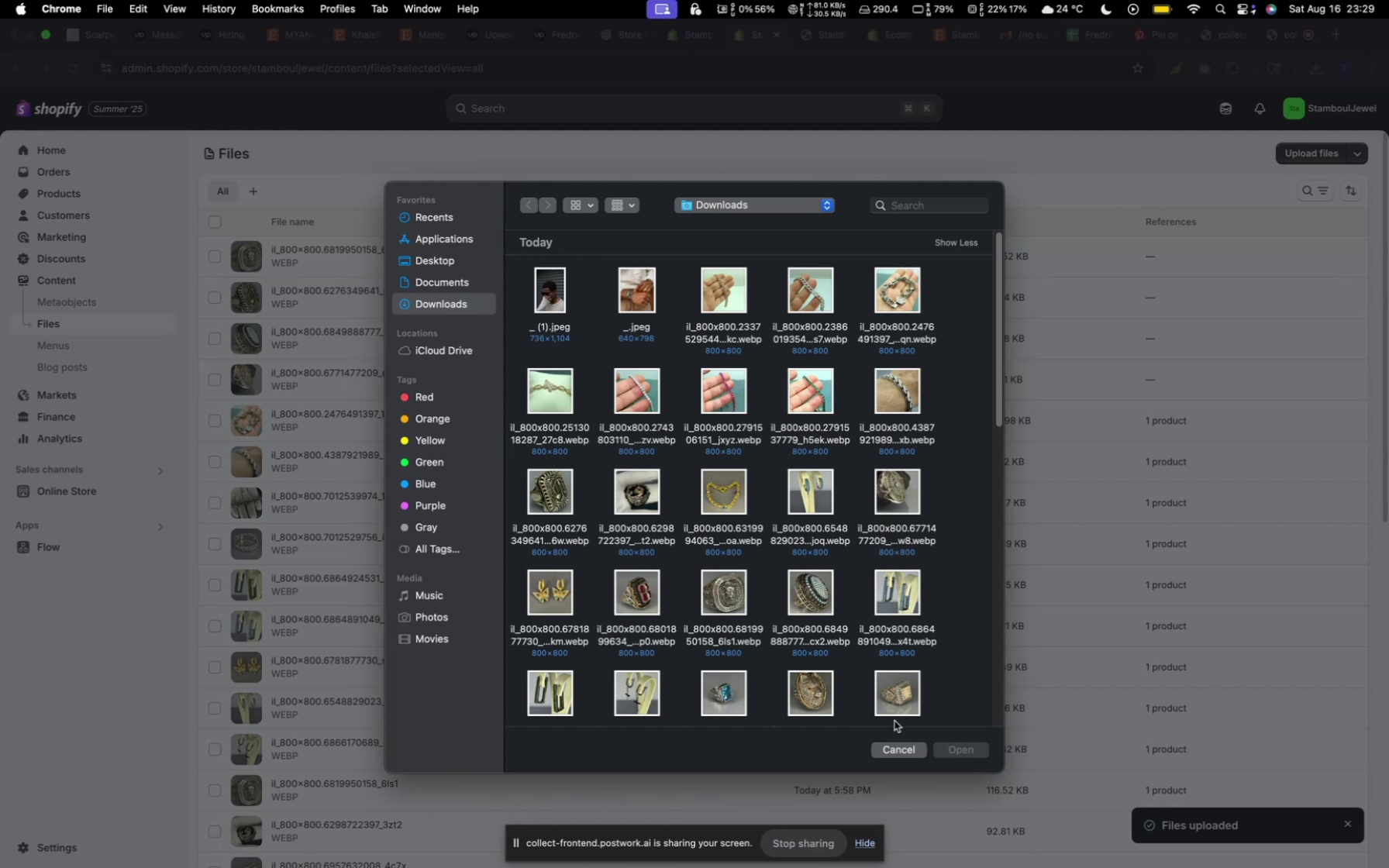 
left_click([891, 763])
 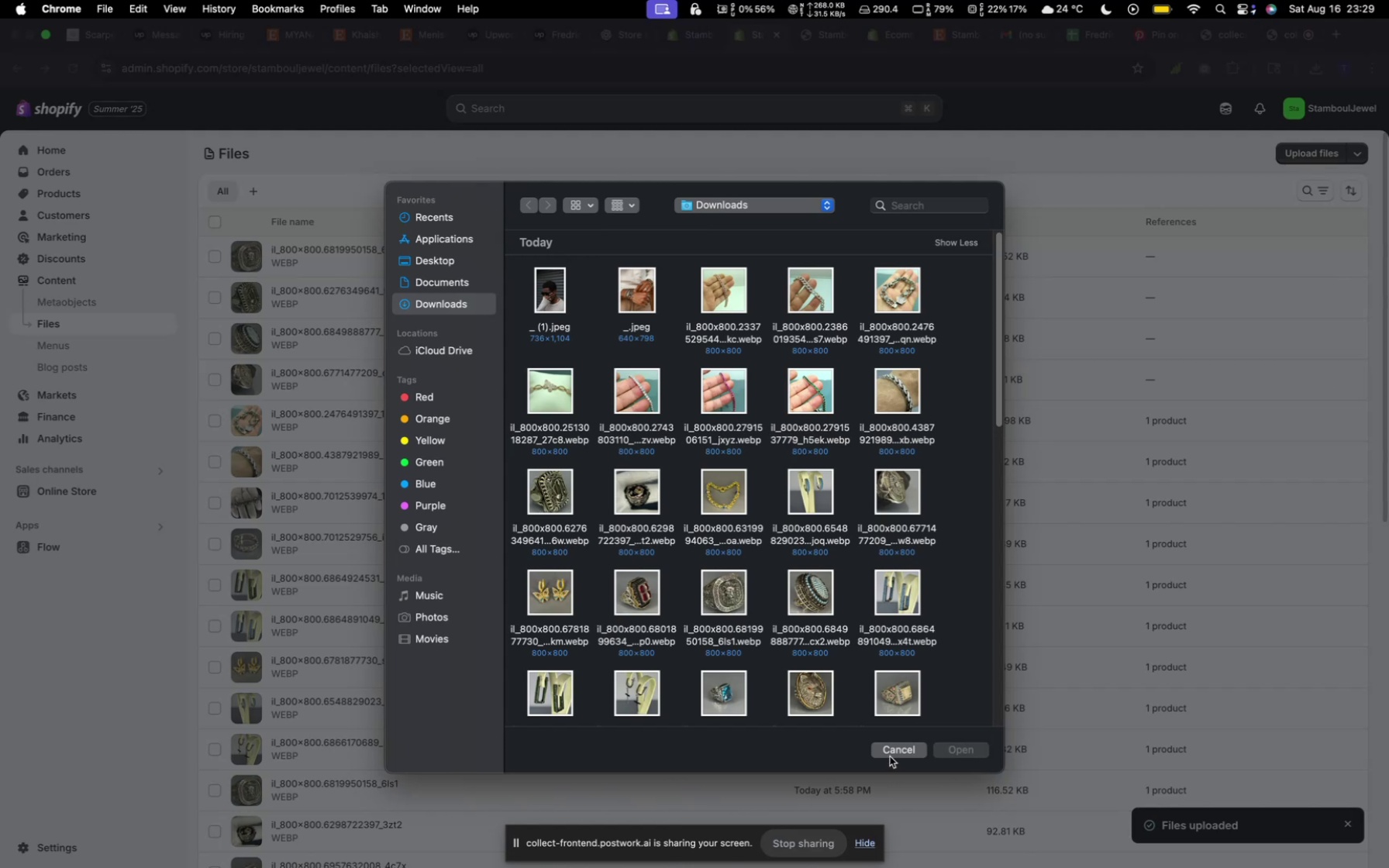 
left_click([888, 751])
 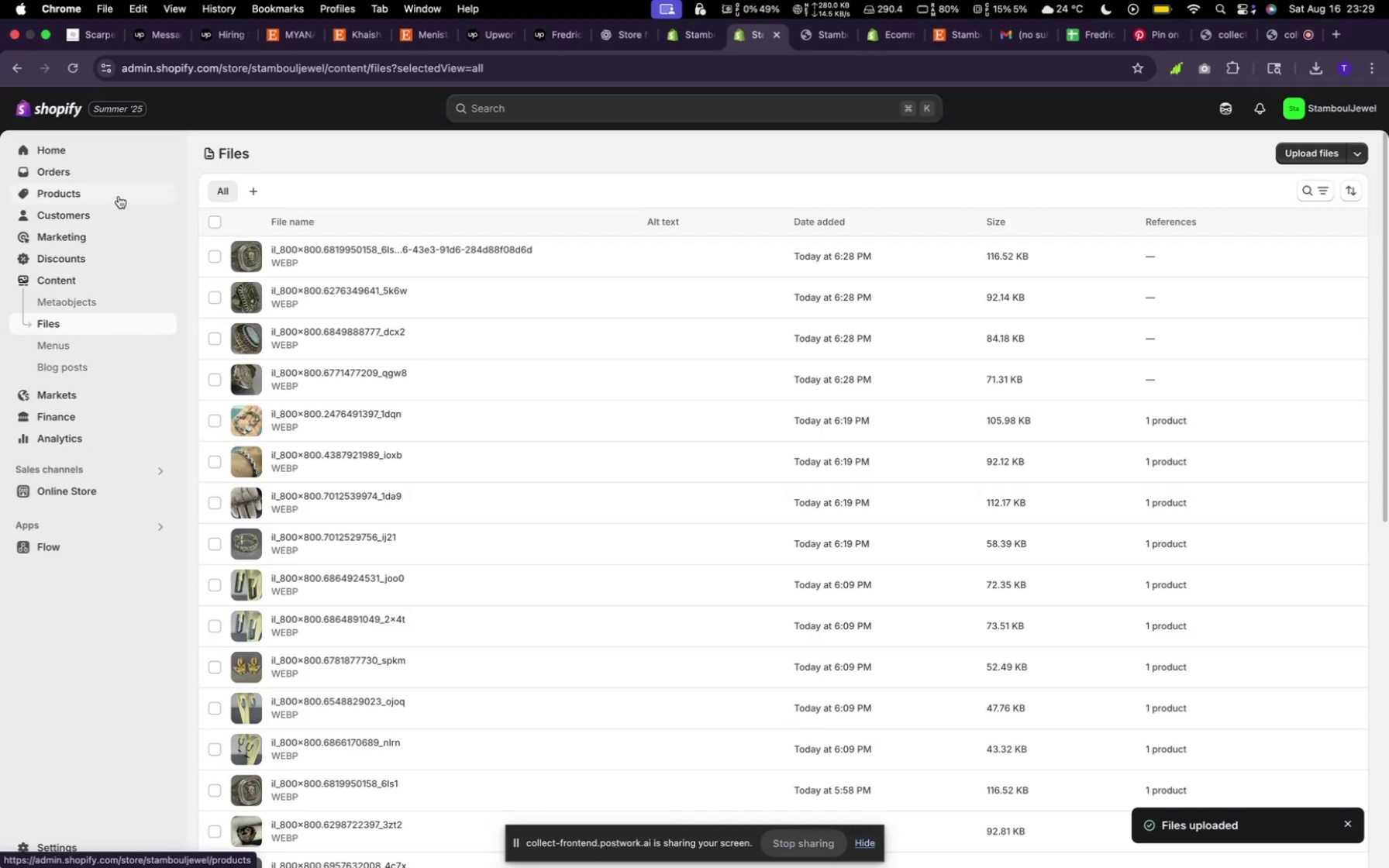 
left_click([84, 191])
 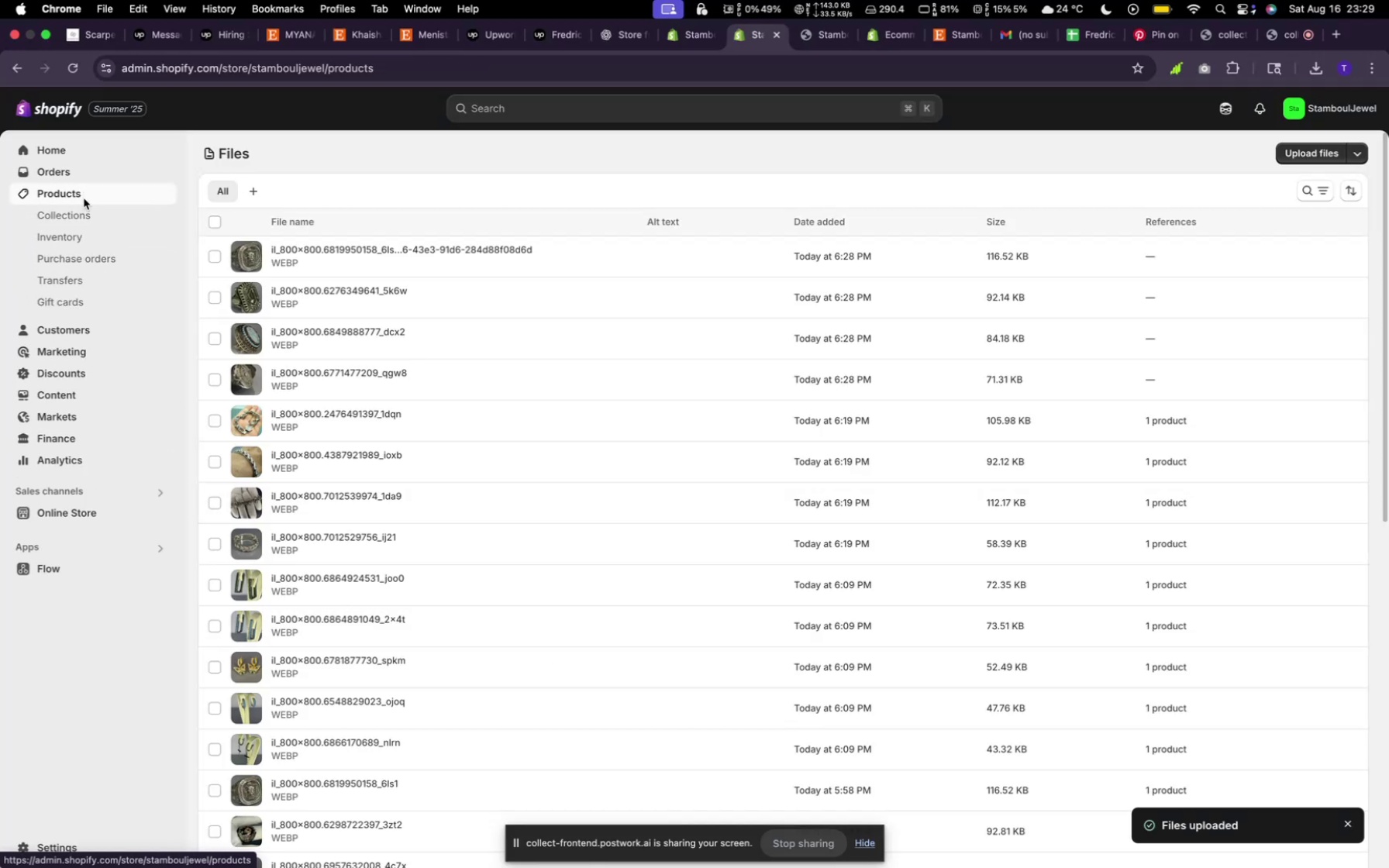 
mouse_move([79, 192])
 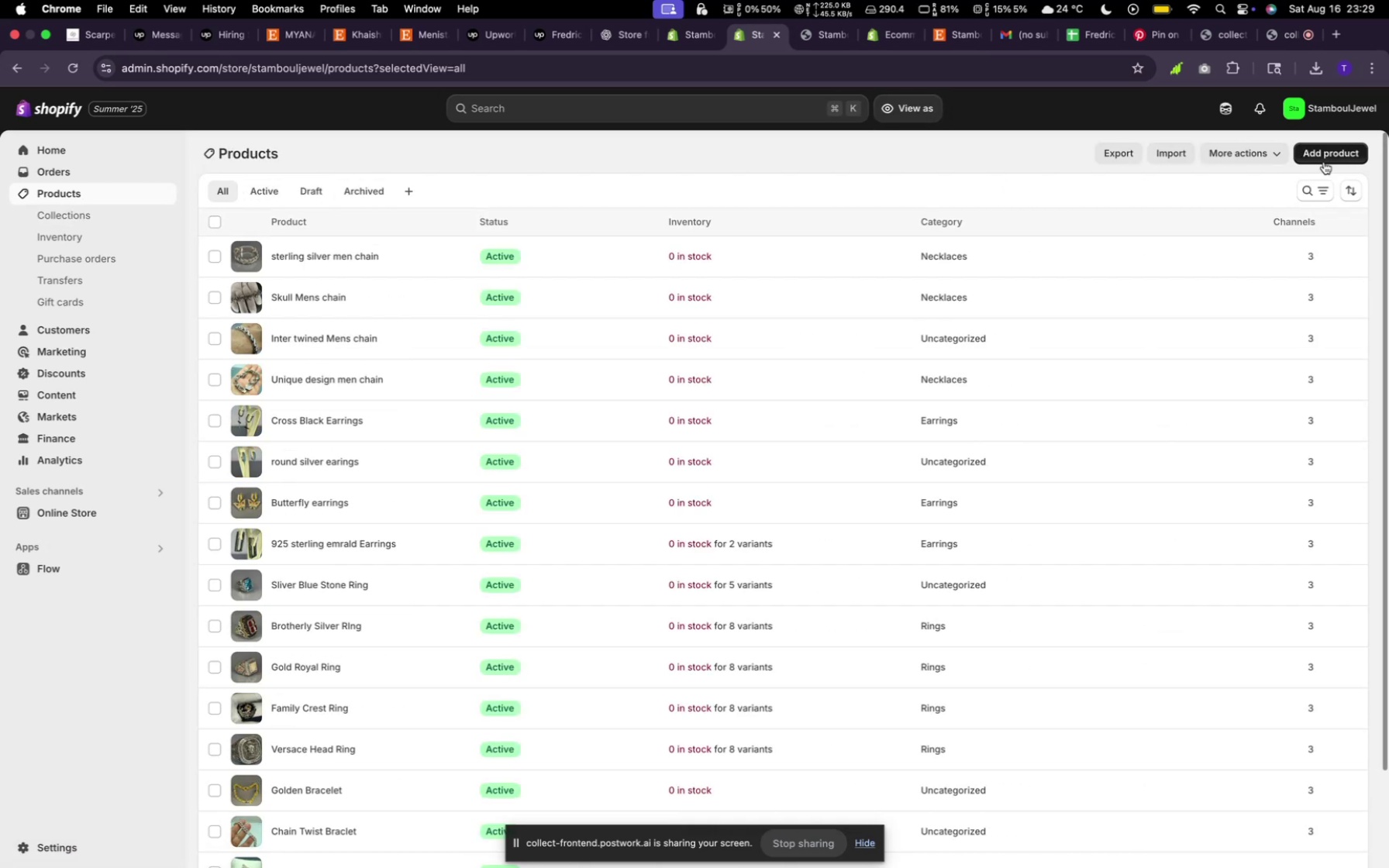 
left_click([1324, 159])
 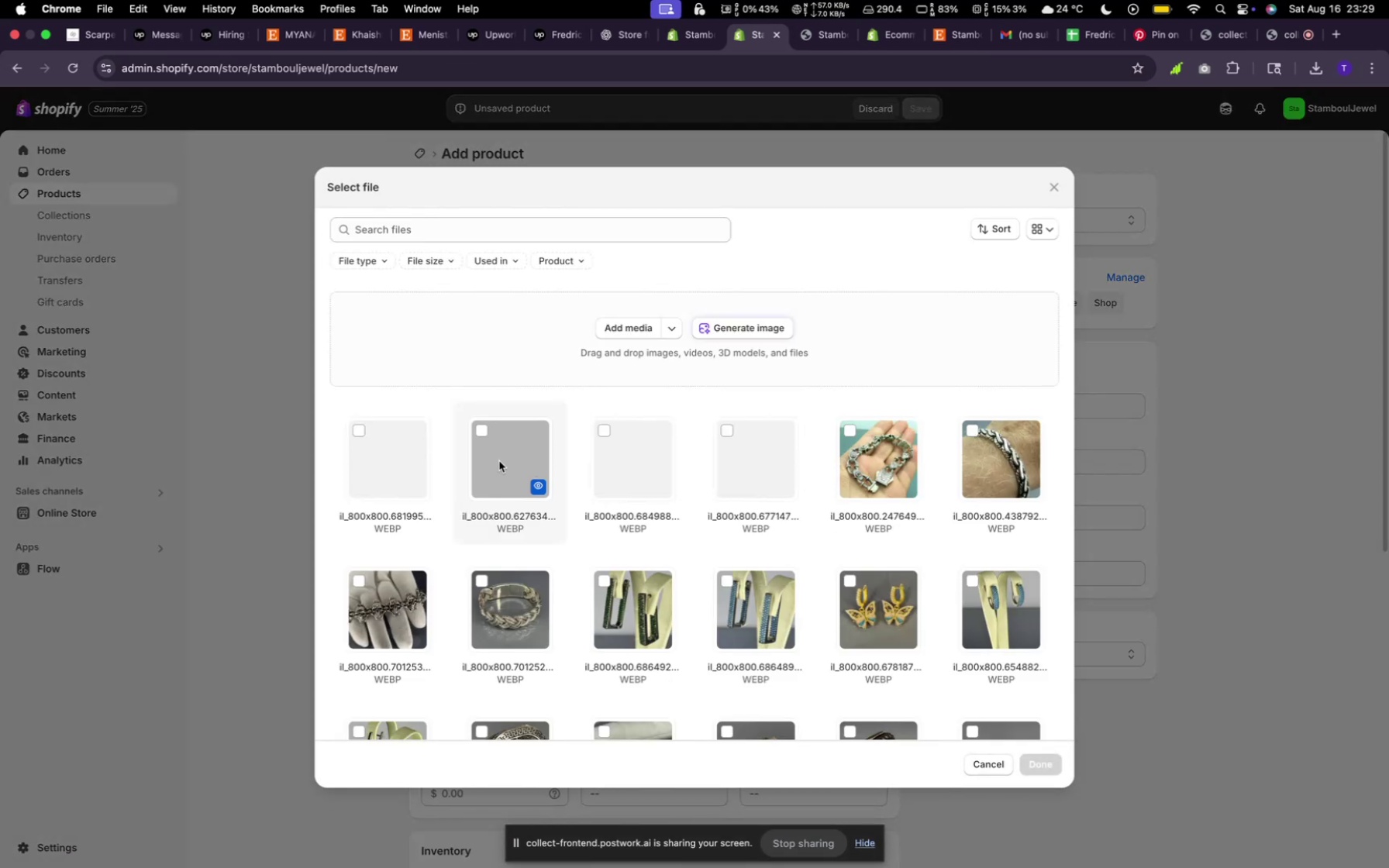 
left_click([401, 460])
 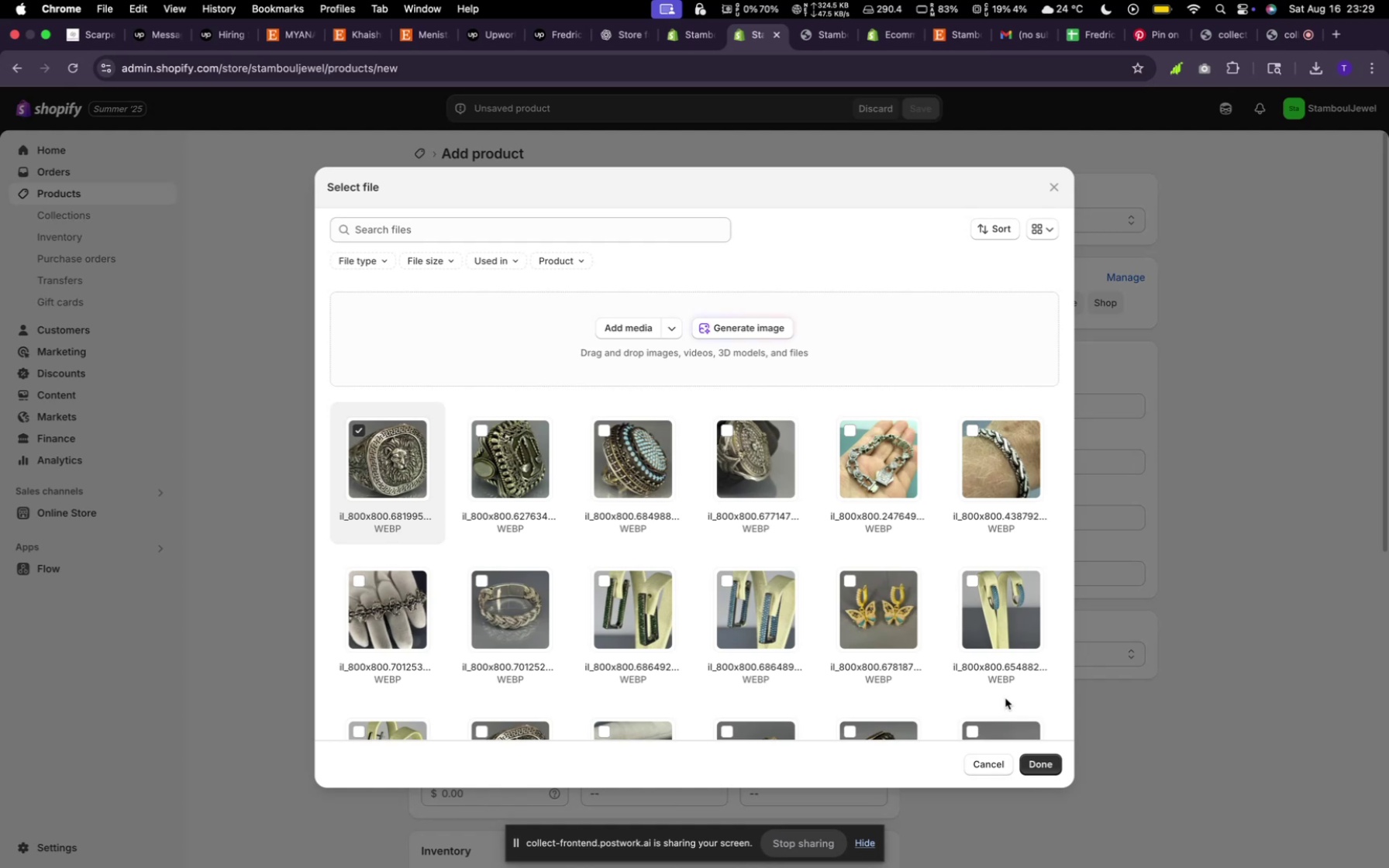 
left_click([1037, 763])
 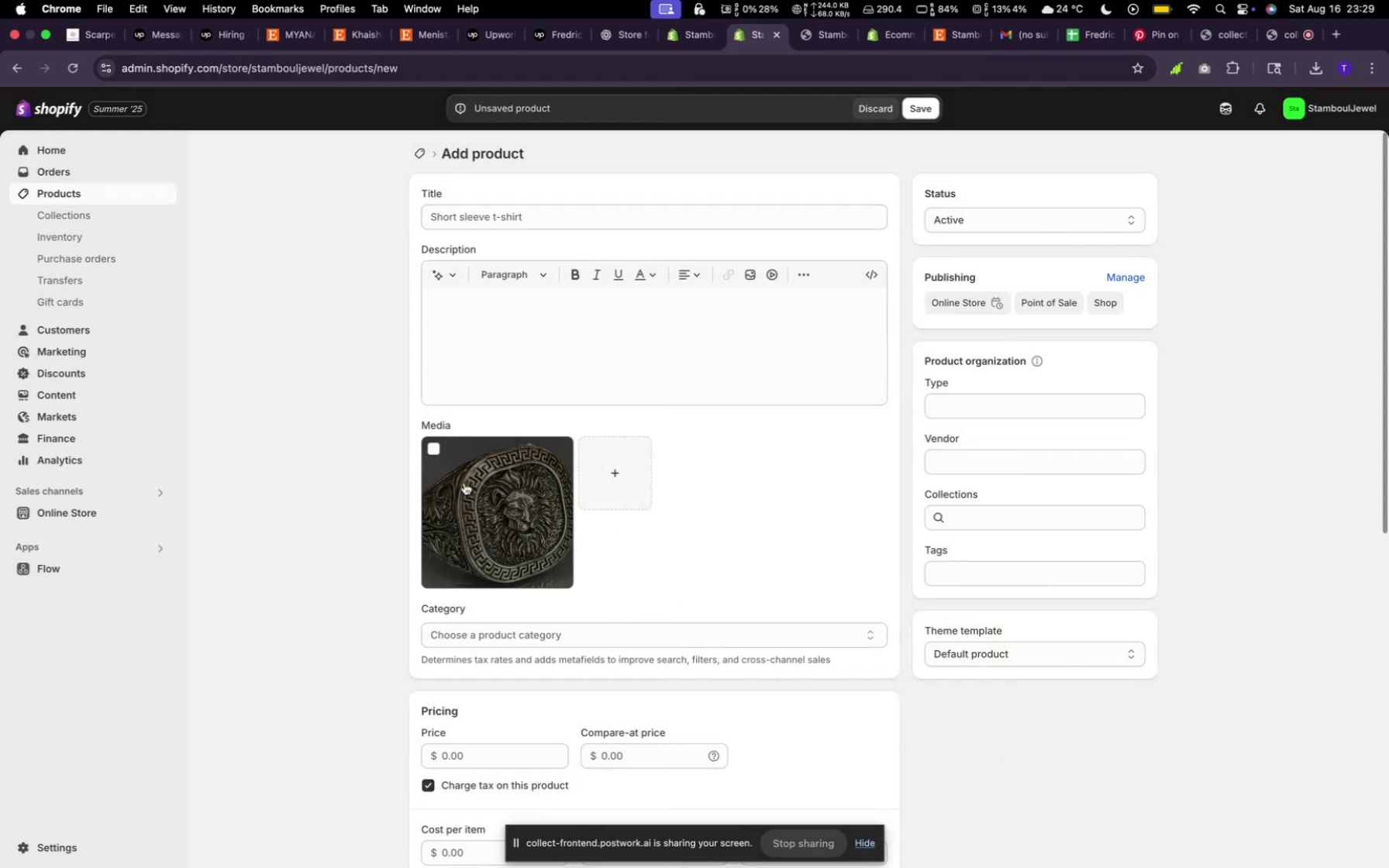 
wait(7.49)
 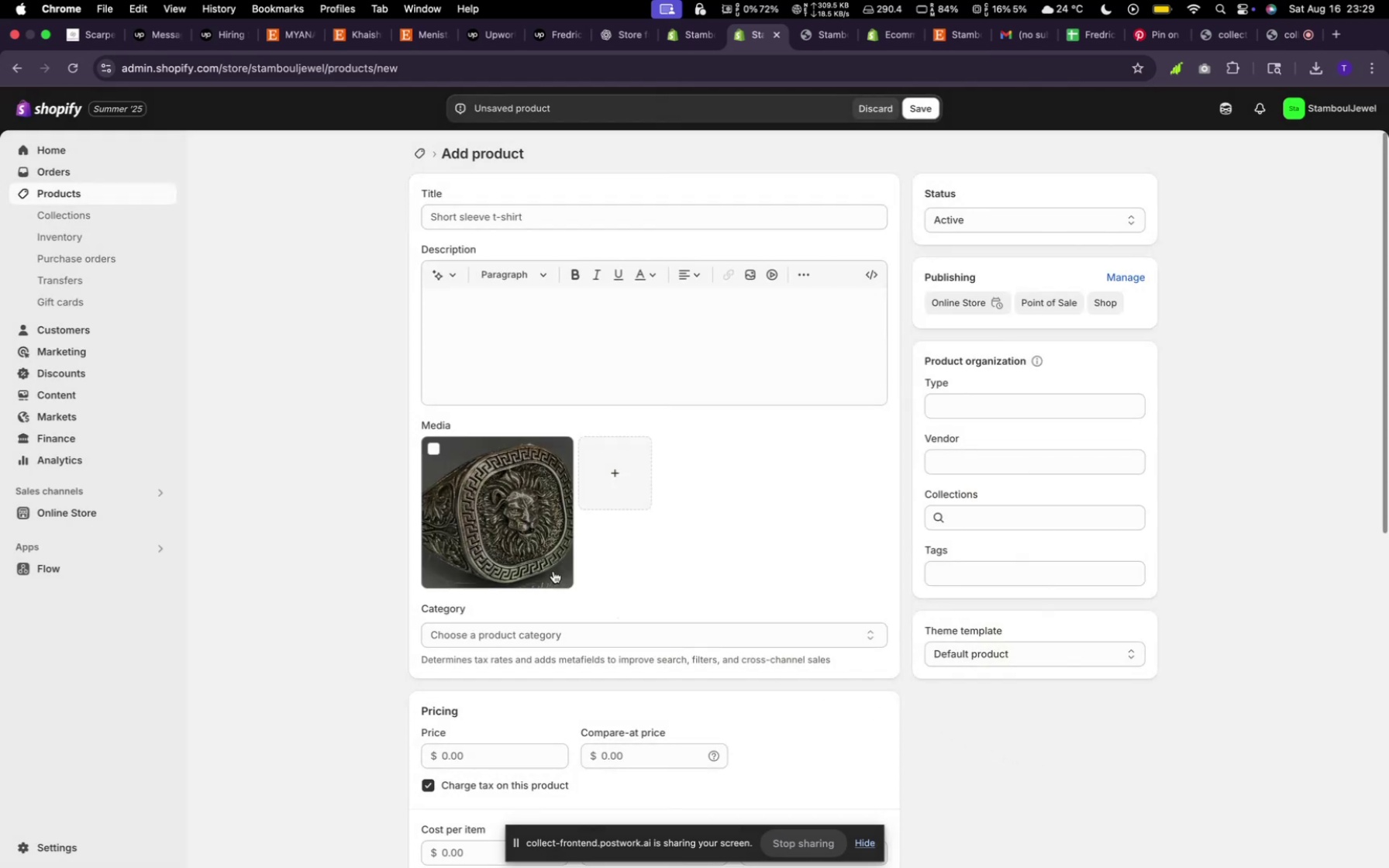 
left_click([950, 37])
 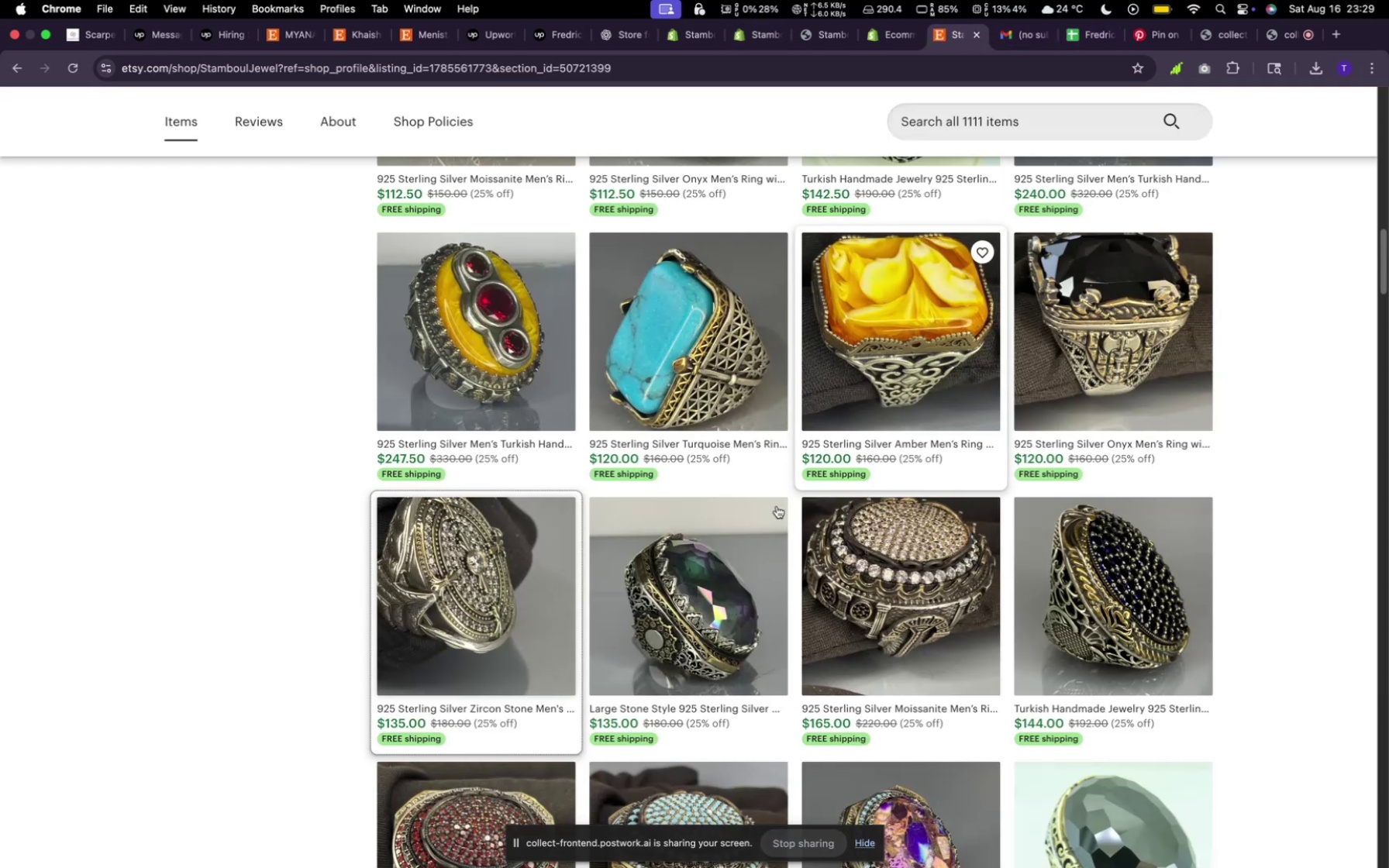 
scroll: coordinate [773, 512], scroll_direction: up, amount: 41.0
 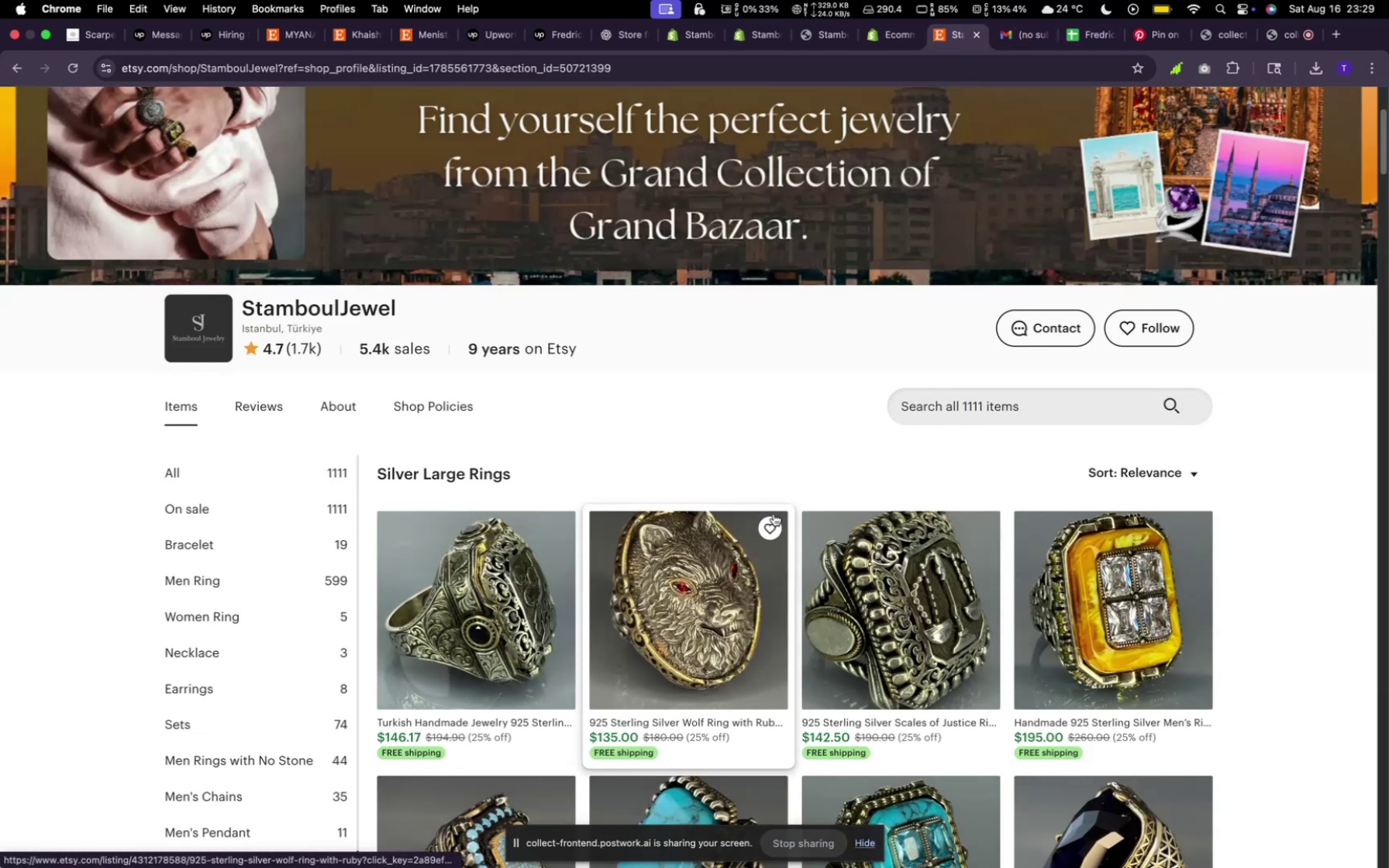 
scroll: coordinate [752, 558], scroll_direction: down, amount: 5.0
 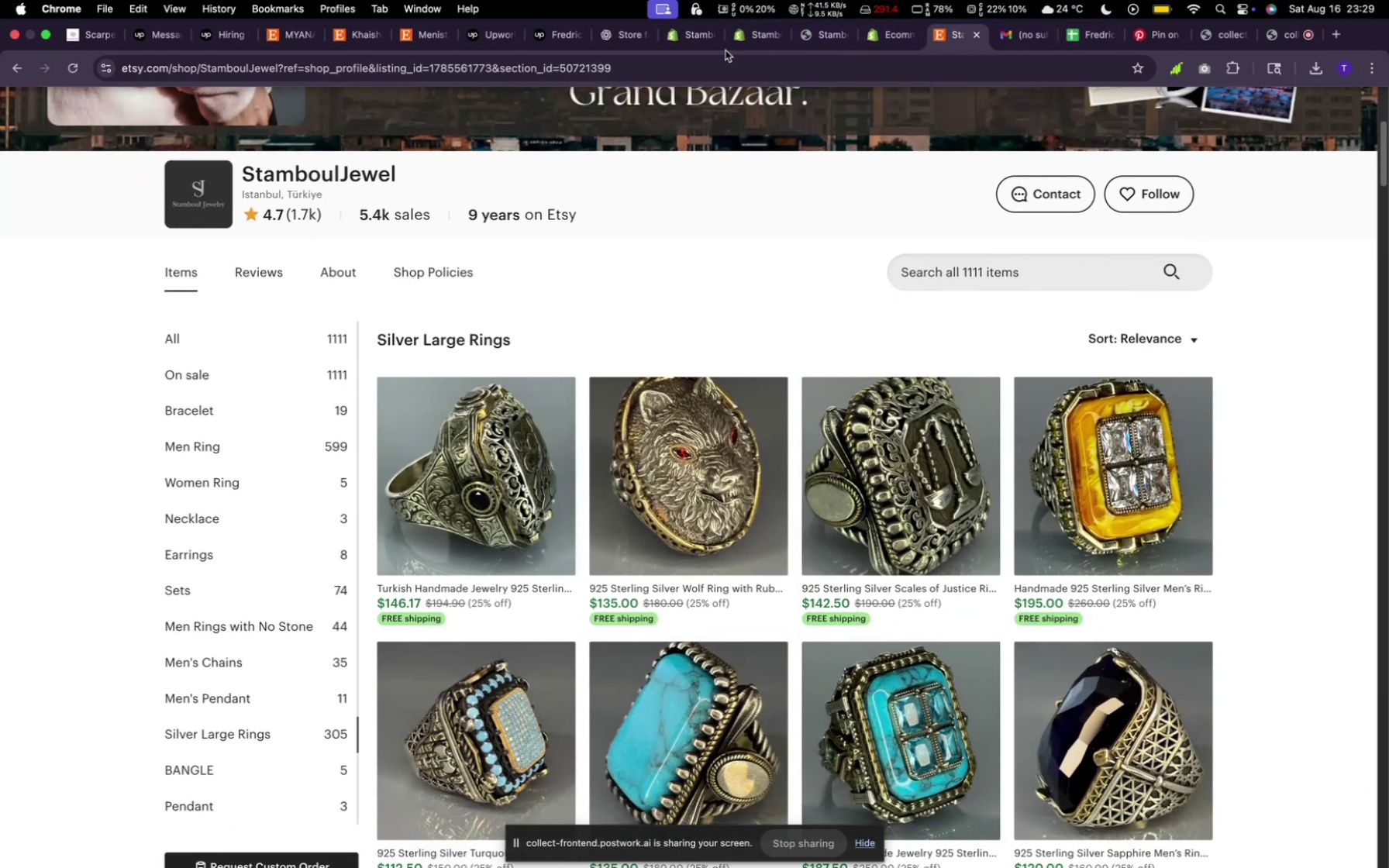 
left_click([755, 40])
 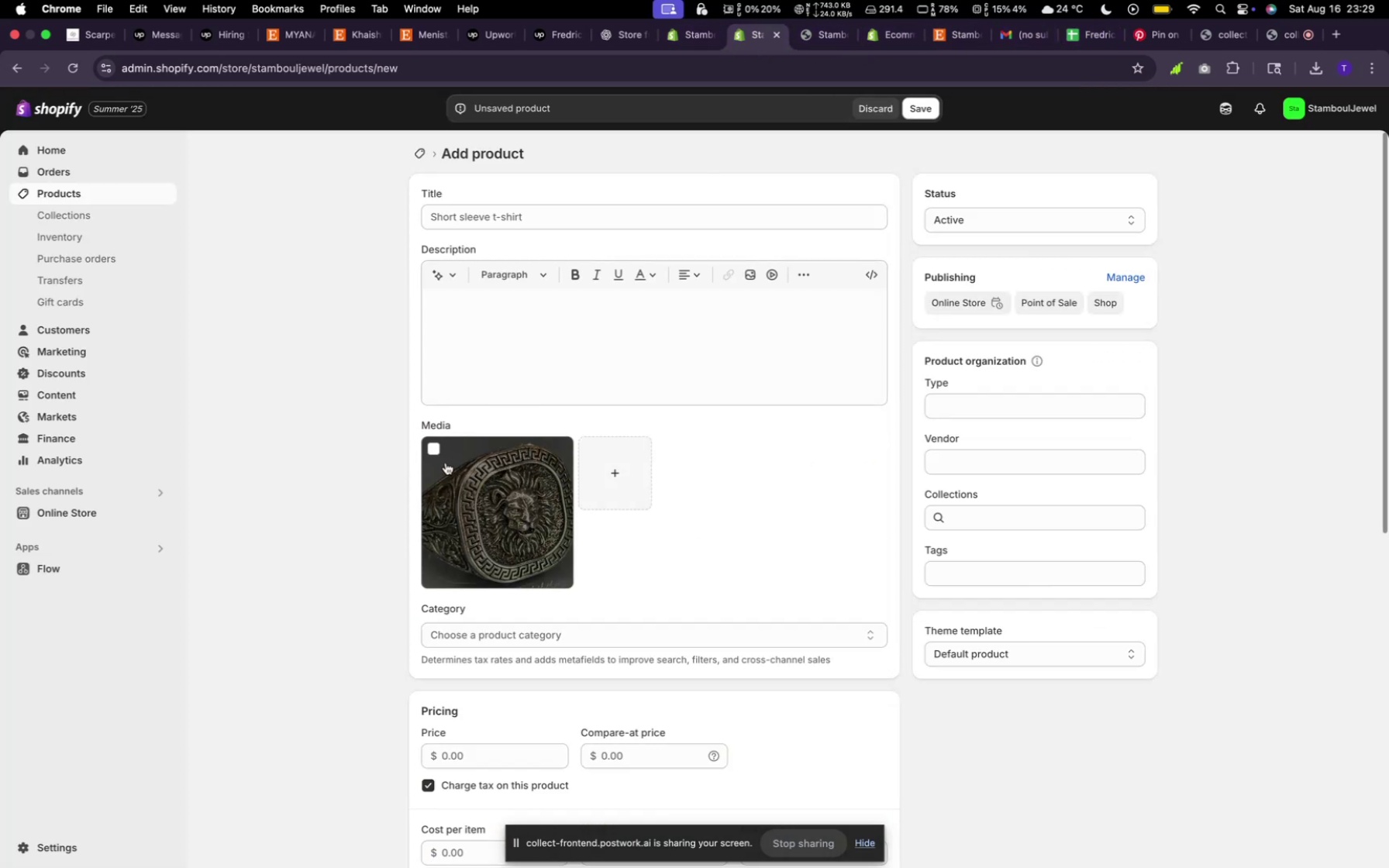 
left_click([433, 450])
 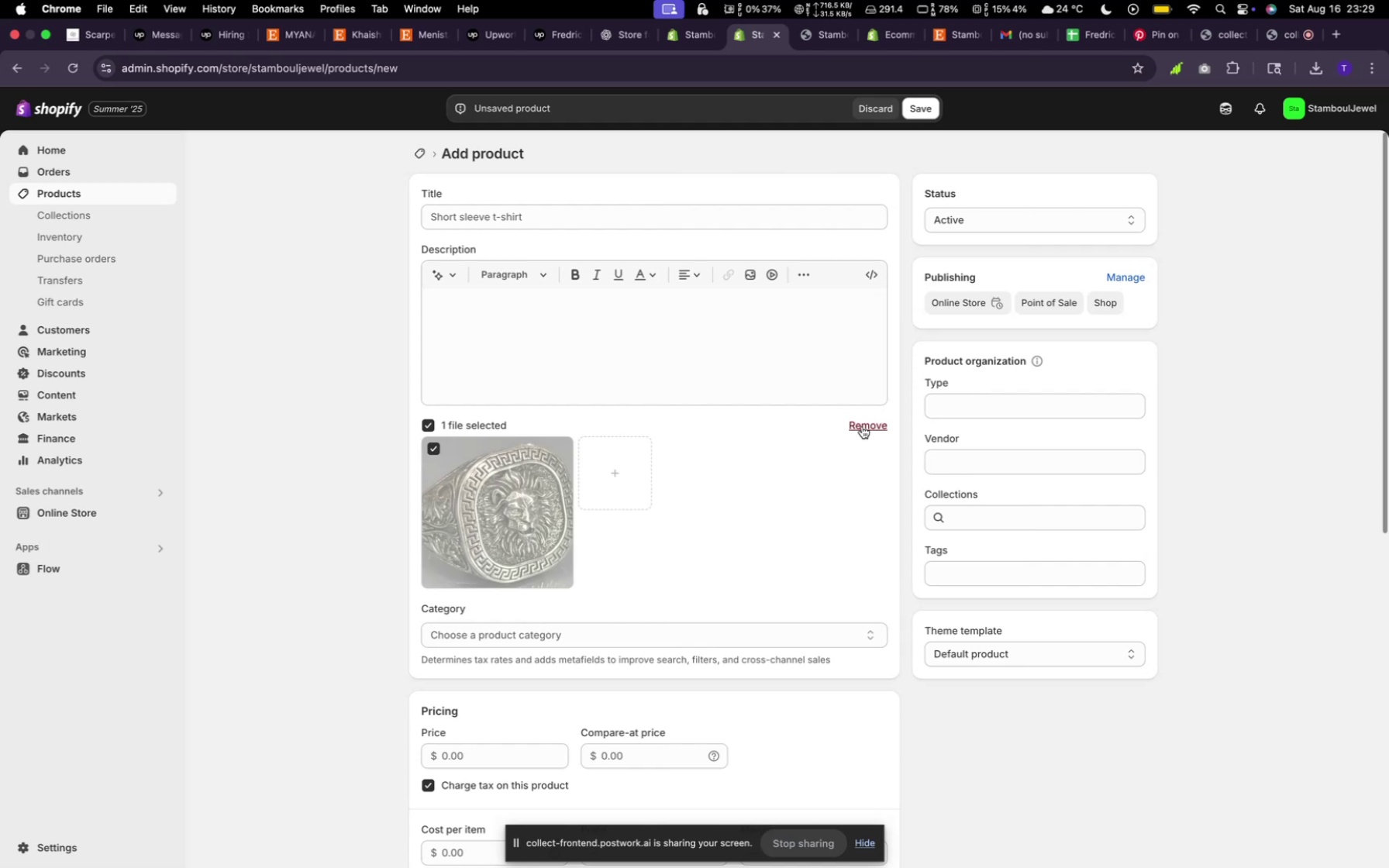 
left_click([863, 425])
 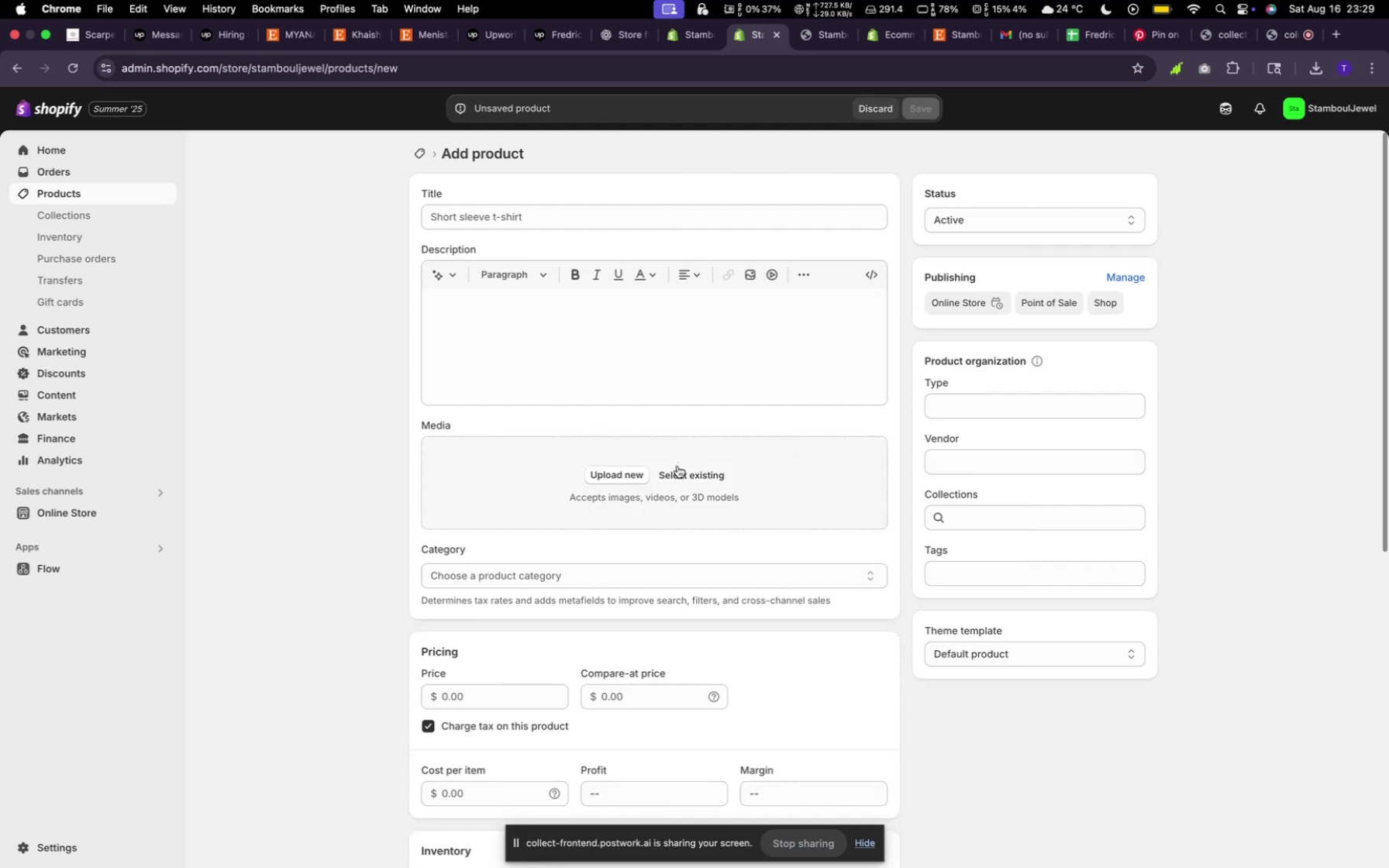 
left_click([678, 468])
 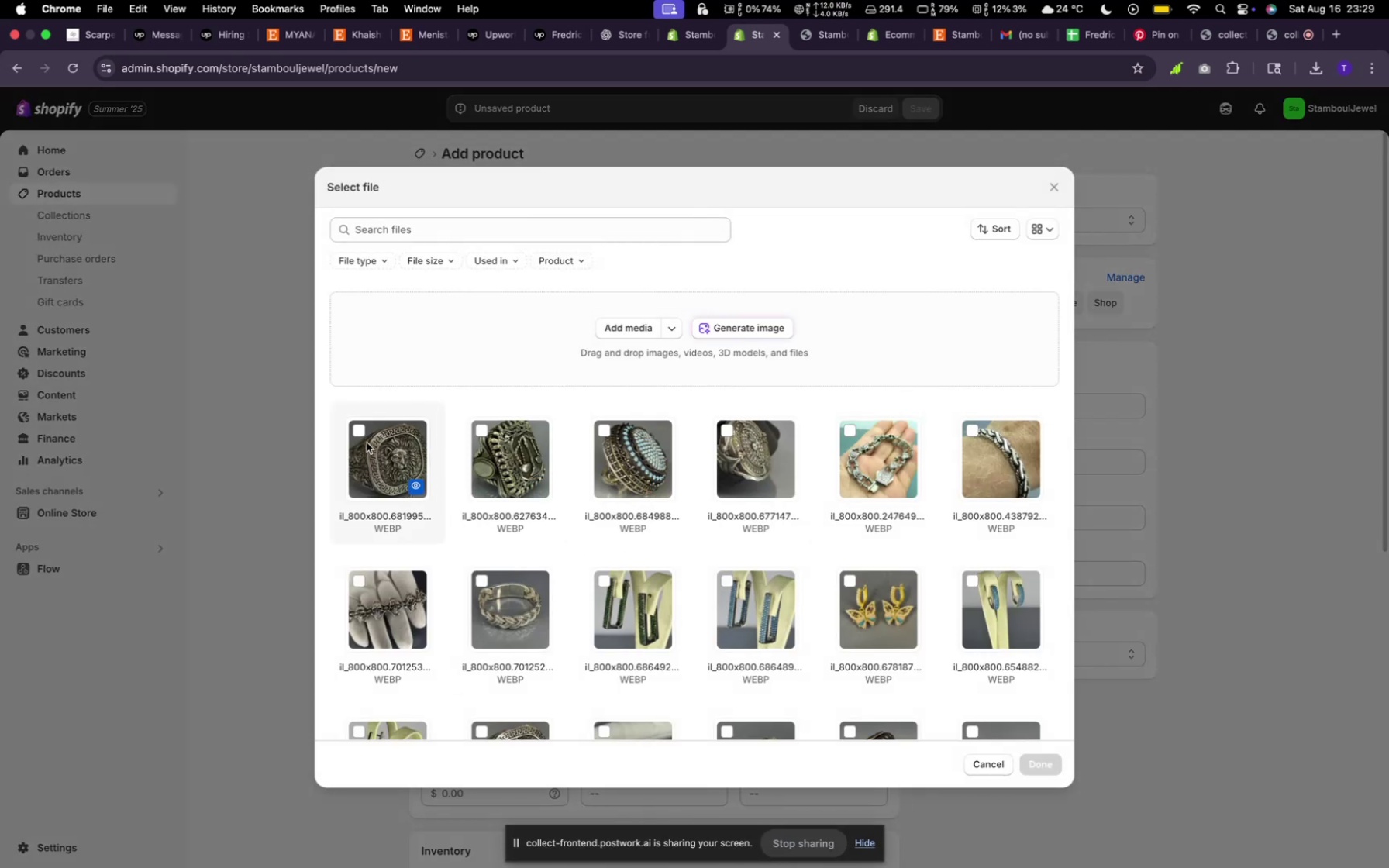 
wait(7.71)
 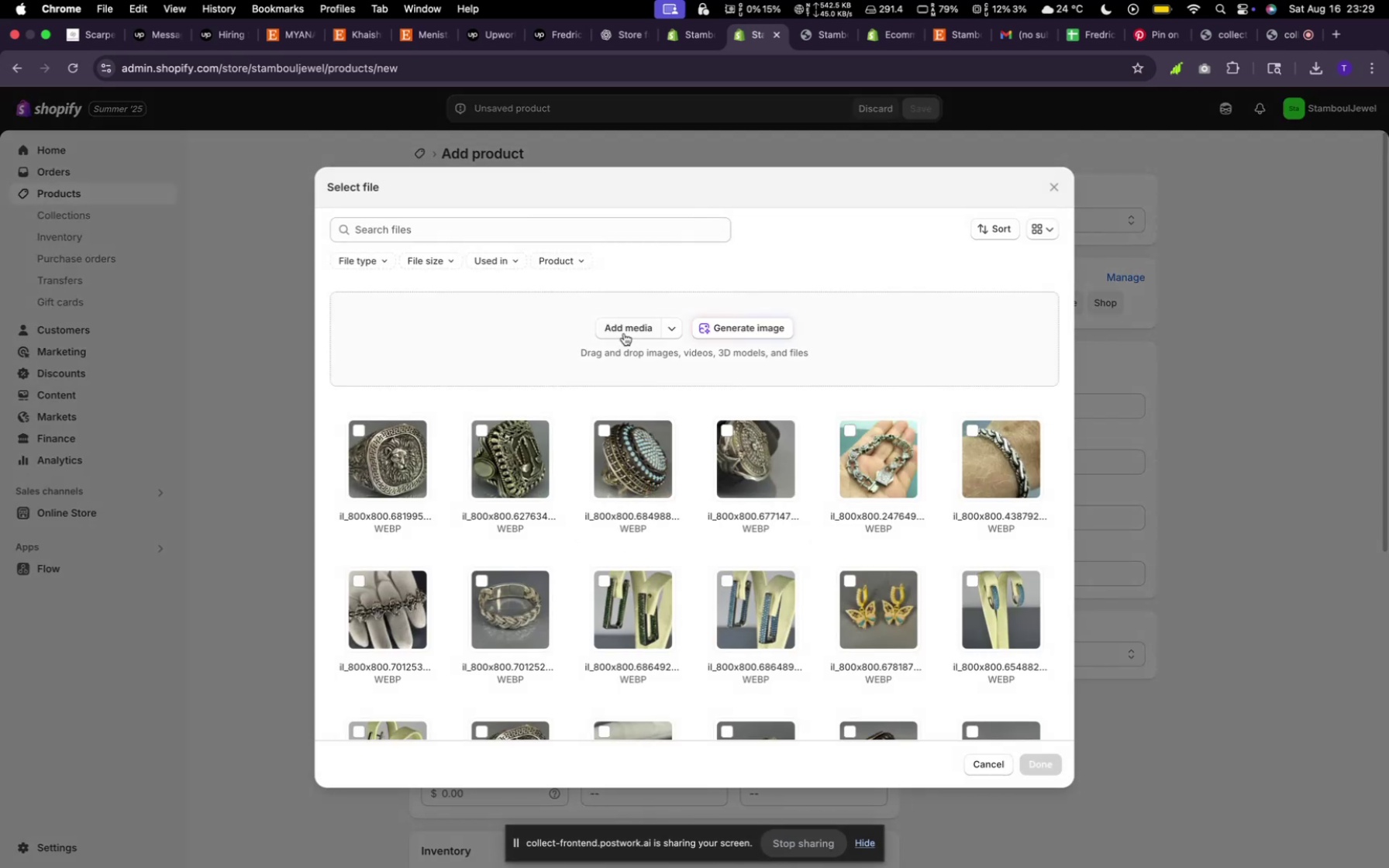 
left_click([357, 433])
 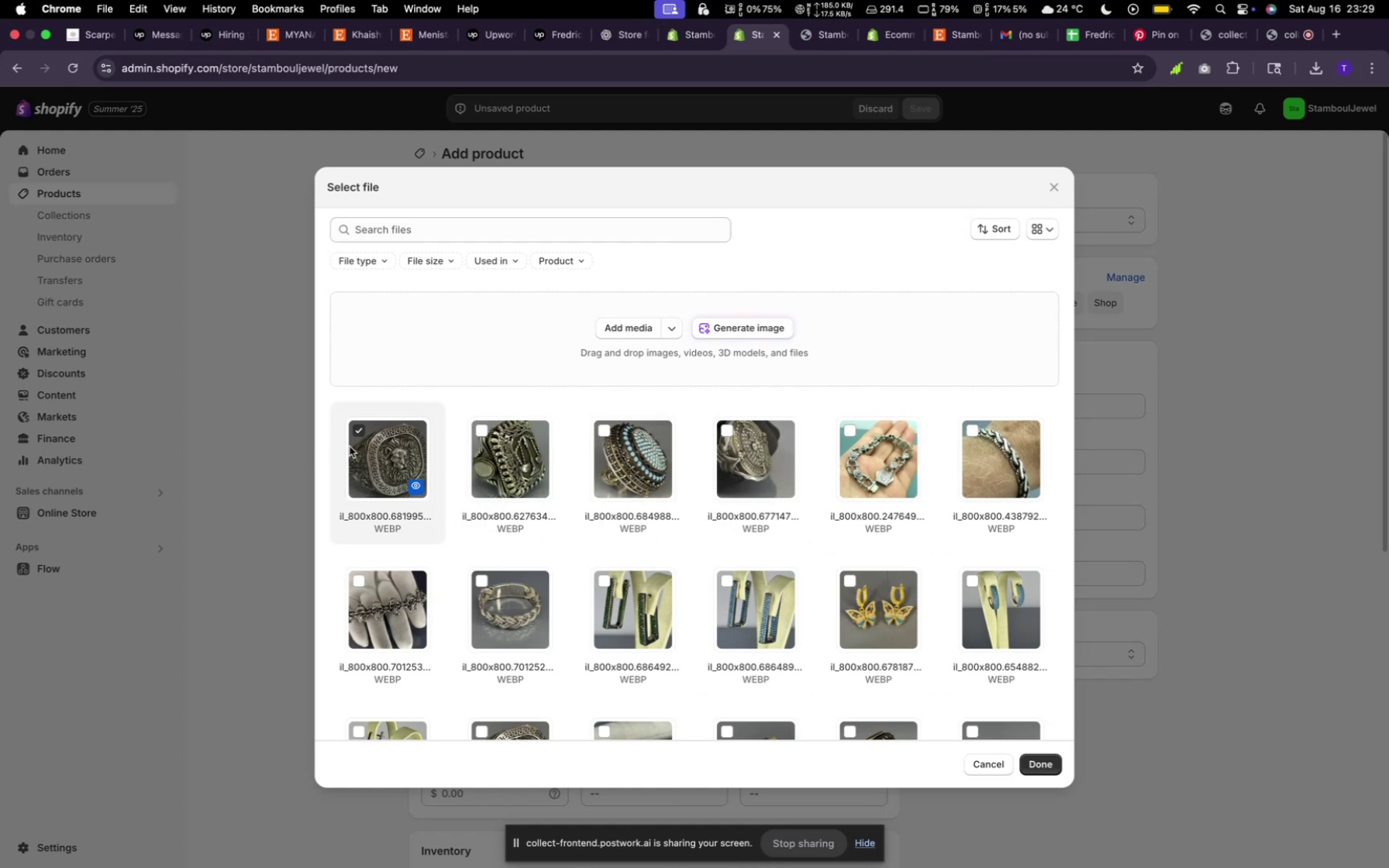 
wait(5.41)
 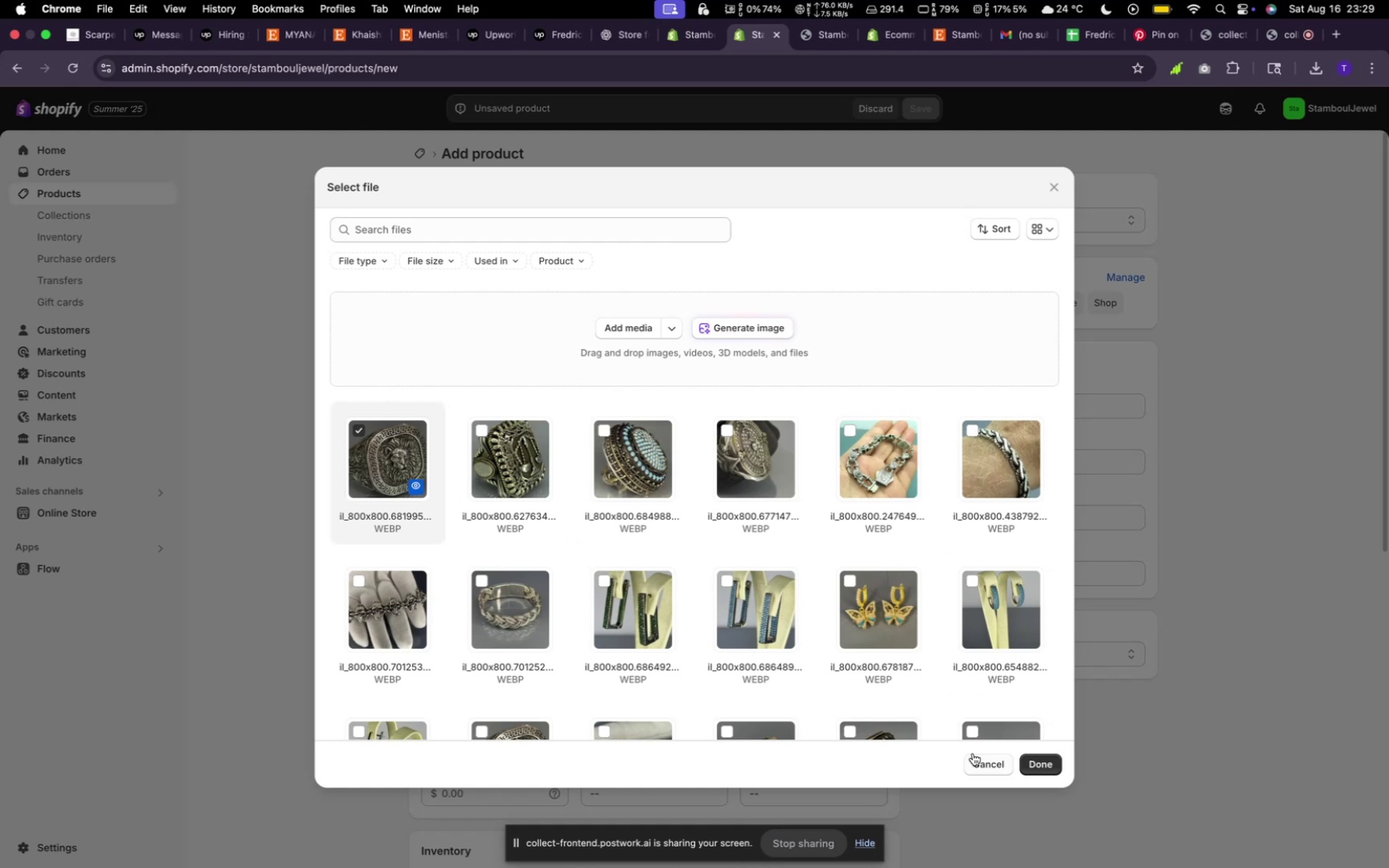 
left_click([365, 431])
 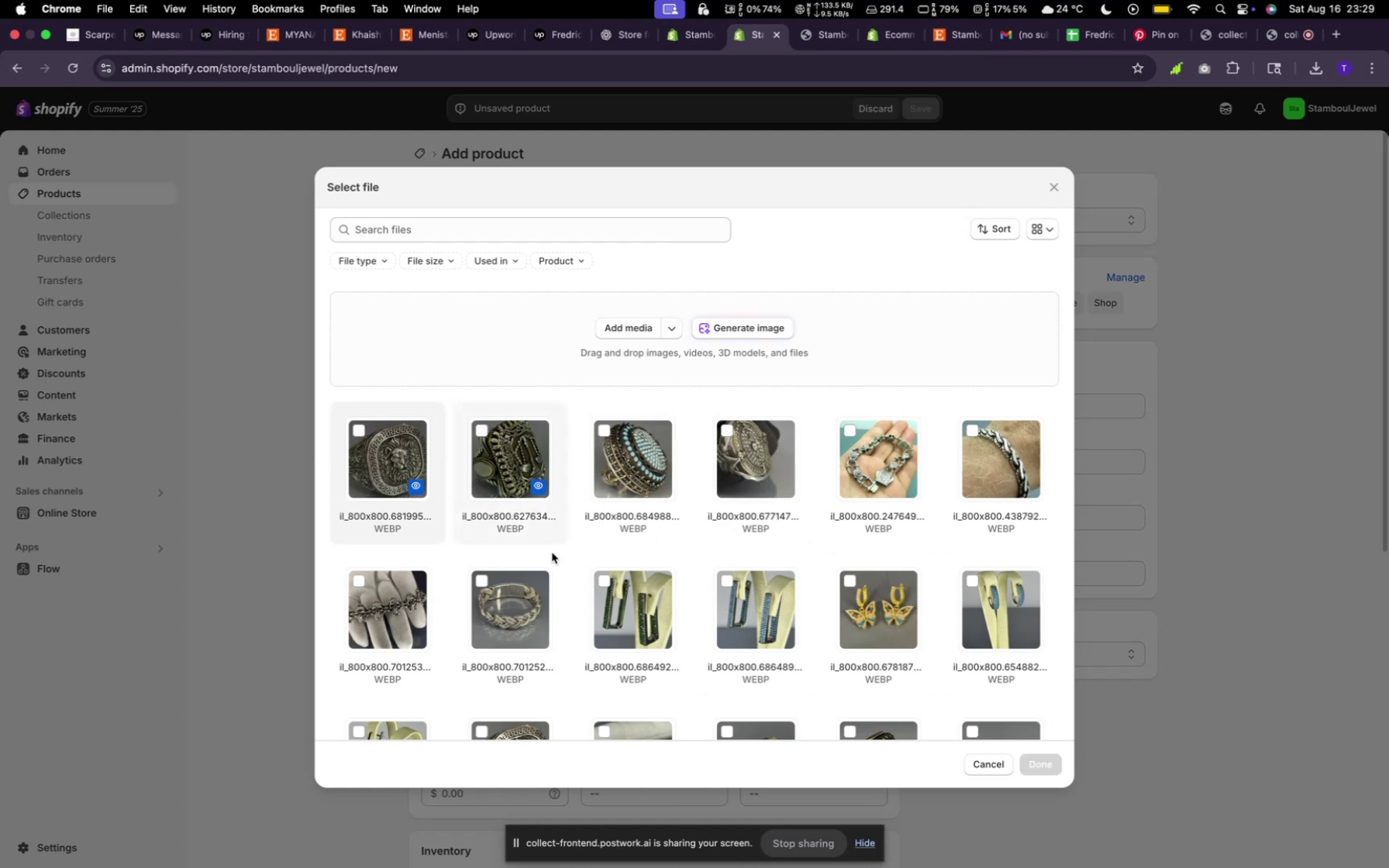 
scroll: coordinate [696, 590], scroll_direction: down, amount: 14.0
 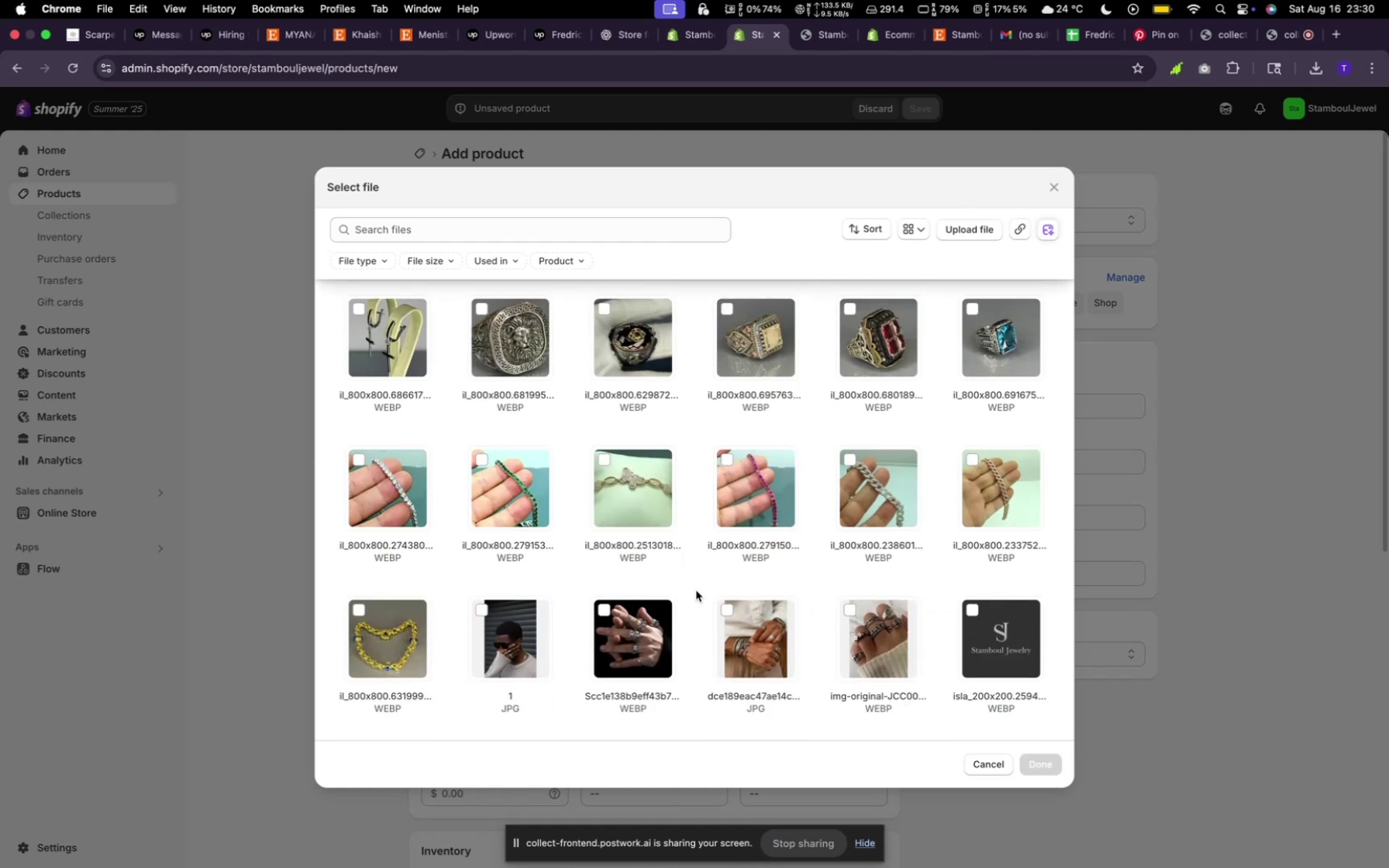 
scroll: coordinate [626, 546], scroll_direction: up, amount: 22.0
 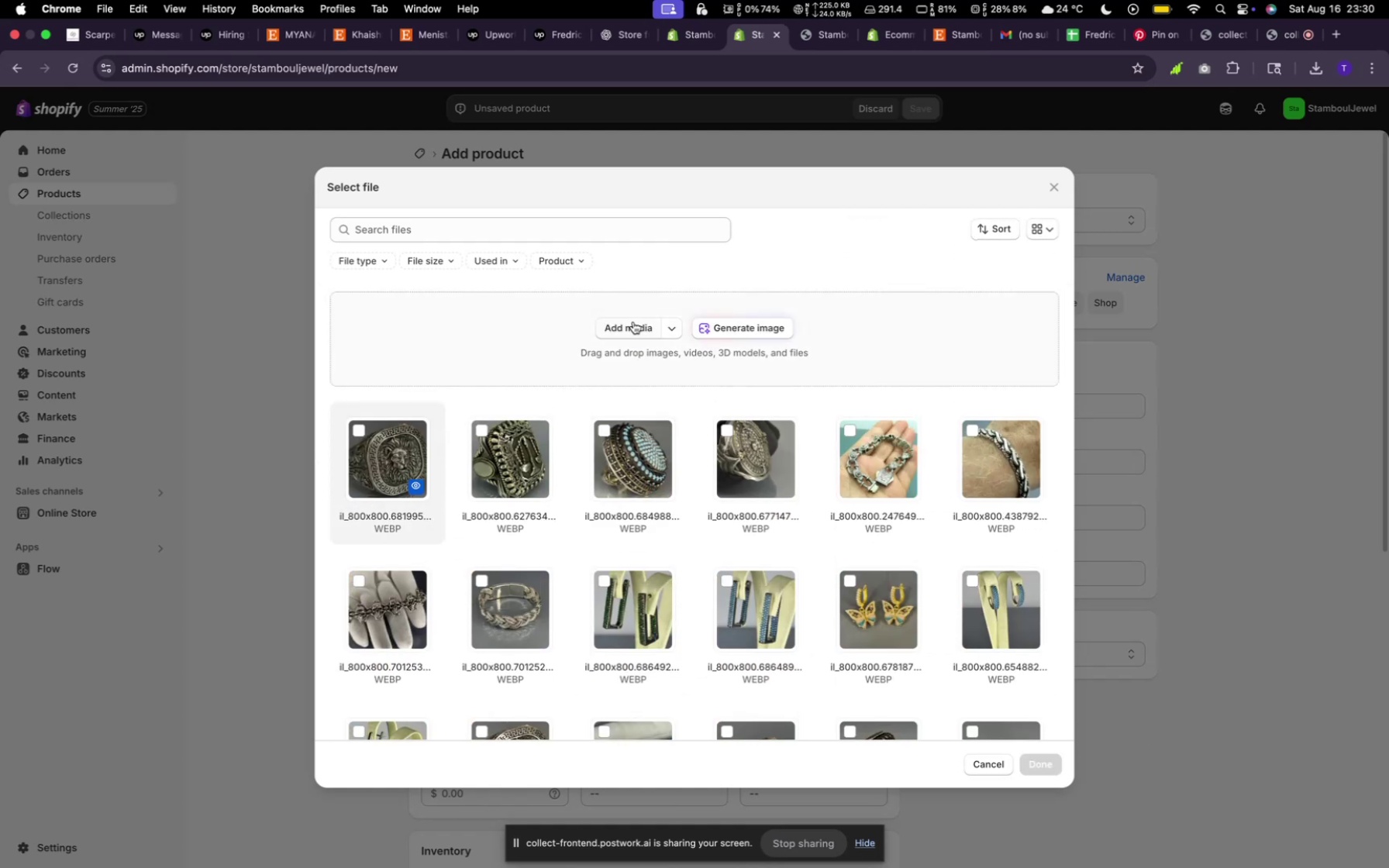 
left_click([633, 322])
 